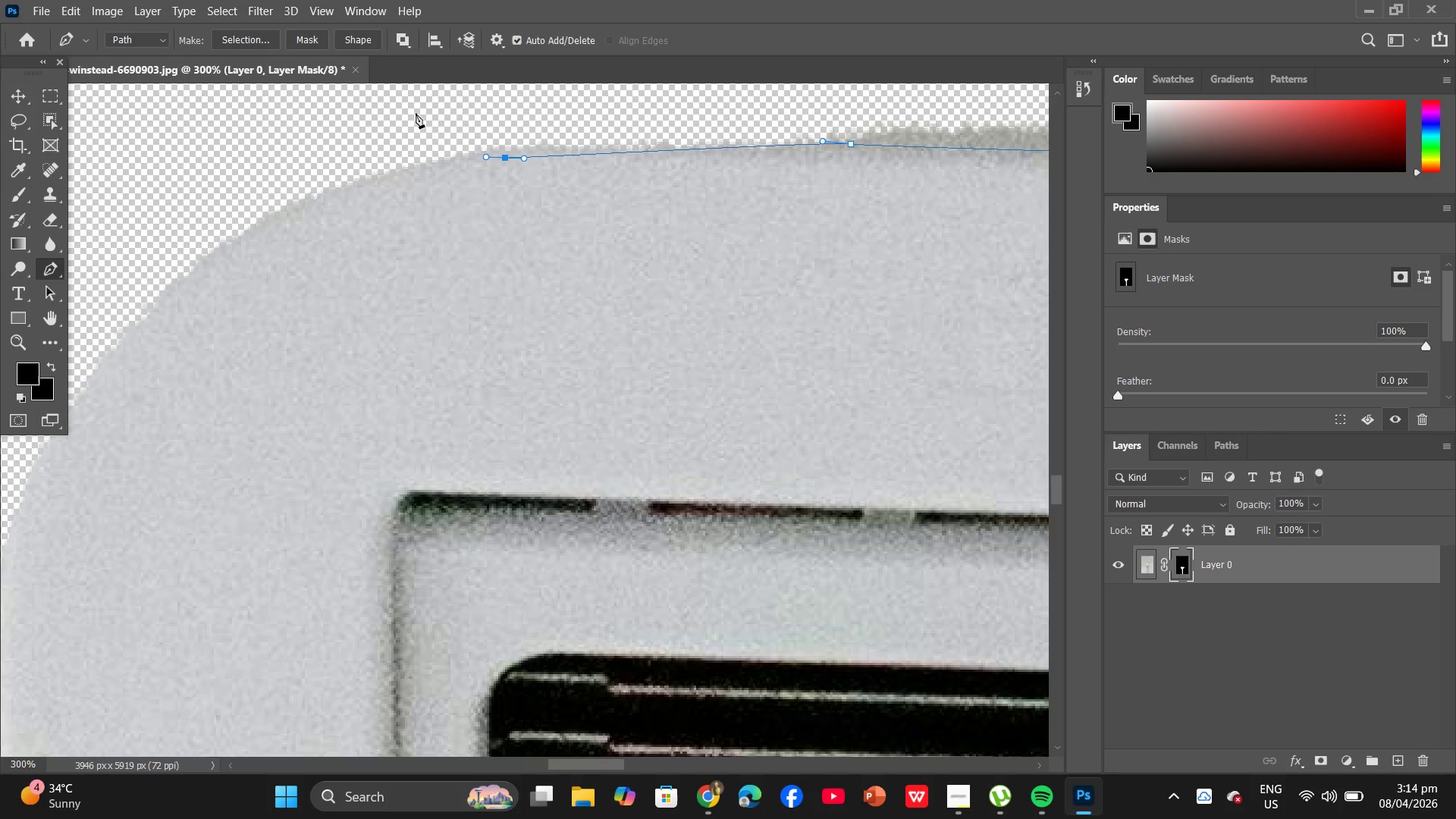 
key(ArrowLeft)
 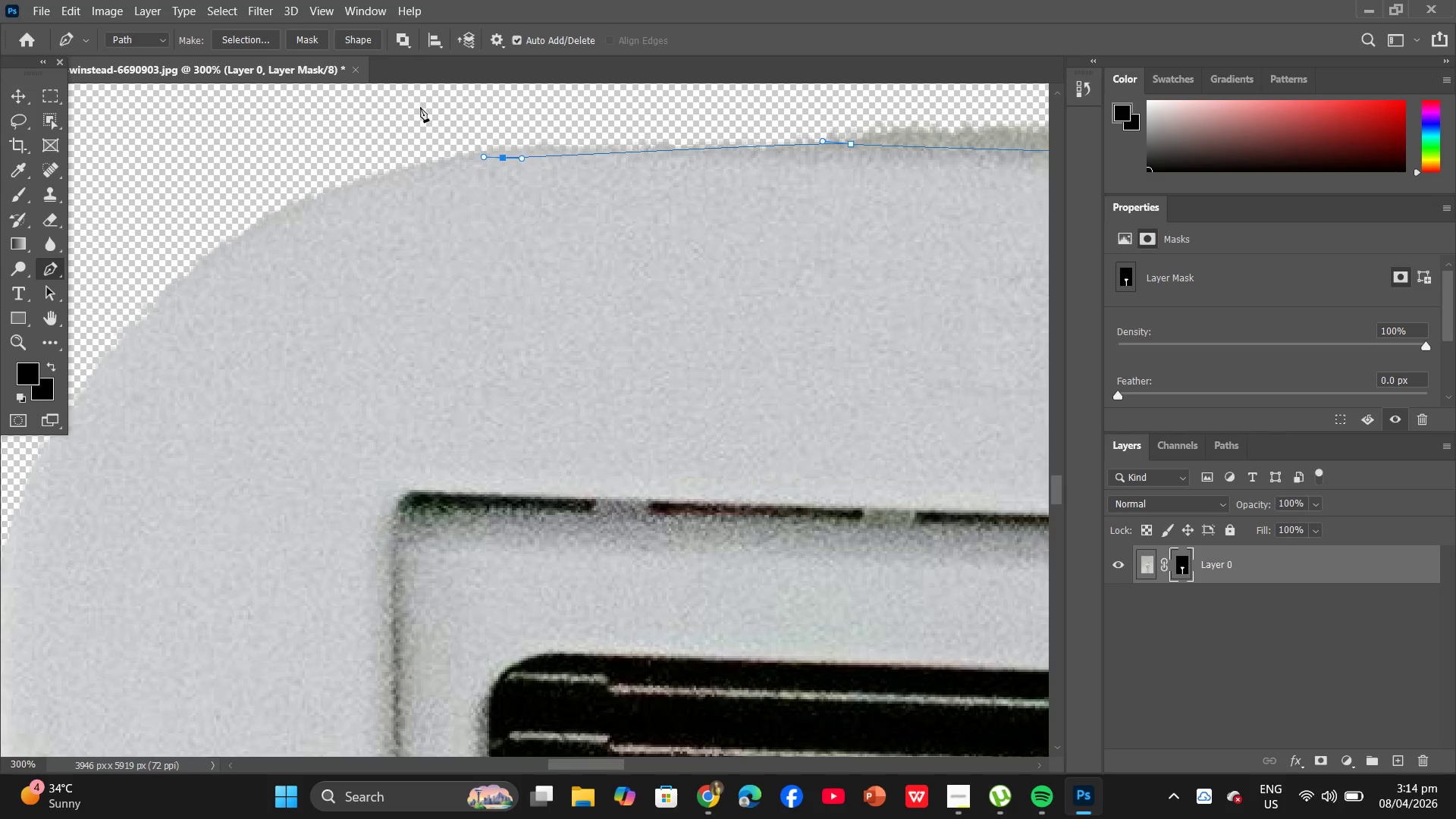 
key(ArrowLeft)
 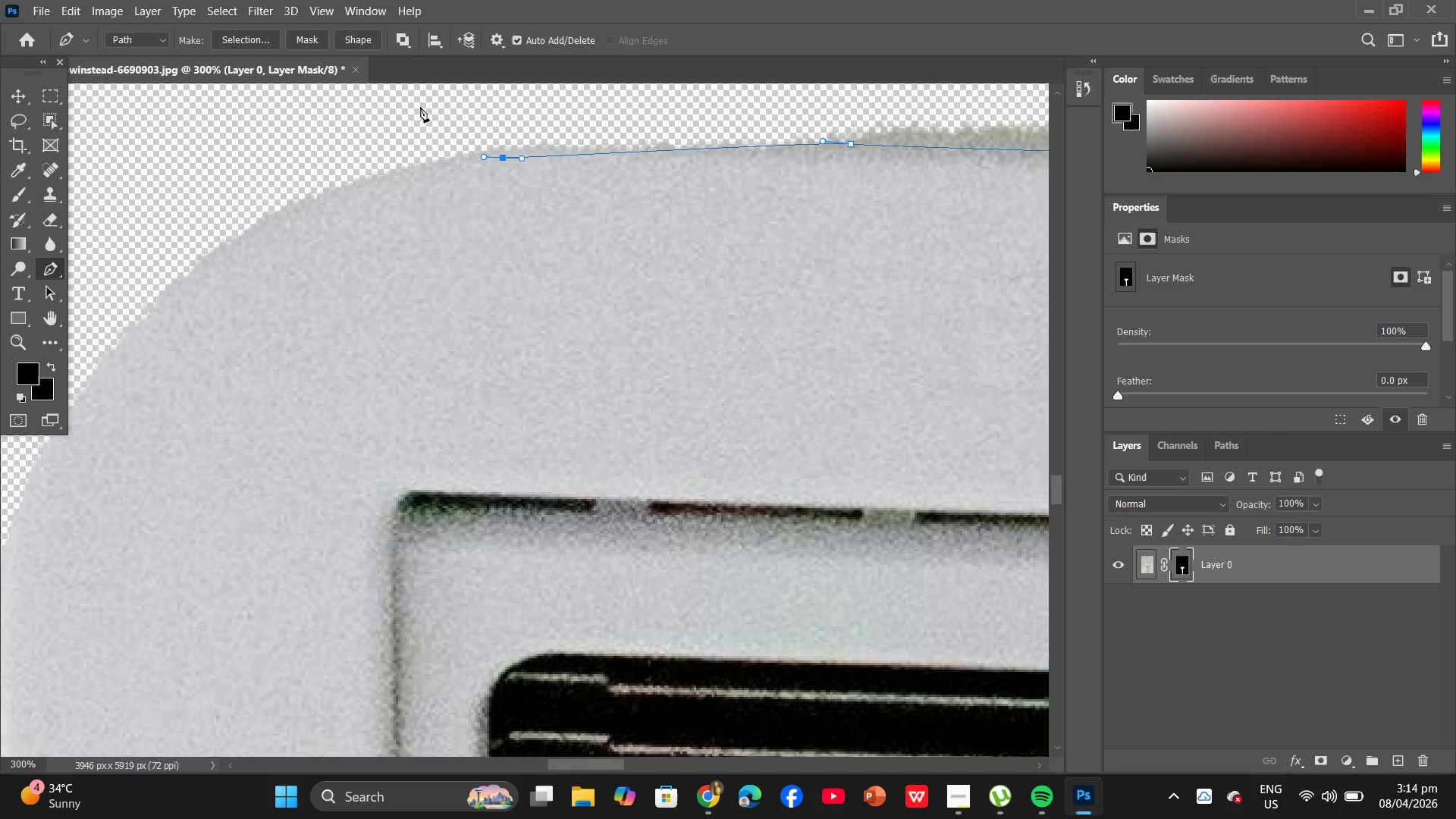 
key(ArrowLeft)
 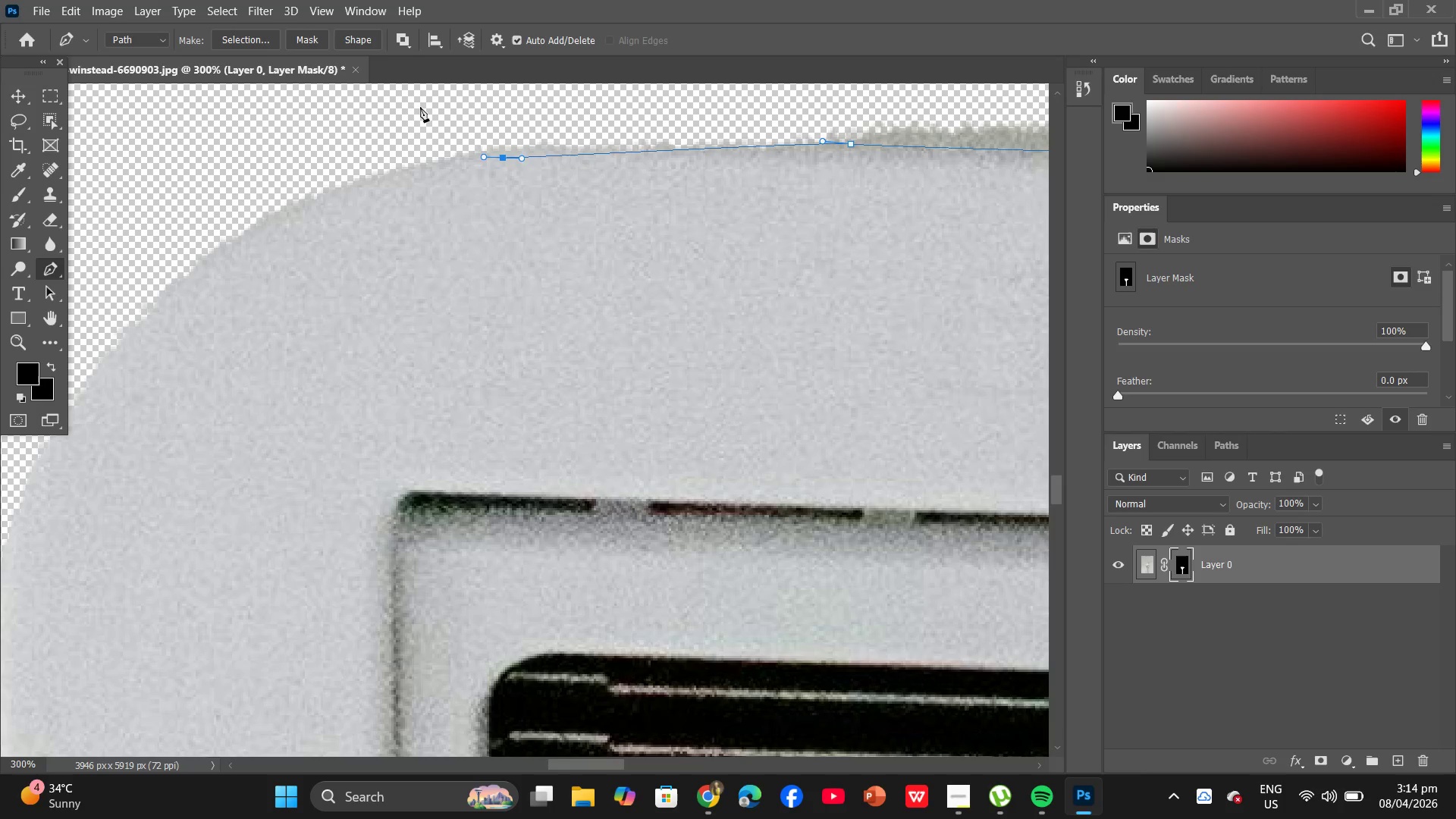 
key(ArrowLeft)
 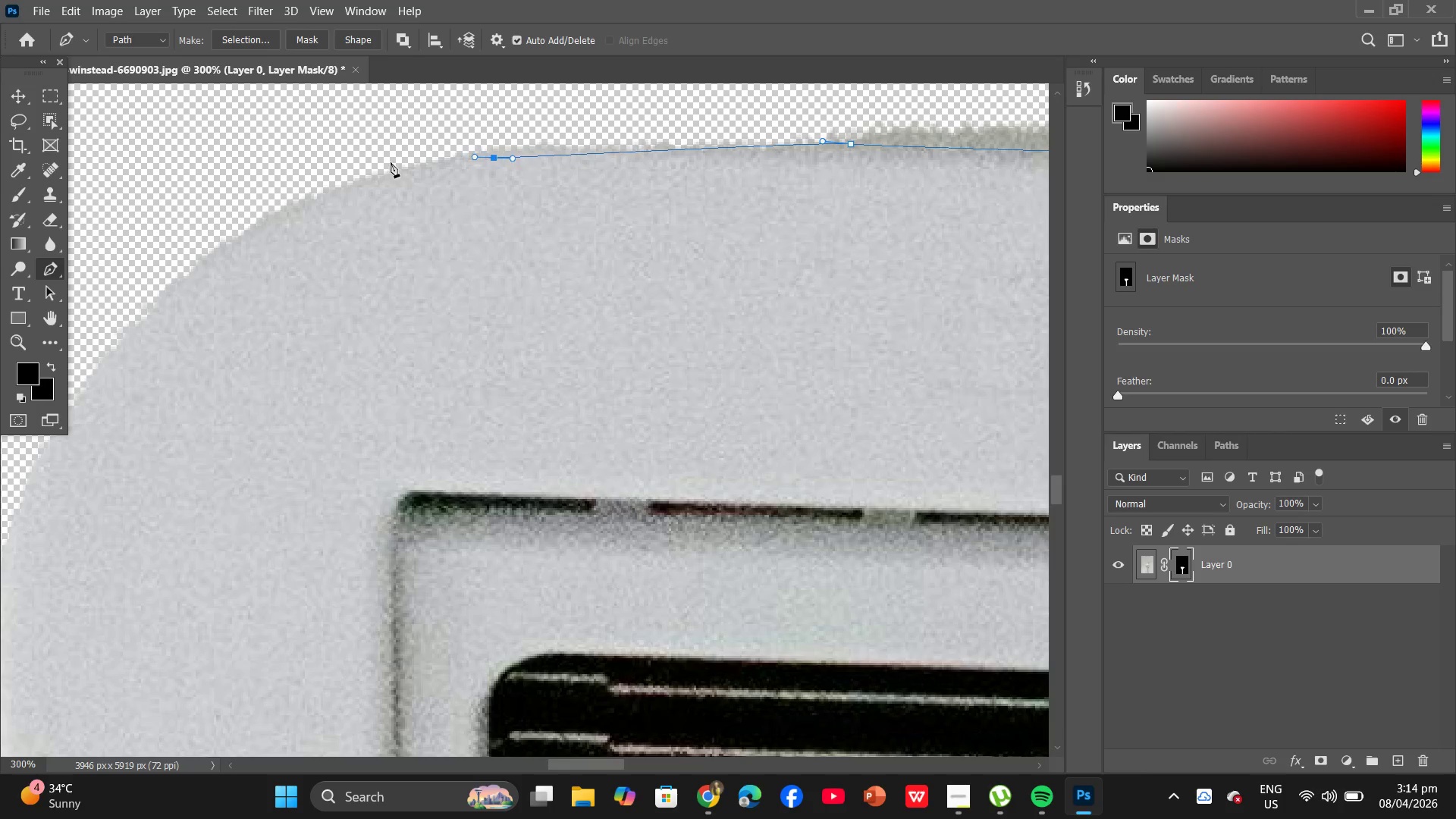 
key(ArrowLeft)
 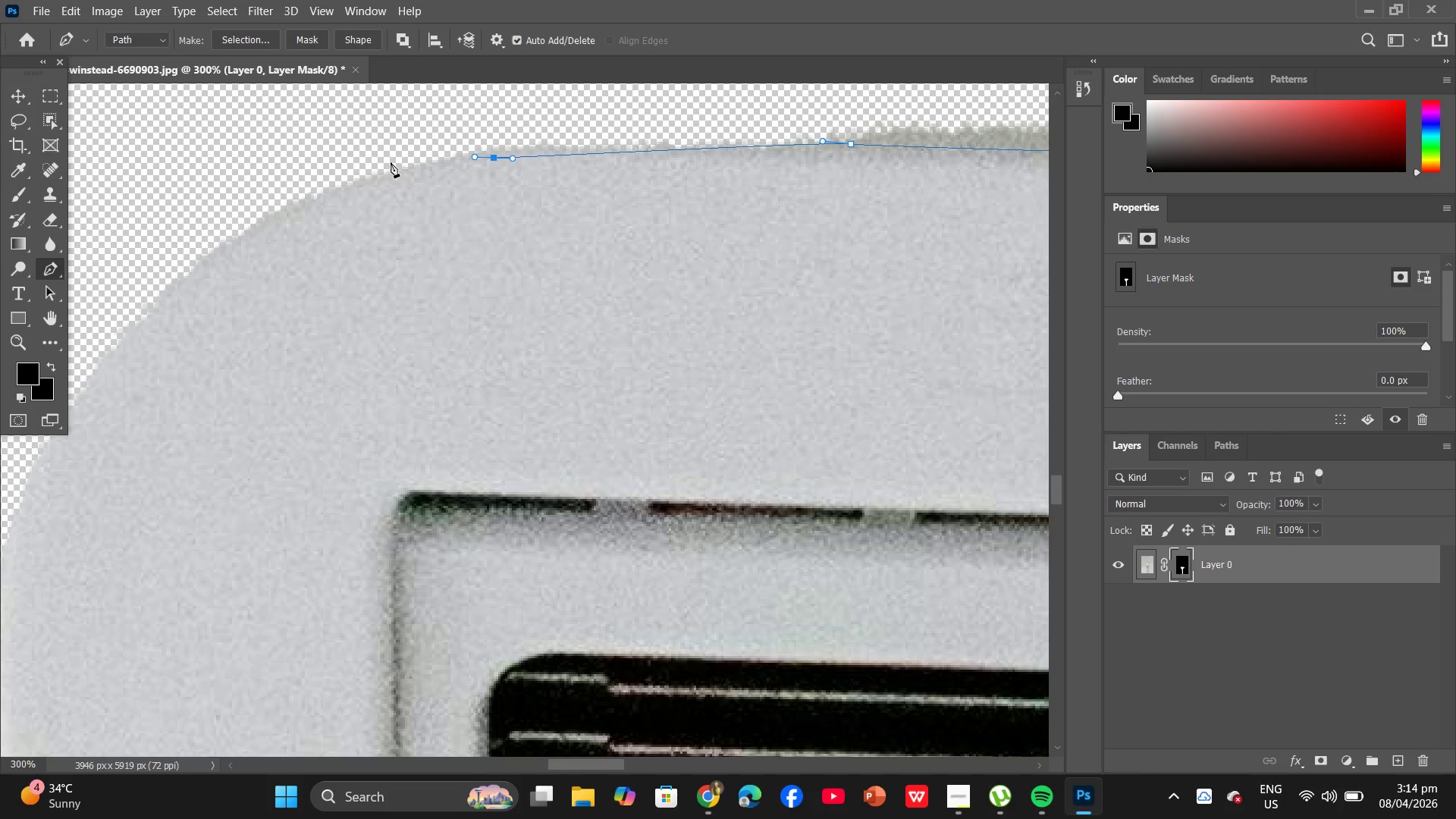 
key(ArrowLeft)
 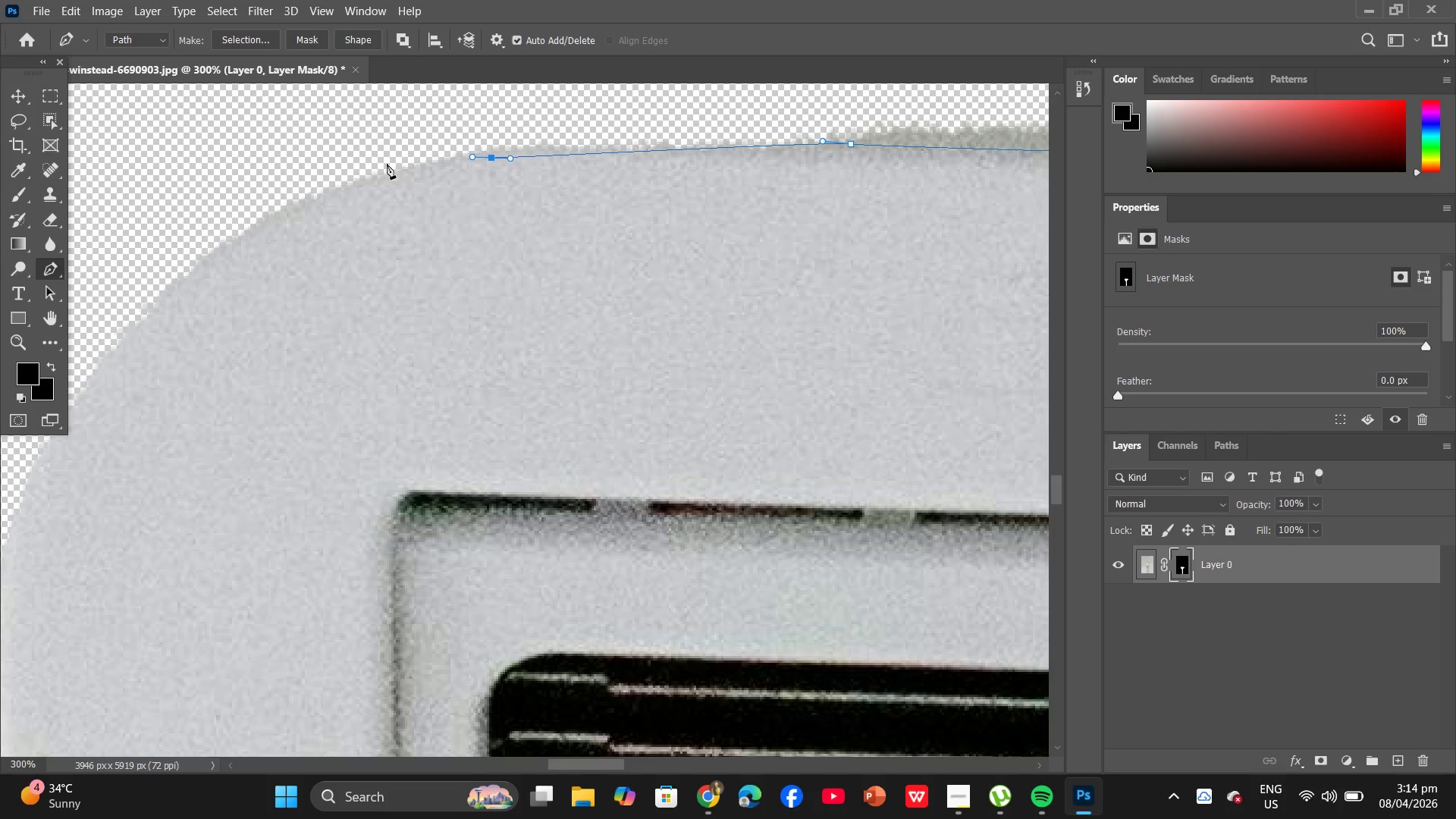 
key(ArrowLeft)
 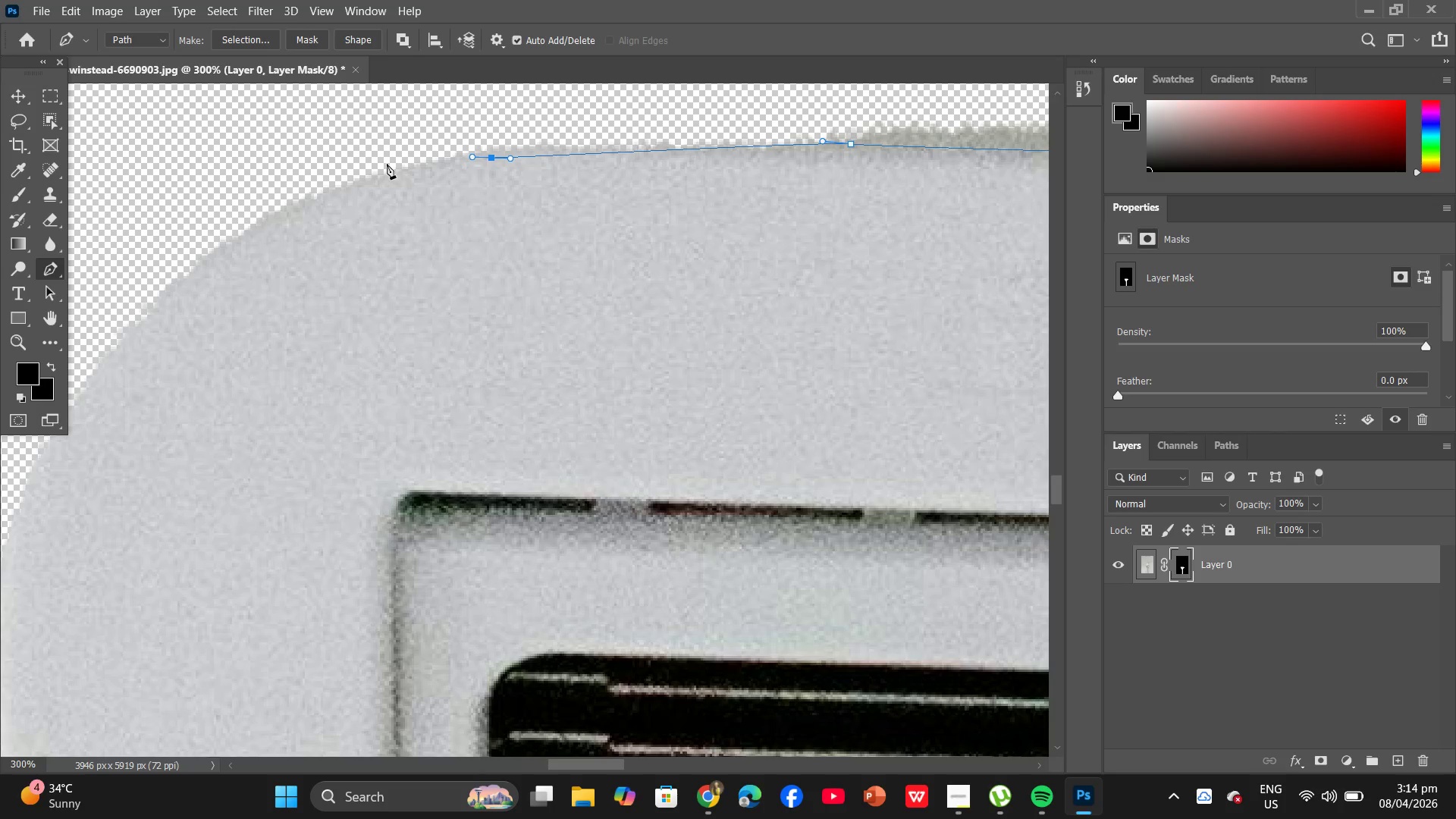 
key(ArrowLeft)
 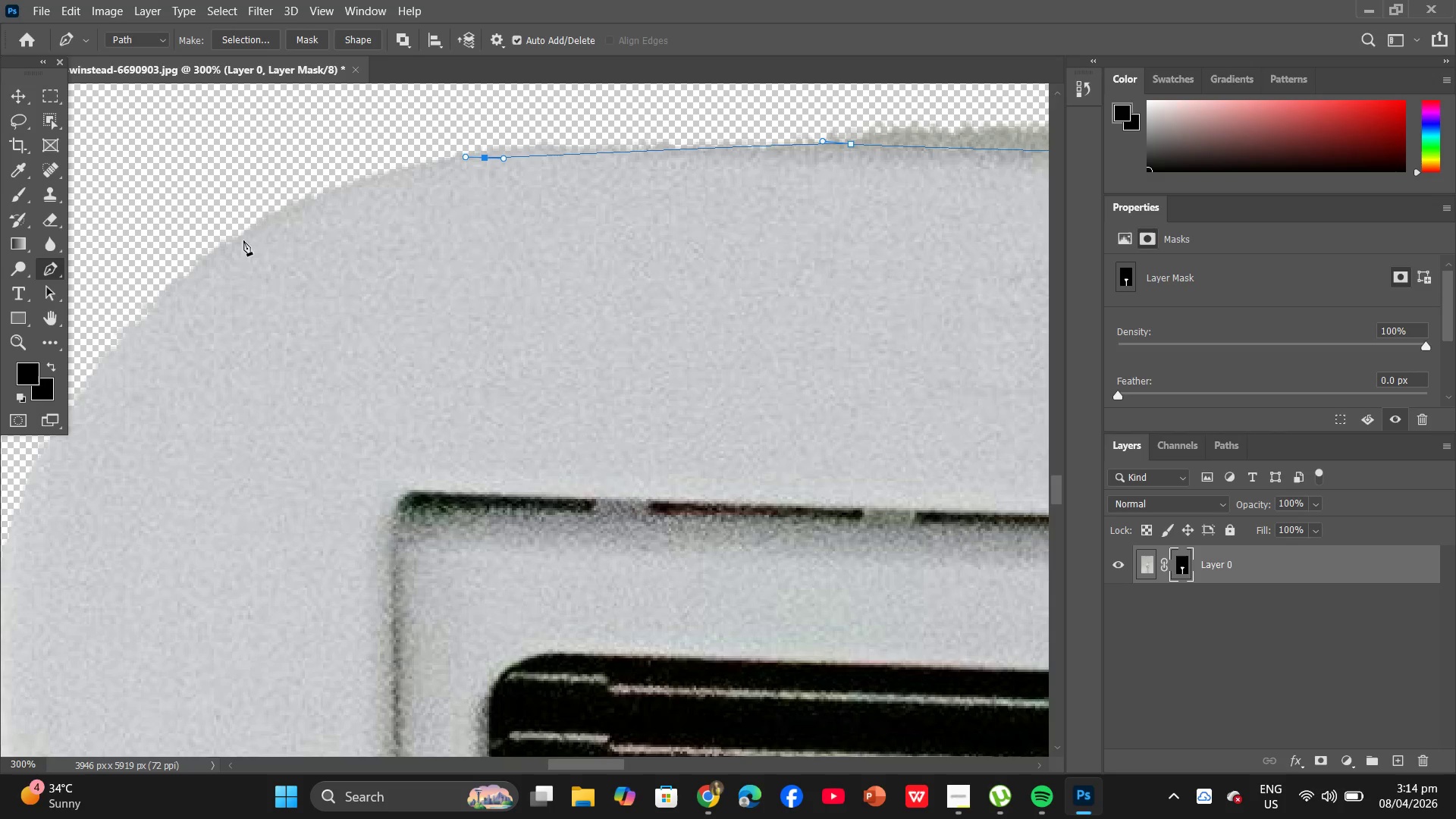 
key(ArrowLeft)
 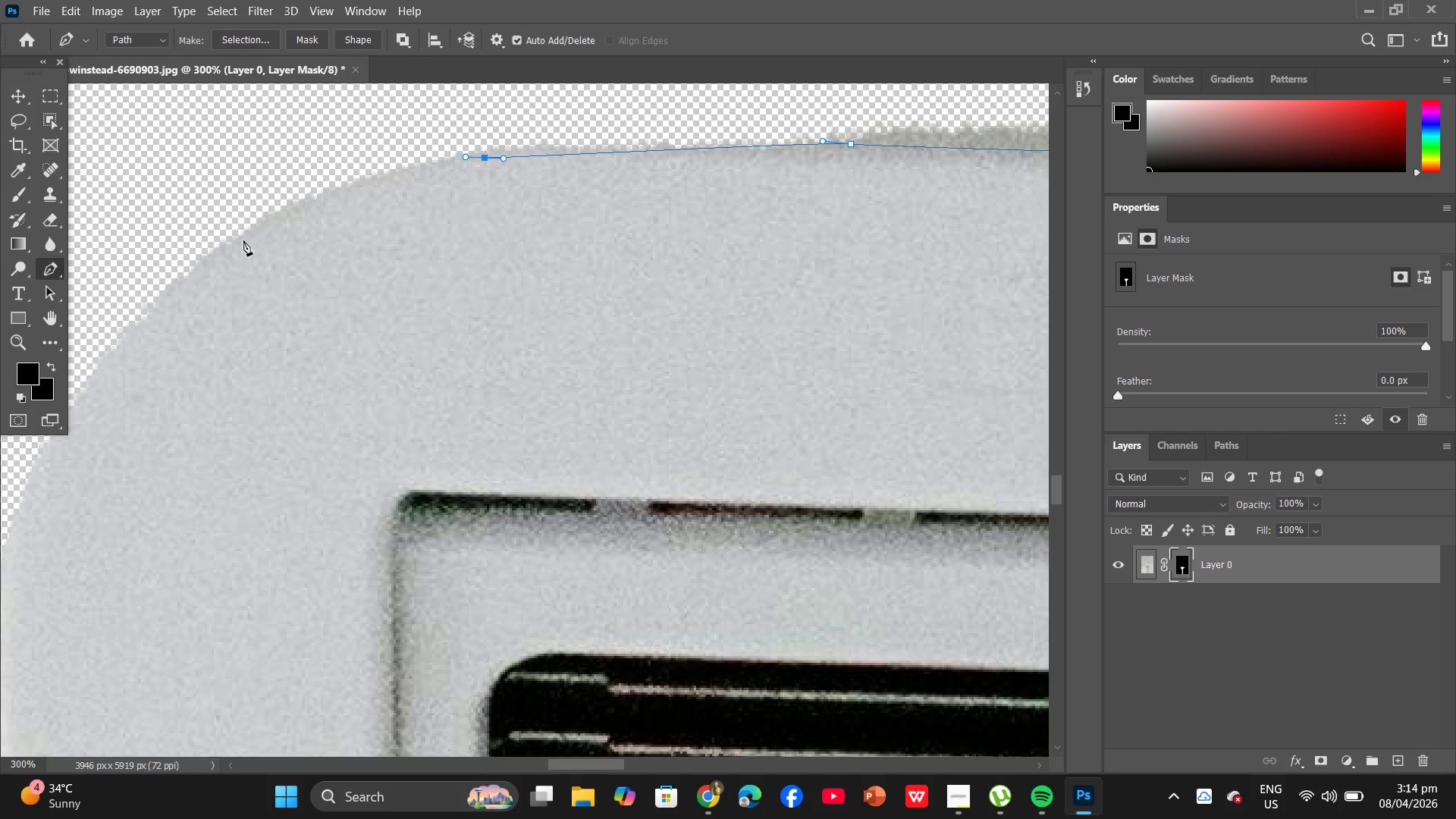 
key(ArrowLeft)
 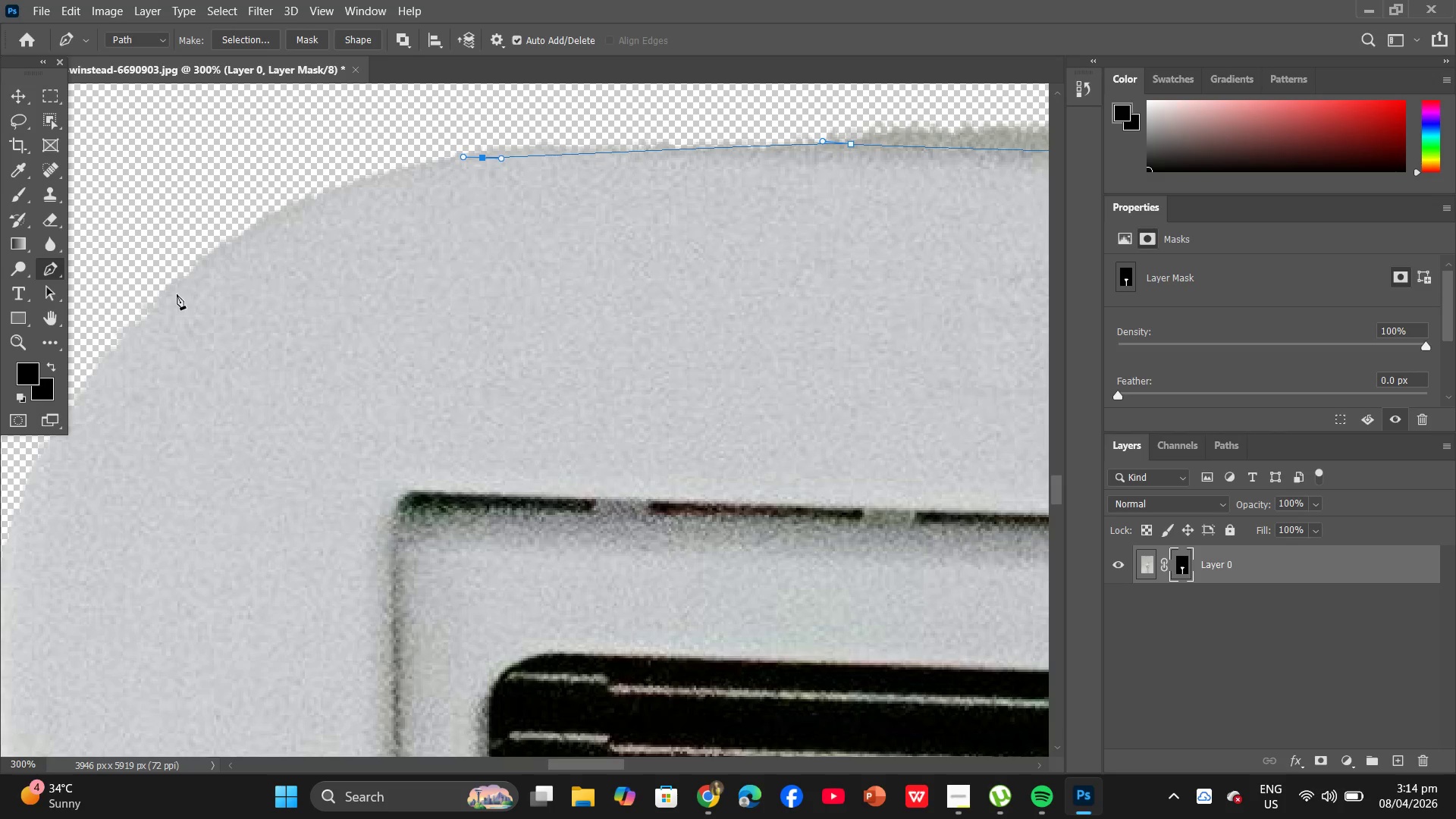 
left_click_drag(start_coordinate=[155, 309], to_coordinate=[62, 422])
 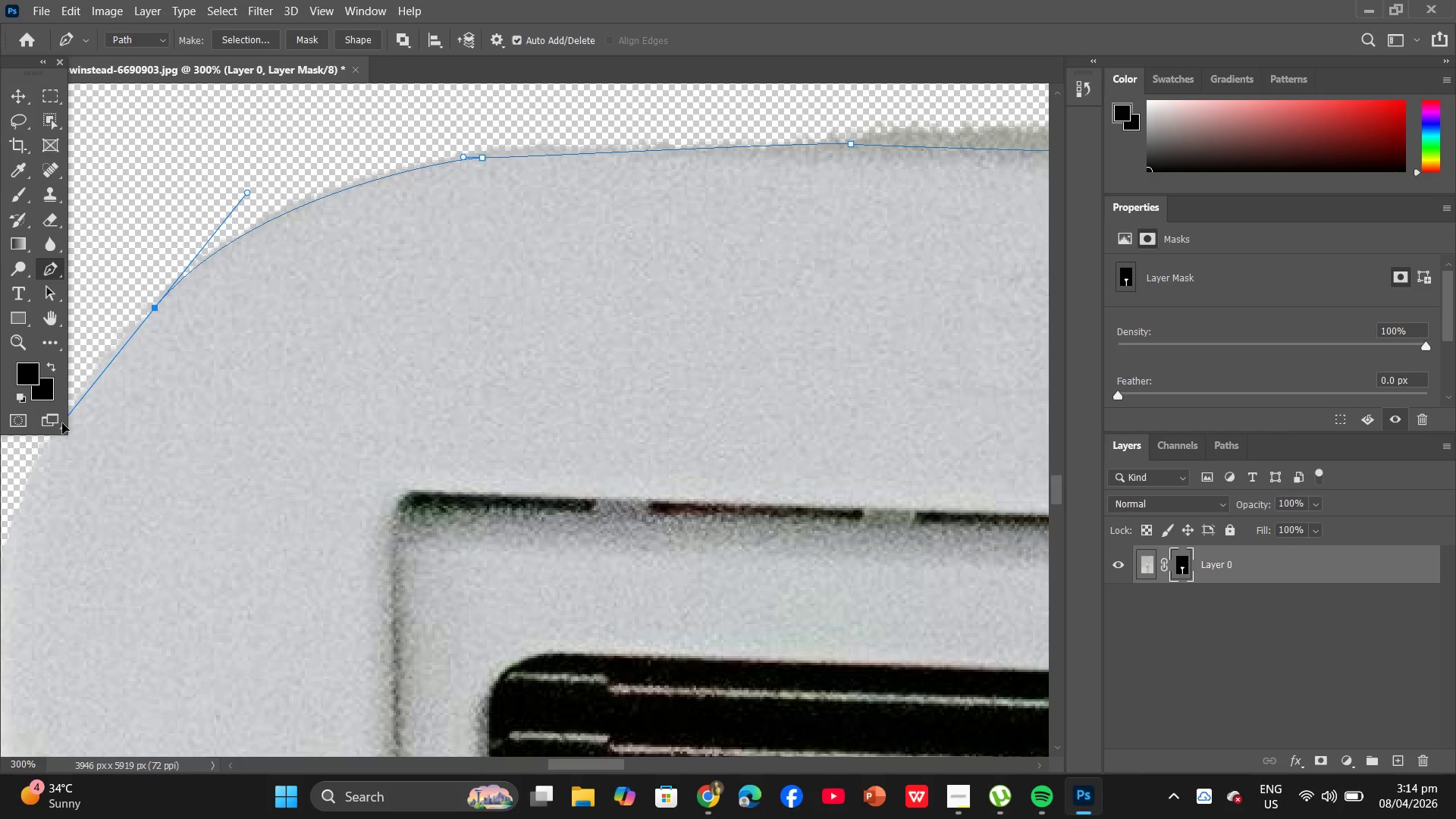 
hold_key(key=Space, duration=0.47)
 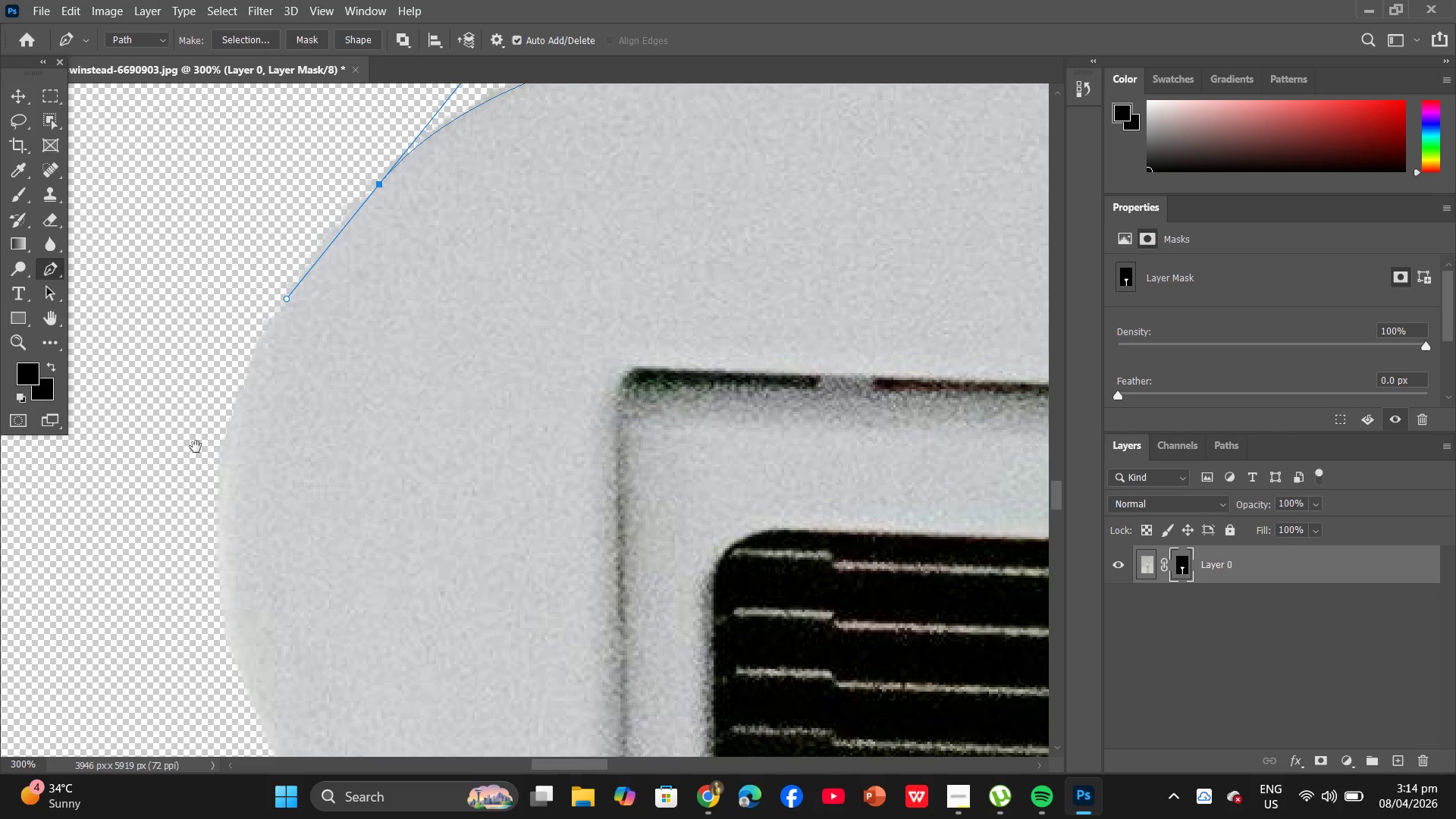 
left_click_drag(start_coordinate=[146, 475], to_coordinate=[316, 370])
 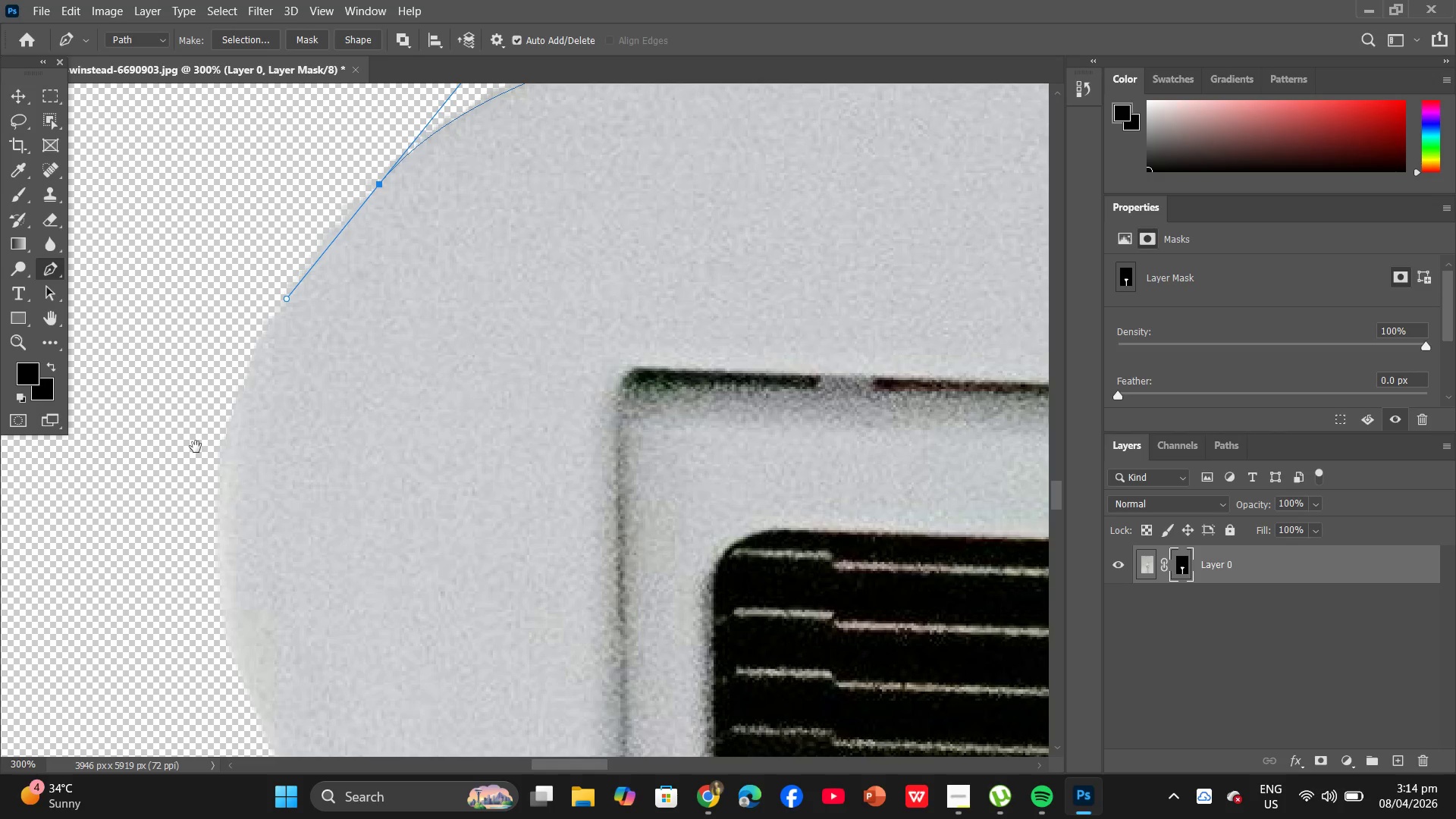 
left_click_drag(start_coordinate=[217, 470], to_coordinate=[206, 592])
 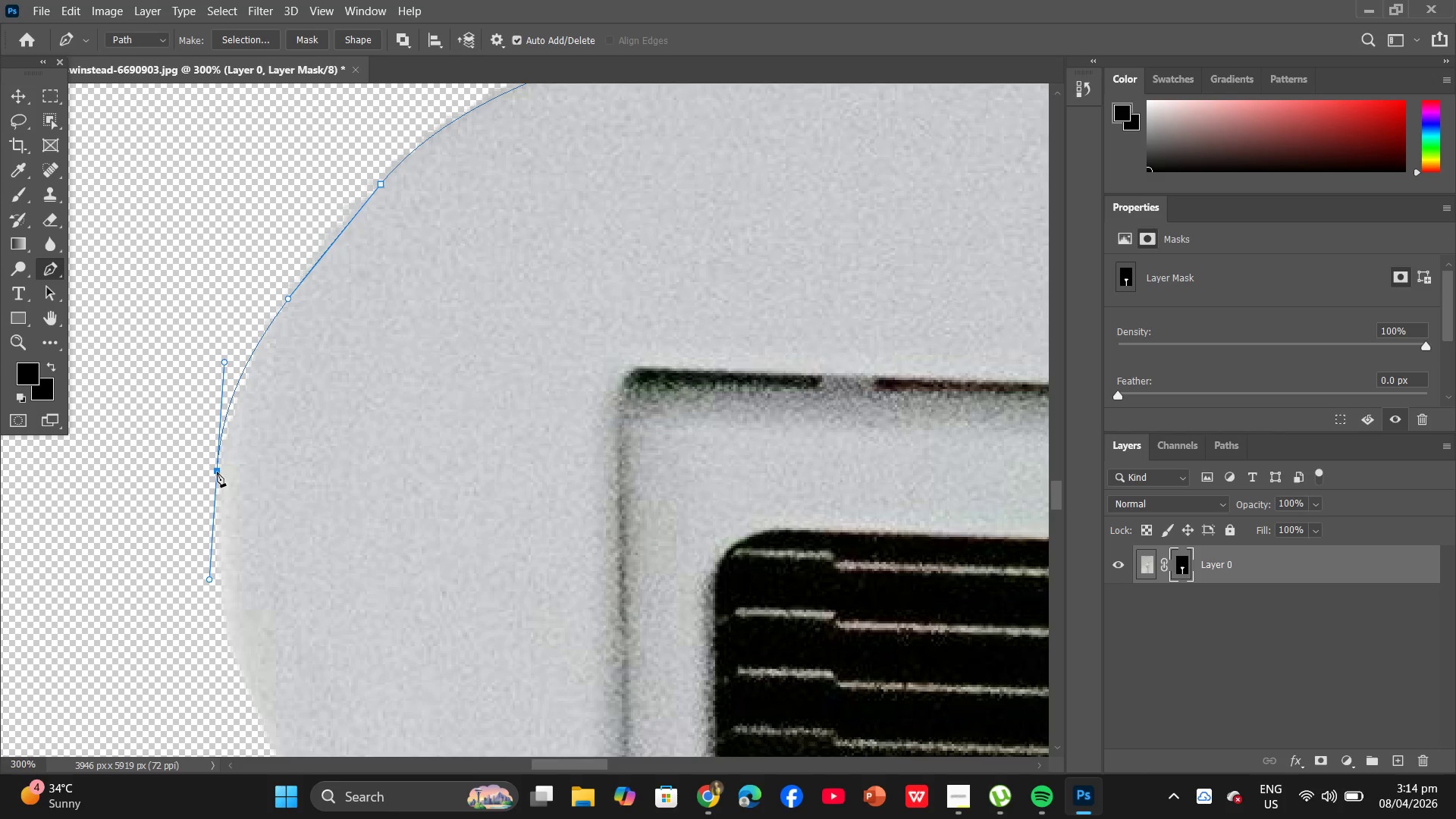 
hold_key(key=Space, duration=0.53)
 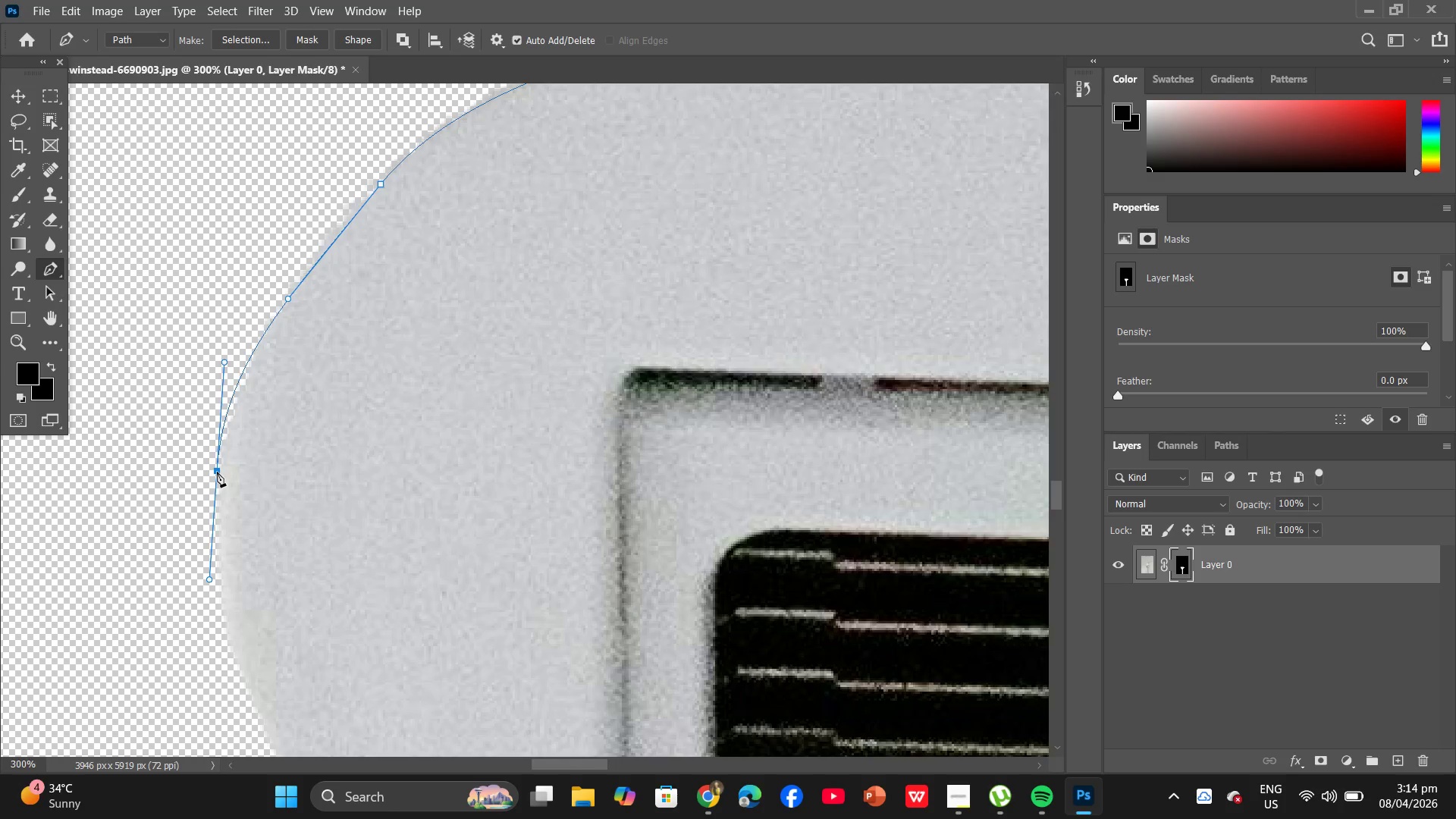 
left_click_drag(start_coordinate=[212, 593], to_coordinate=[209, 324])
 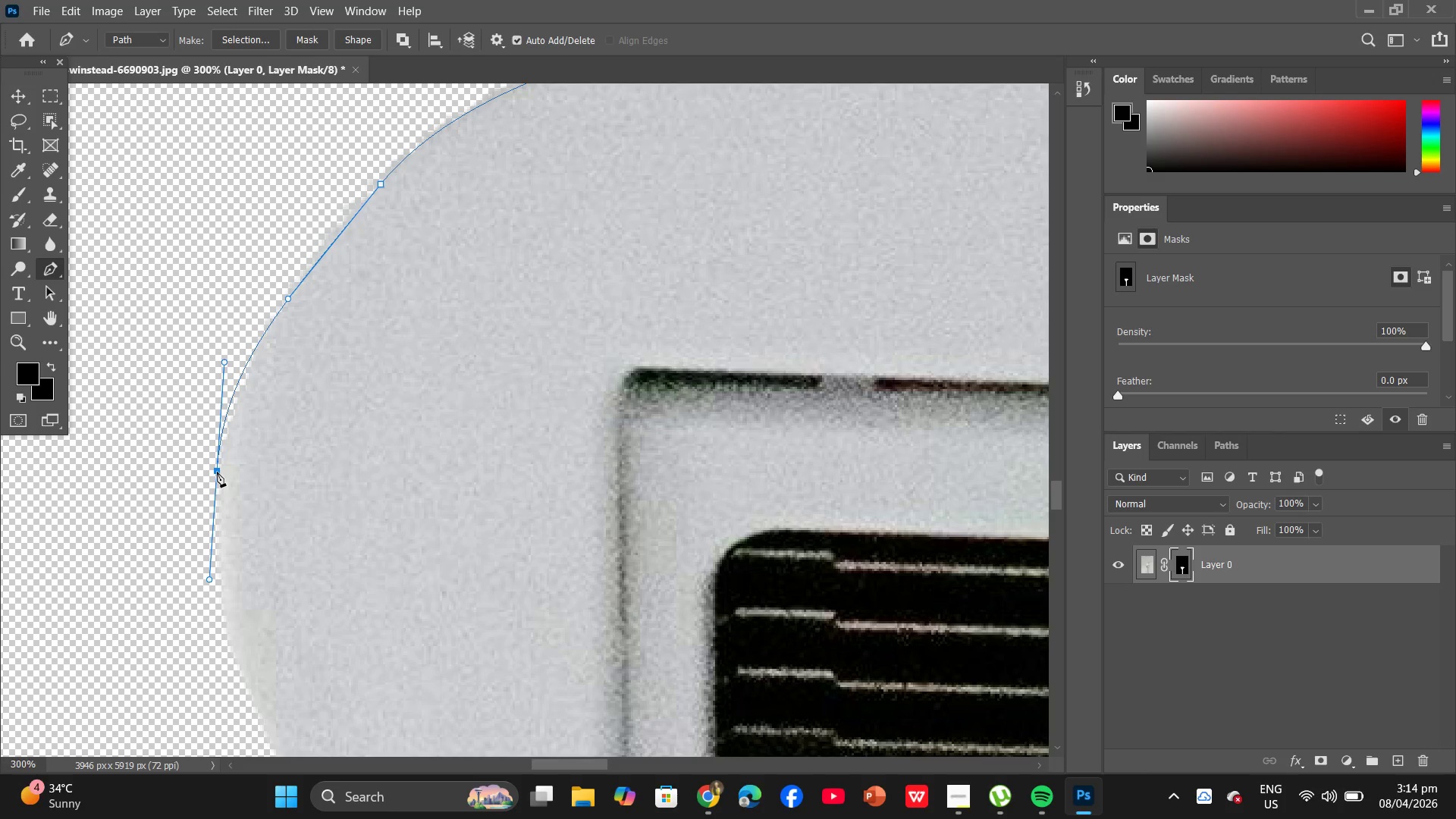 
left_click_drag(start_coordinate=[282, 486], to_coordinate=[293, 518])
 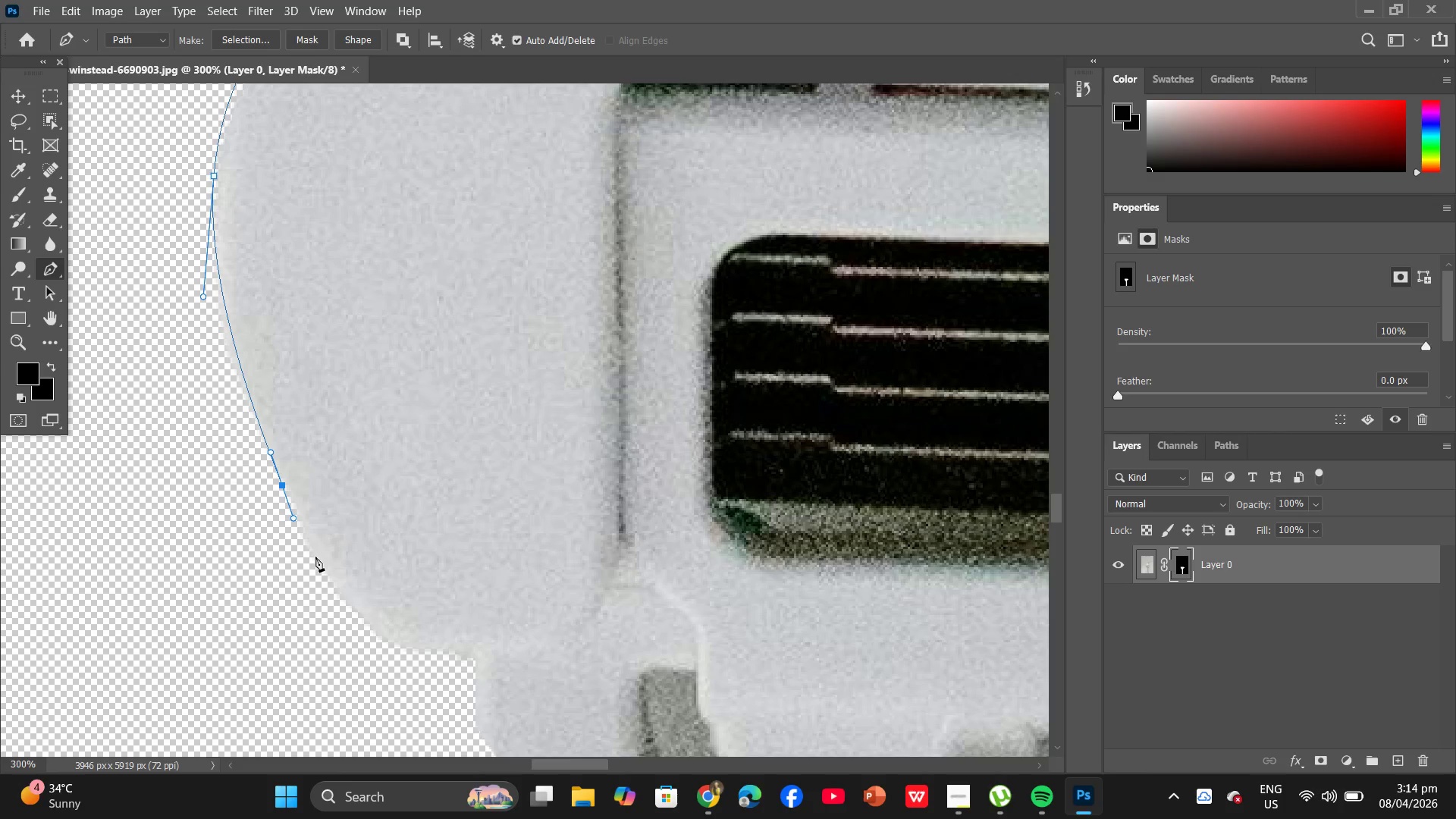 
left_click_drag(start_coordinate=[334, 587], to_coordinate=[345, 602])
 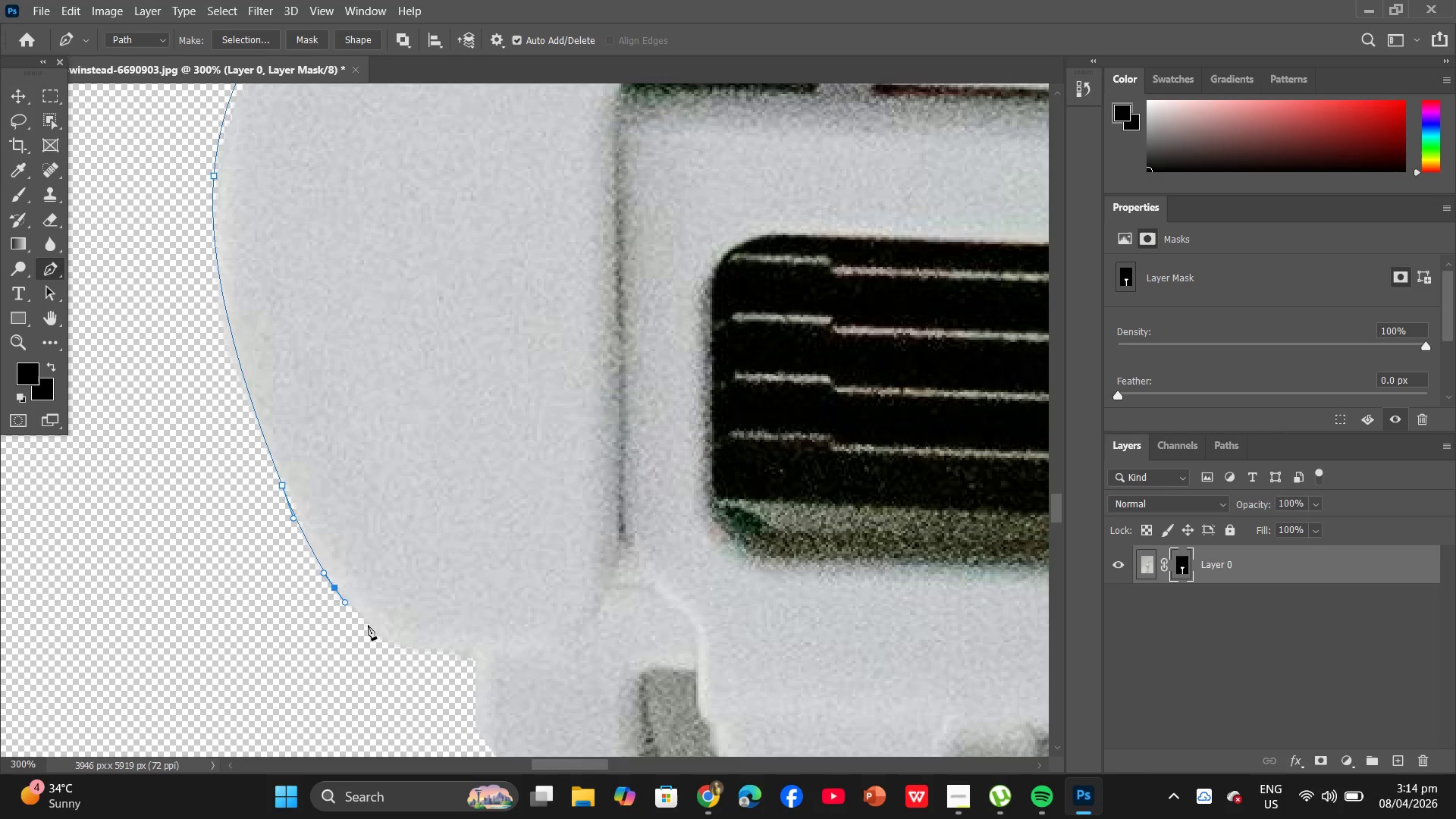 
left_click([370, 626])
 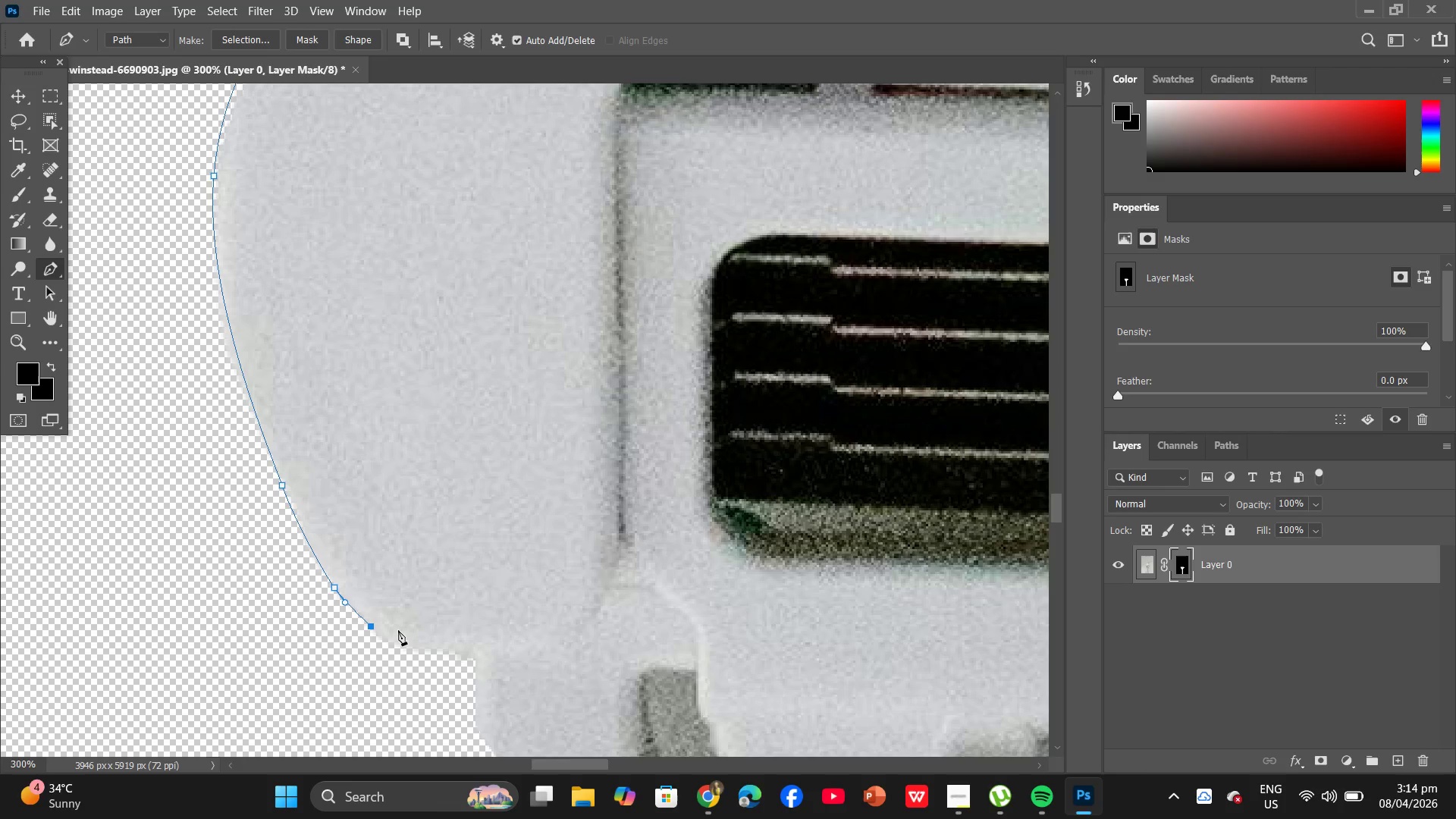 
hold_key(key=Space, duration=0.38)
 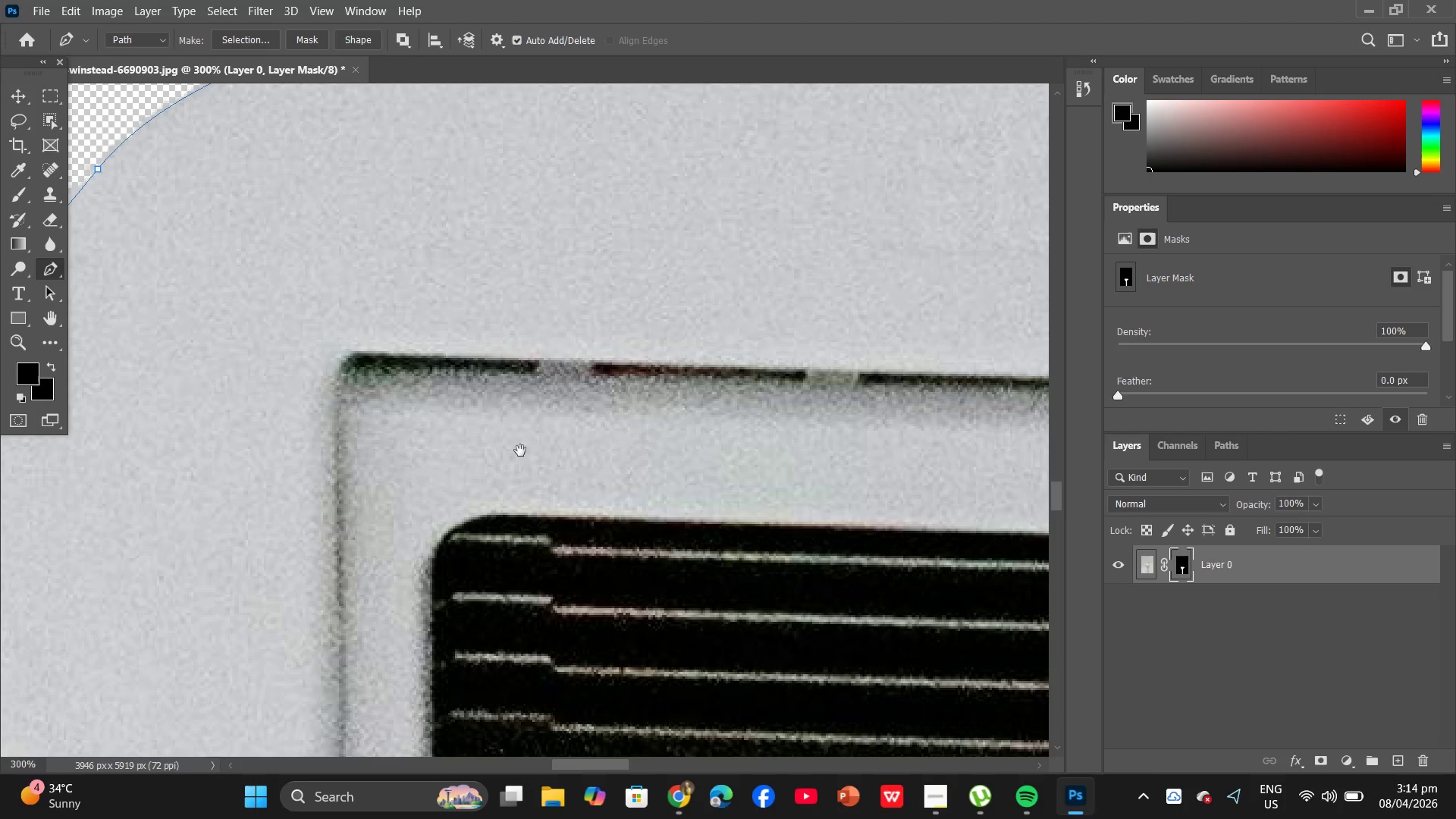 
left_click_drag(start_coordinate=[624, 509], to_coordinate=[510, 609])
 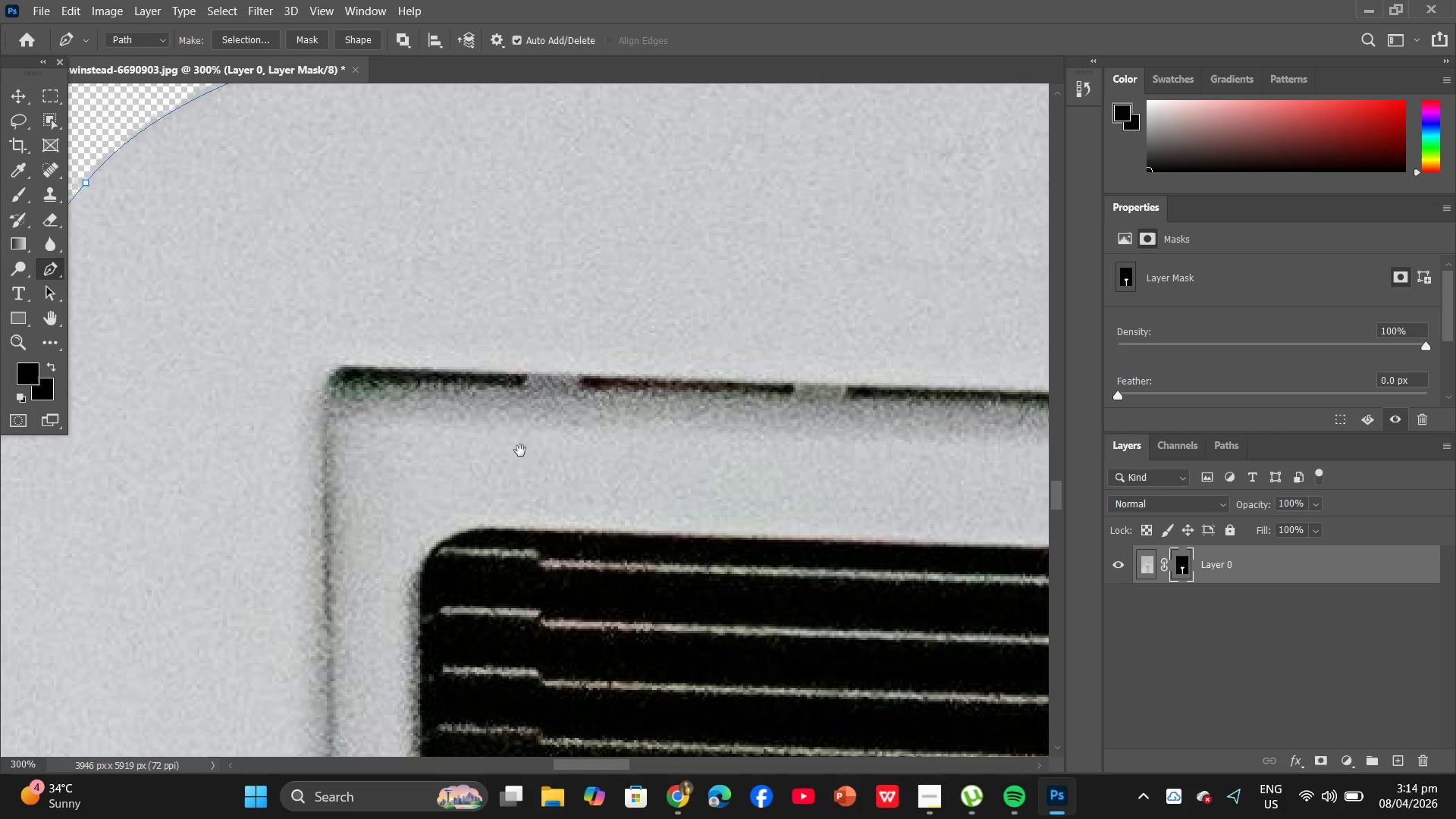 
key(Control+Enter)
 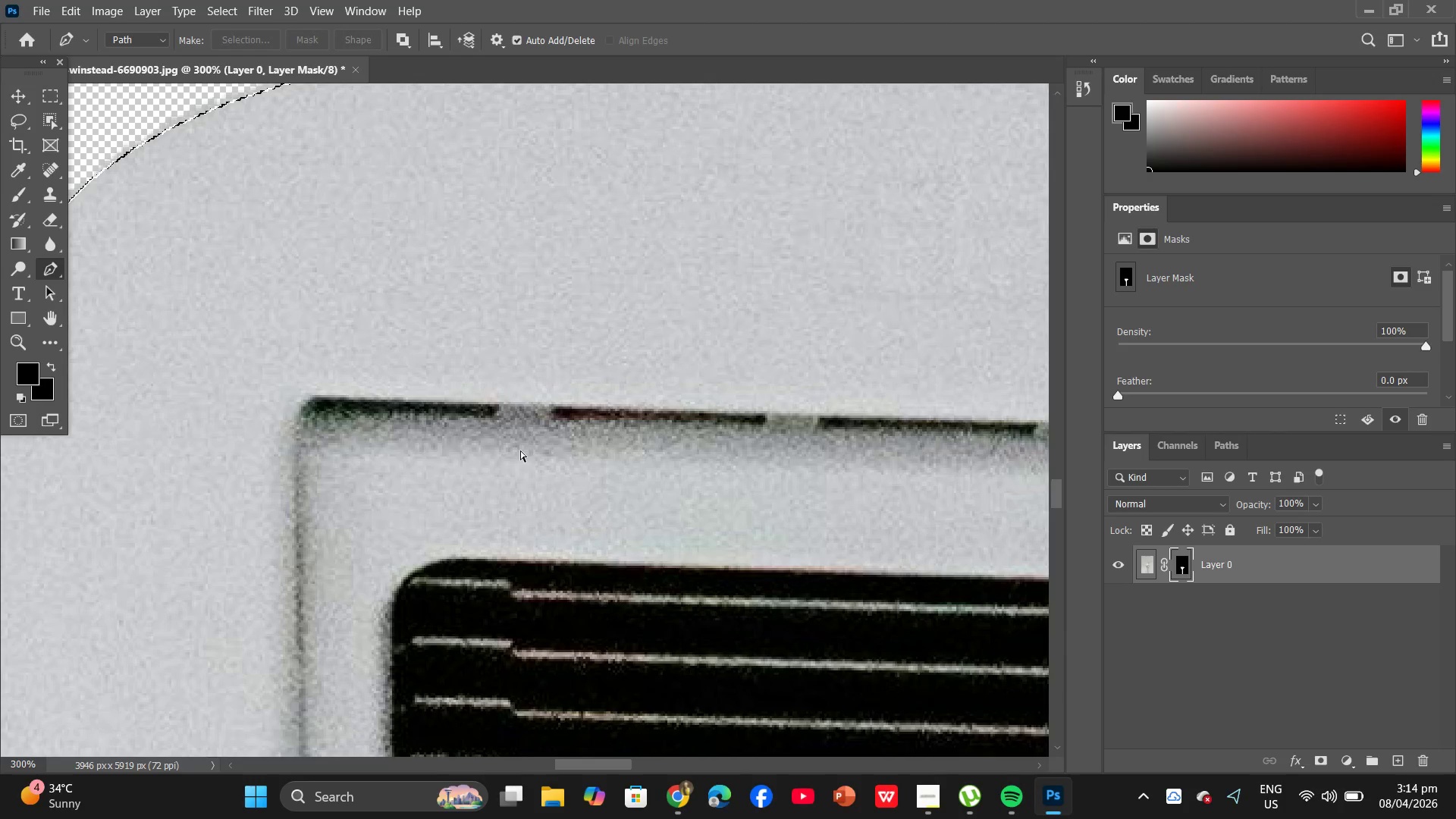 
key(Control+Minus)
 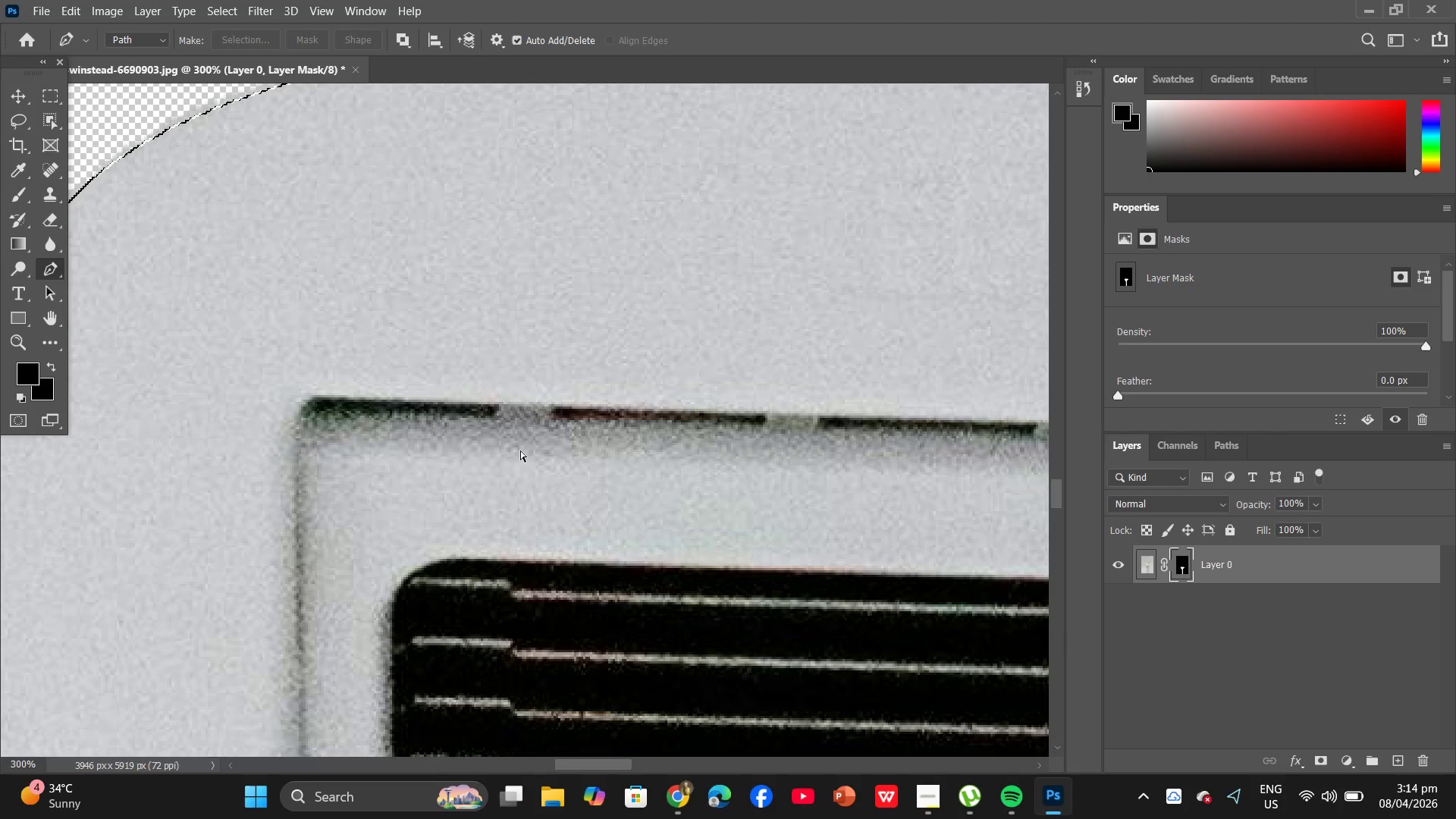 
key(Control+Minus)
 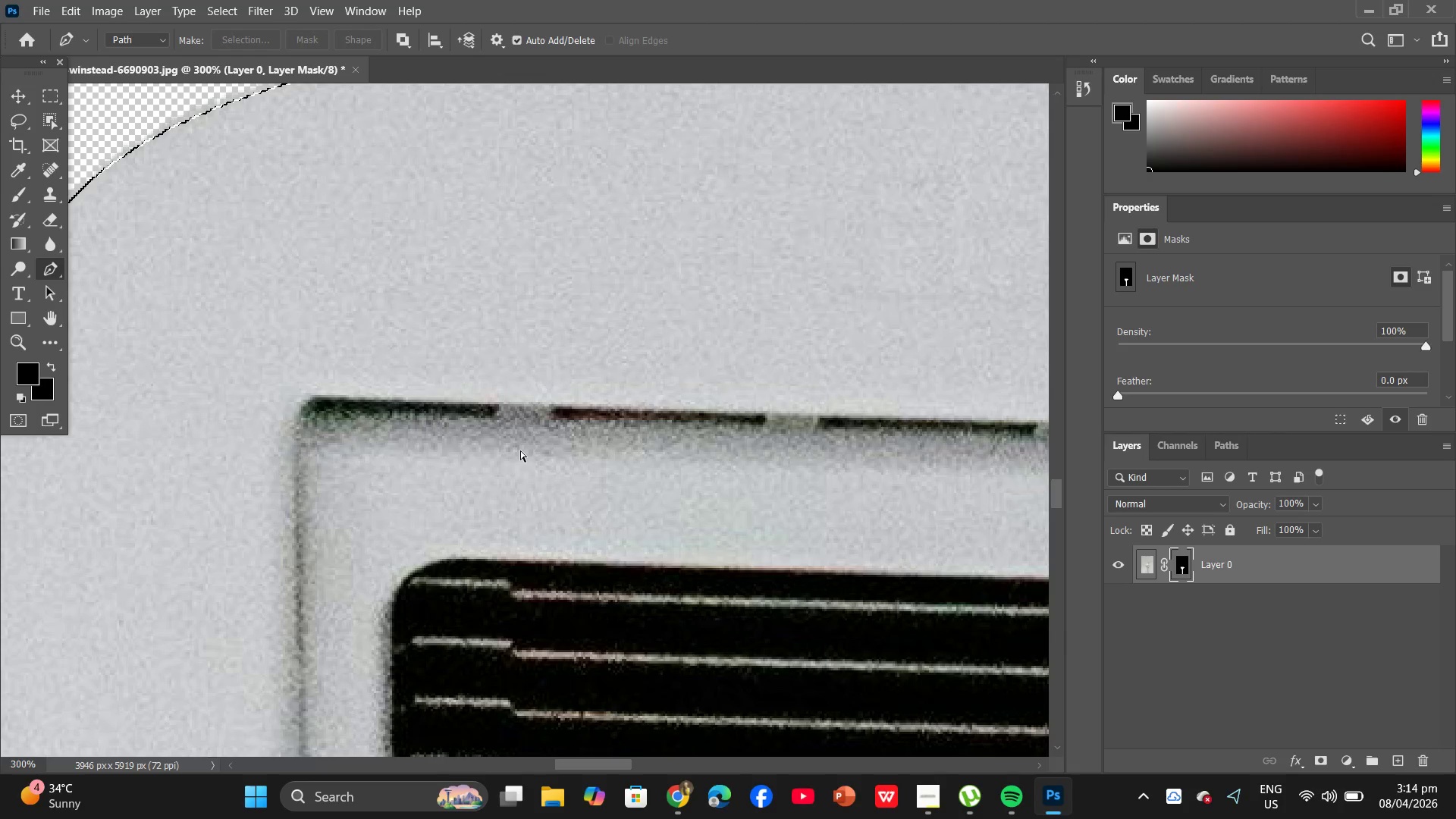 
key(Control+Minus)
 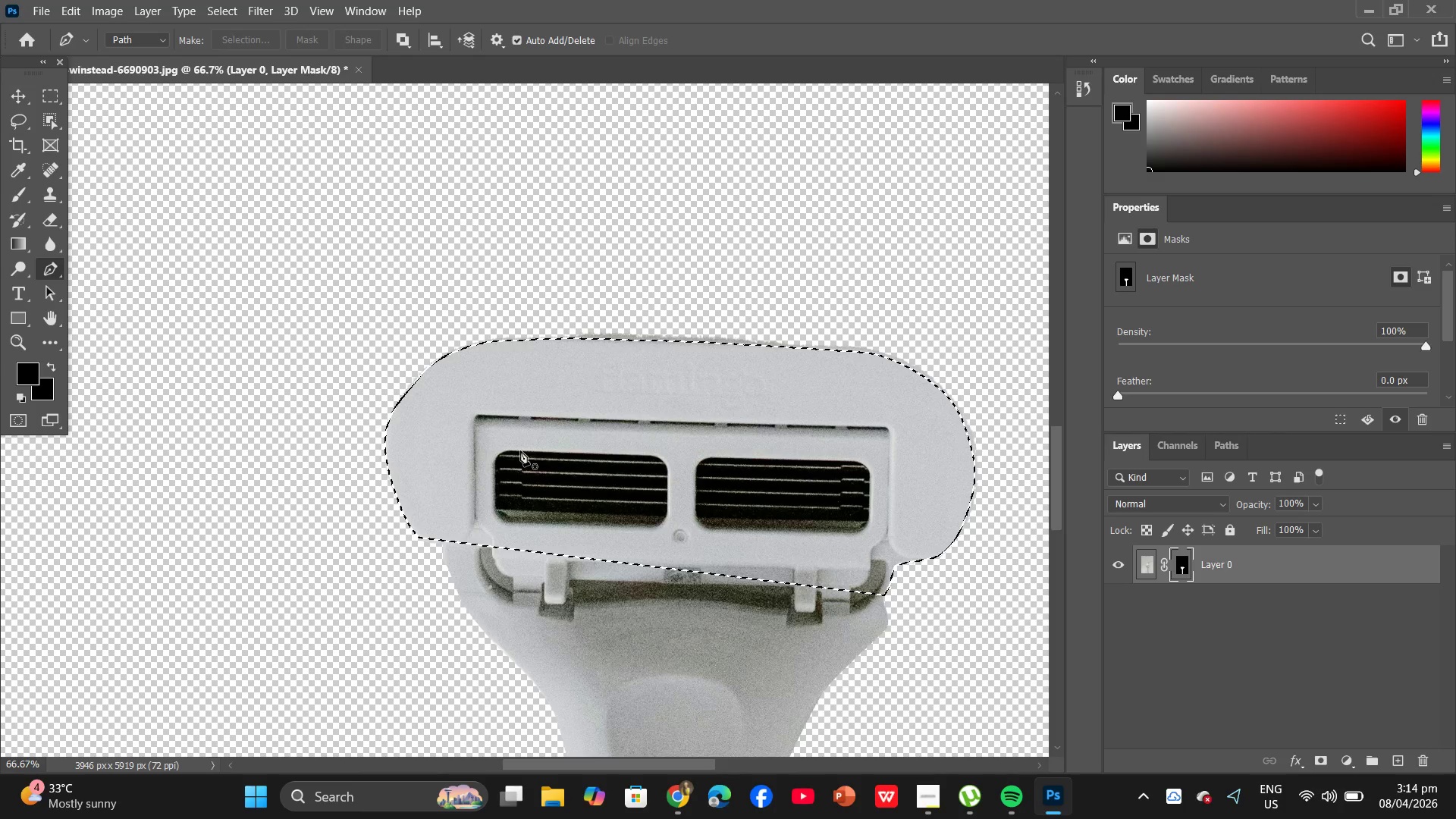 
hold_key(key=Space, duration=0.78)
 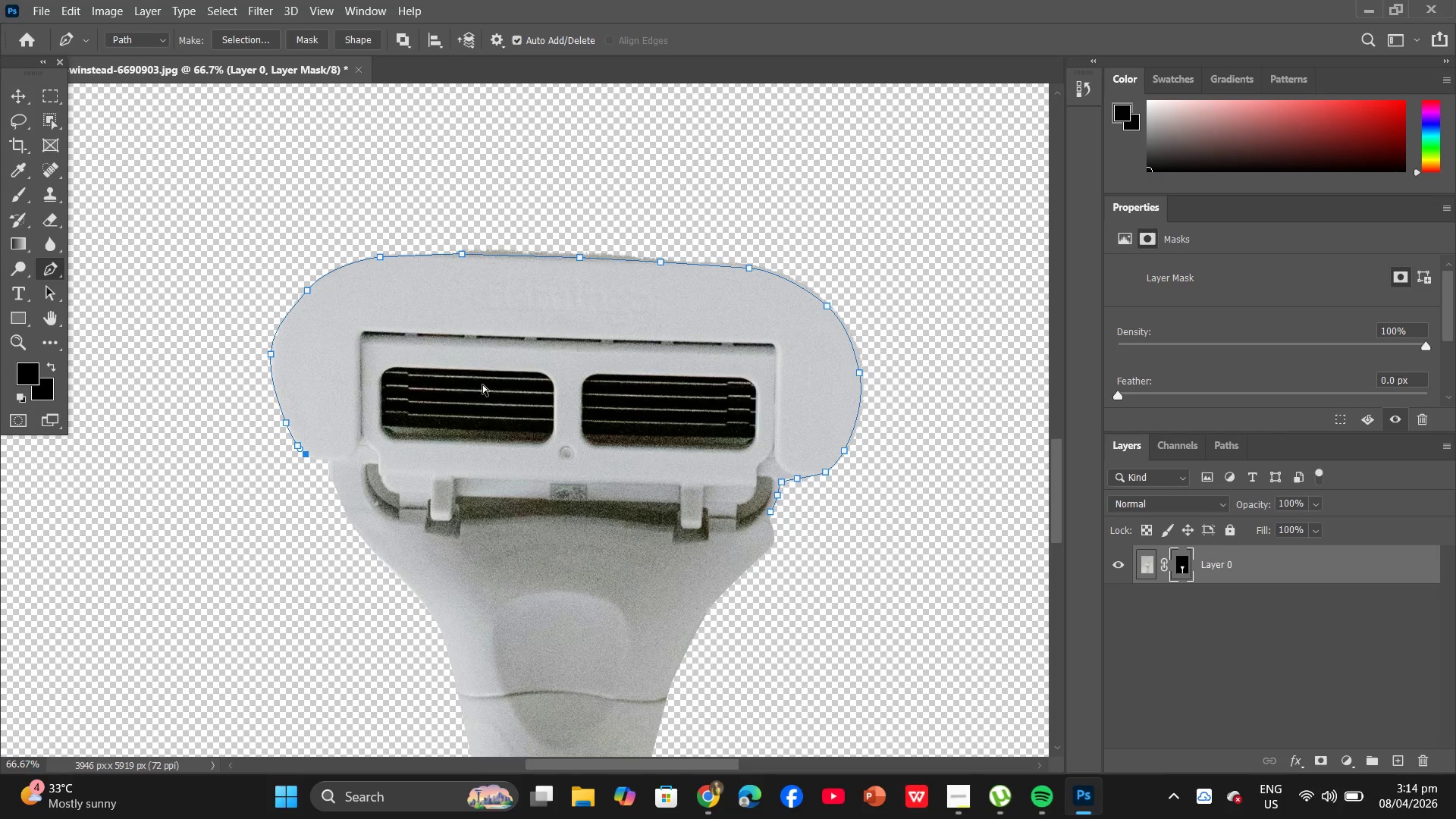 
left_click_drag(start_coordinate=[585, 487], to_coordinate=[472, 403])
 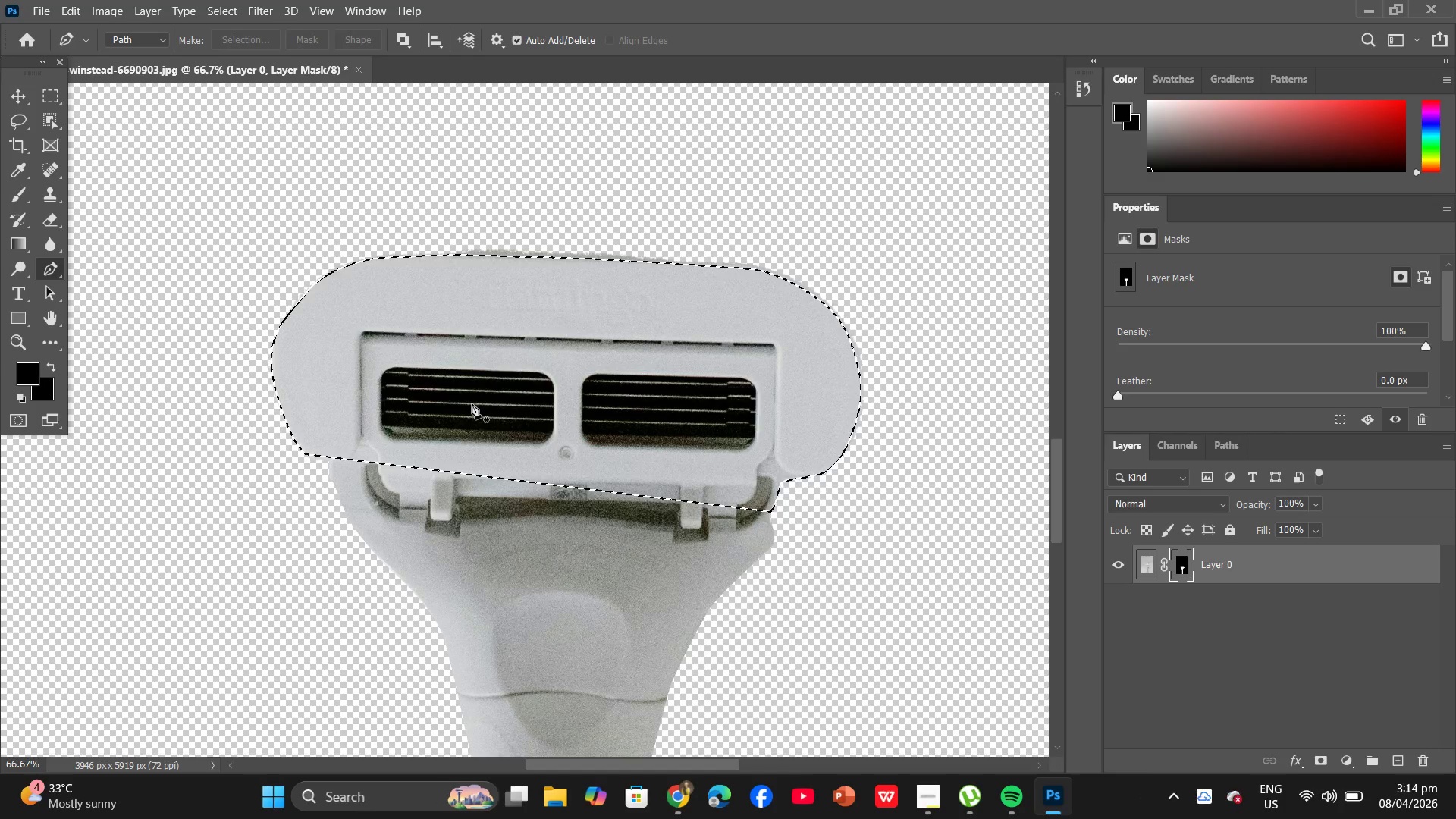 
key(Control+Z)
 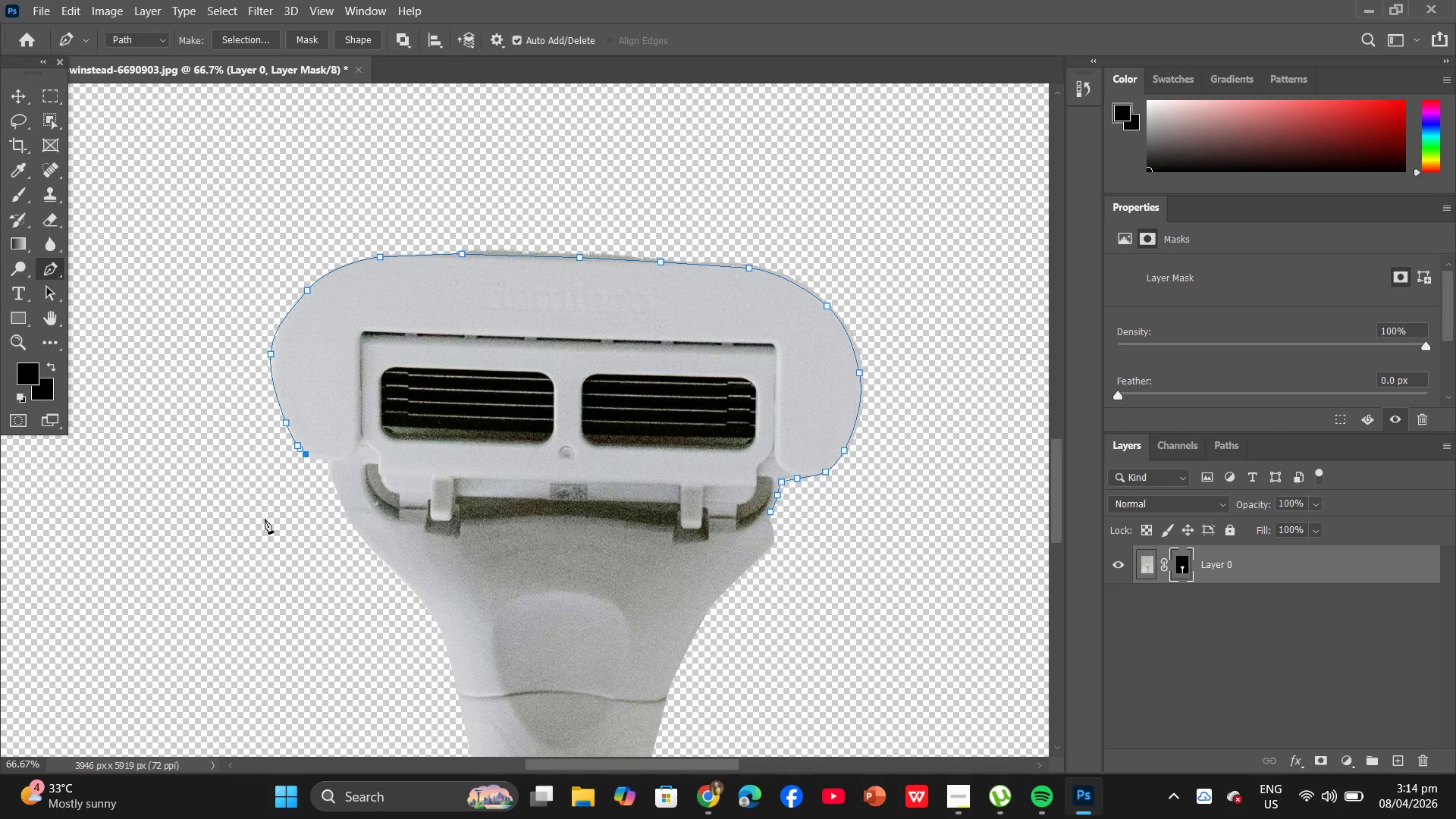 
left_click_drag(start_coordinate=[222, 529], to_coordinate=[198, 516])
 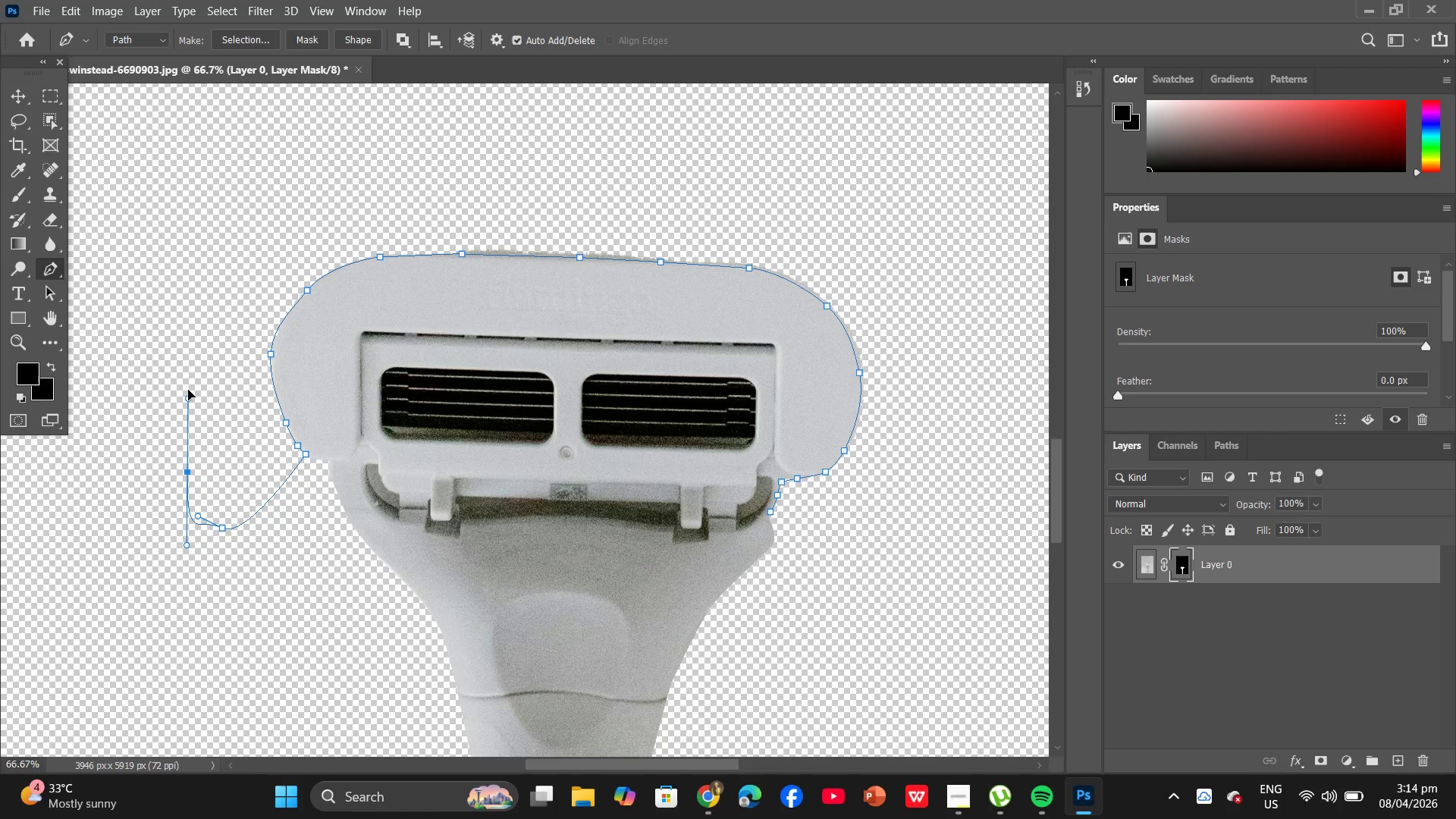 
left_click_drag(start_coordinate=[187, 472], to_coordinate=[188, 372])
 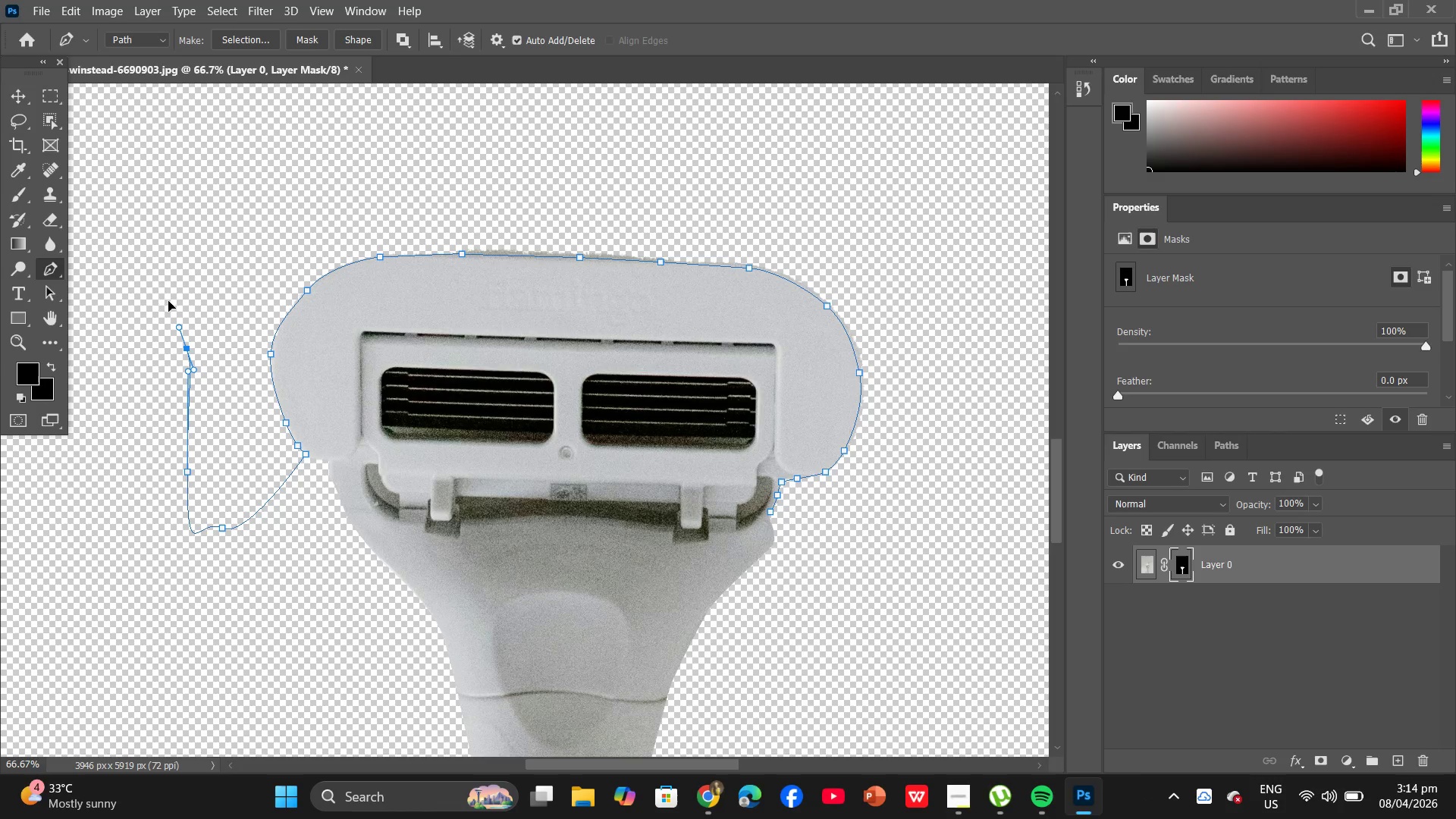 
left_click_drag(start_coordinate=[187, 349], to_coordinate=[179, 328])
 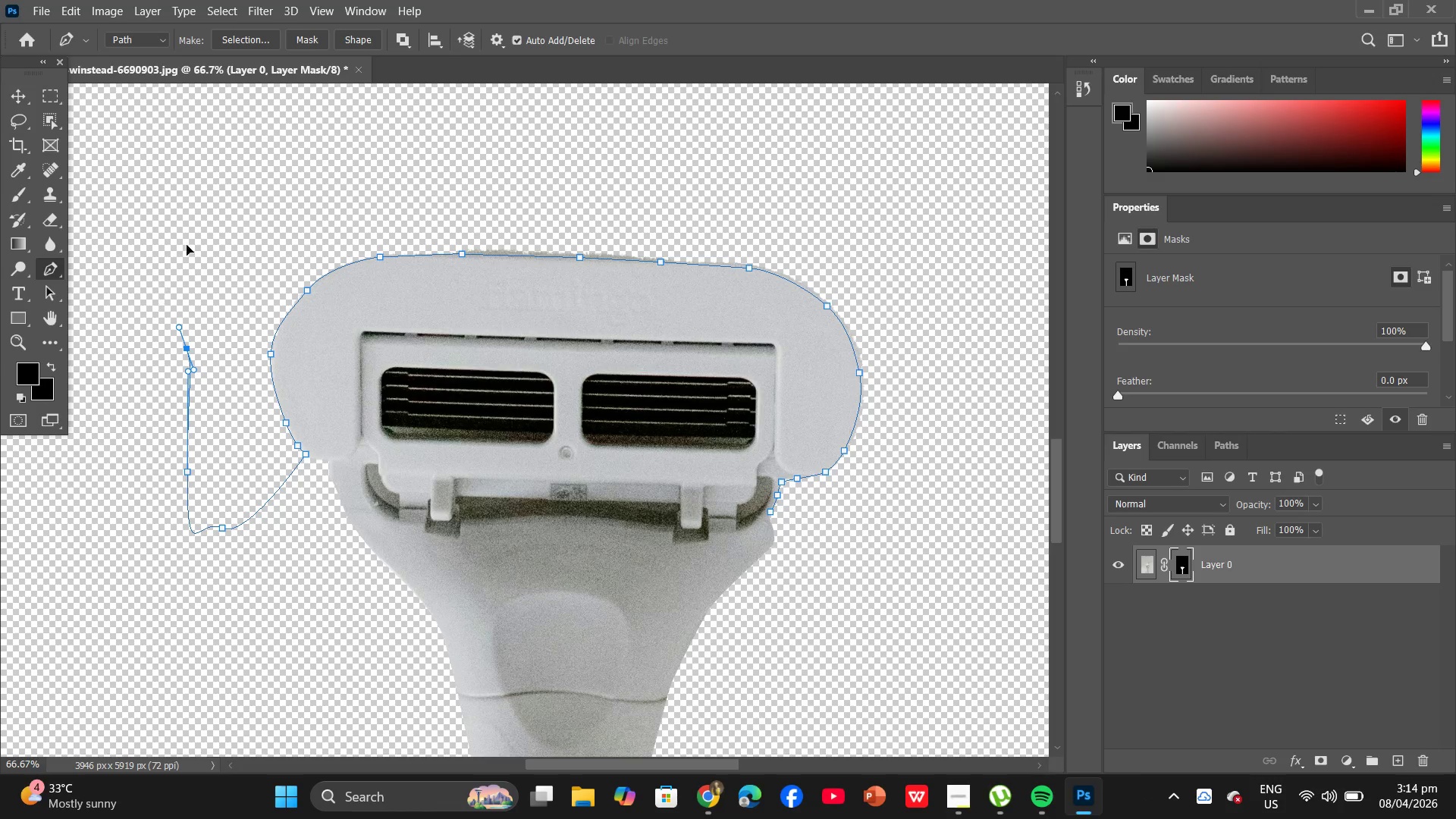 
left_click_drag(start_coordinate=[168, 290], to_coordinate=[183, 250])
 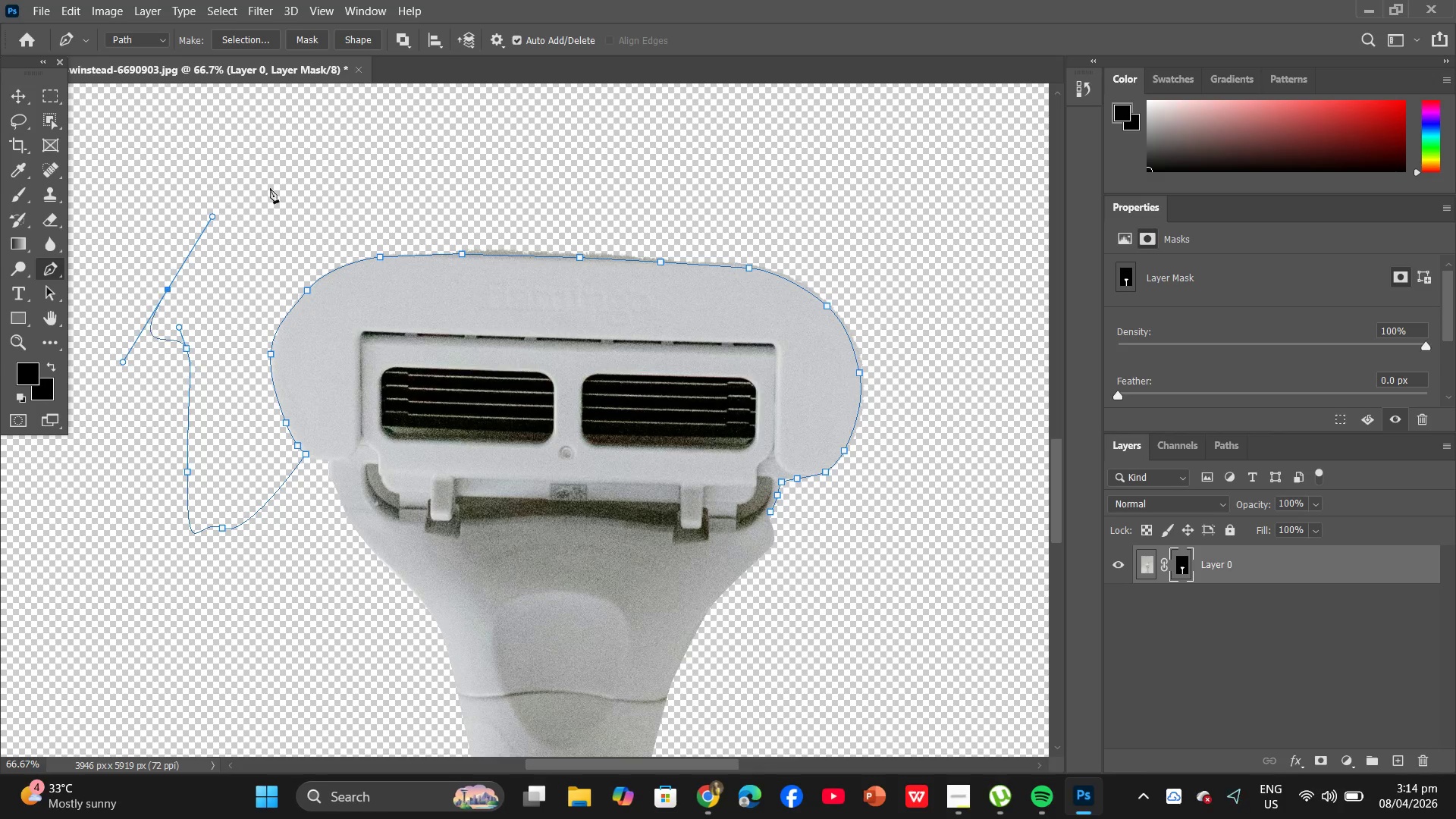 
left_click_drag(start_coordinate=[215, 215], to_coordinate=[277, 186])
 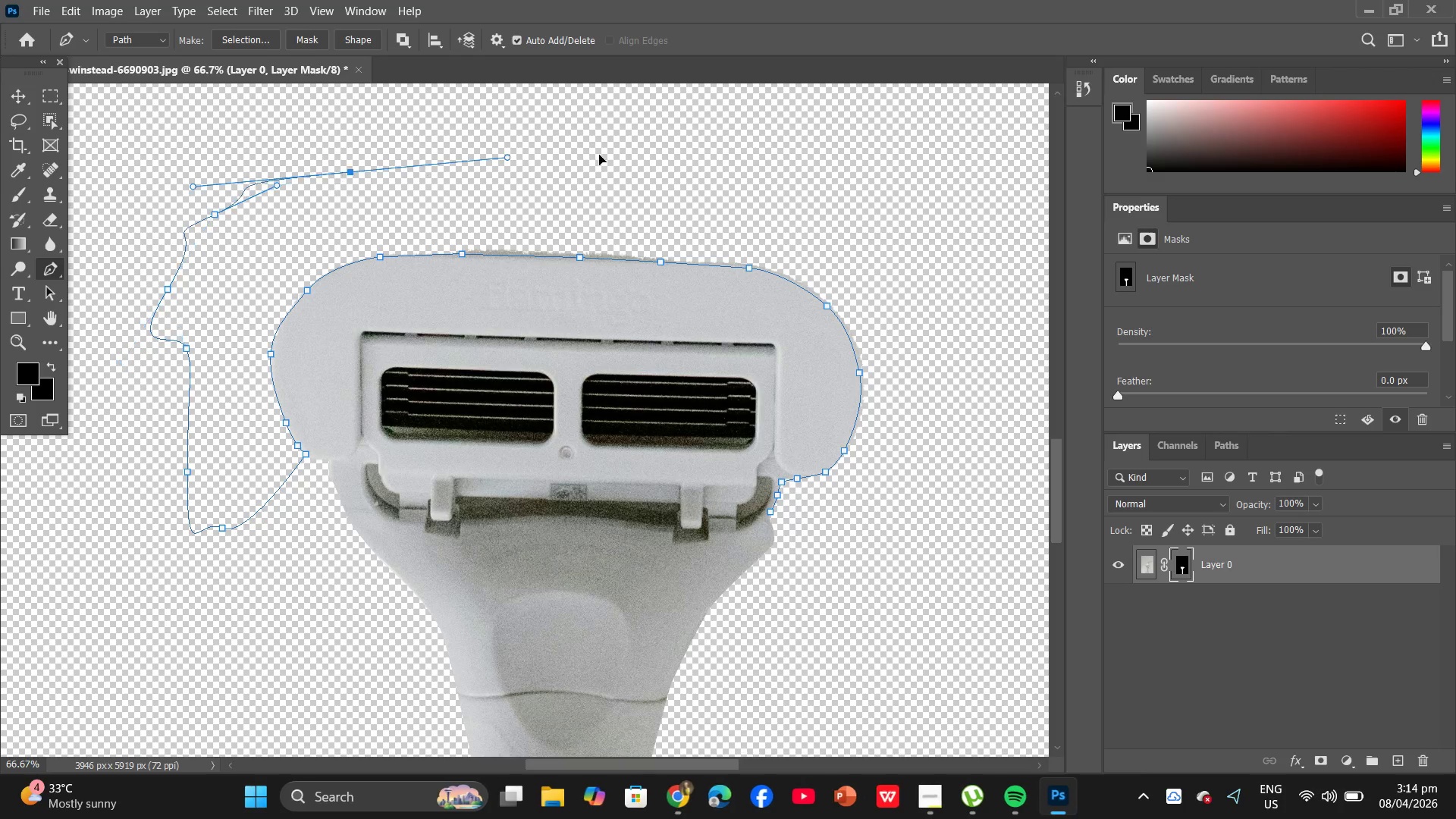 
left_click_drag(start_coordinate=[350, 172], to_coordinate=[483, 161])
 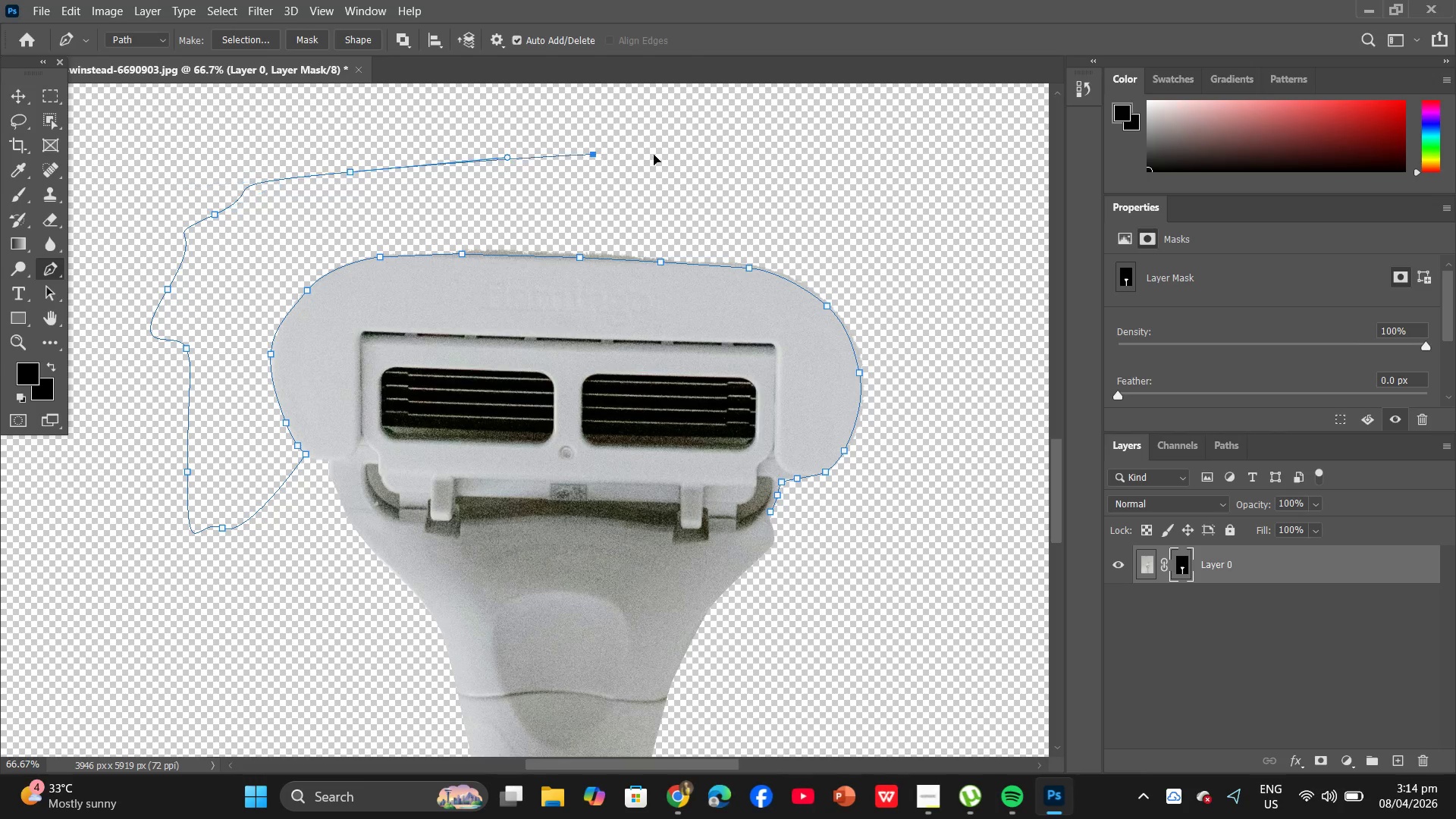 
left_click_drag(start_coordinate=[593, 155], to_coordinate=[686, 158])
 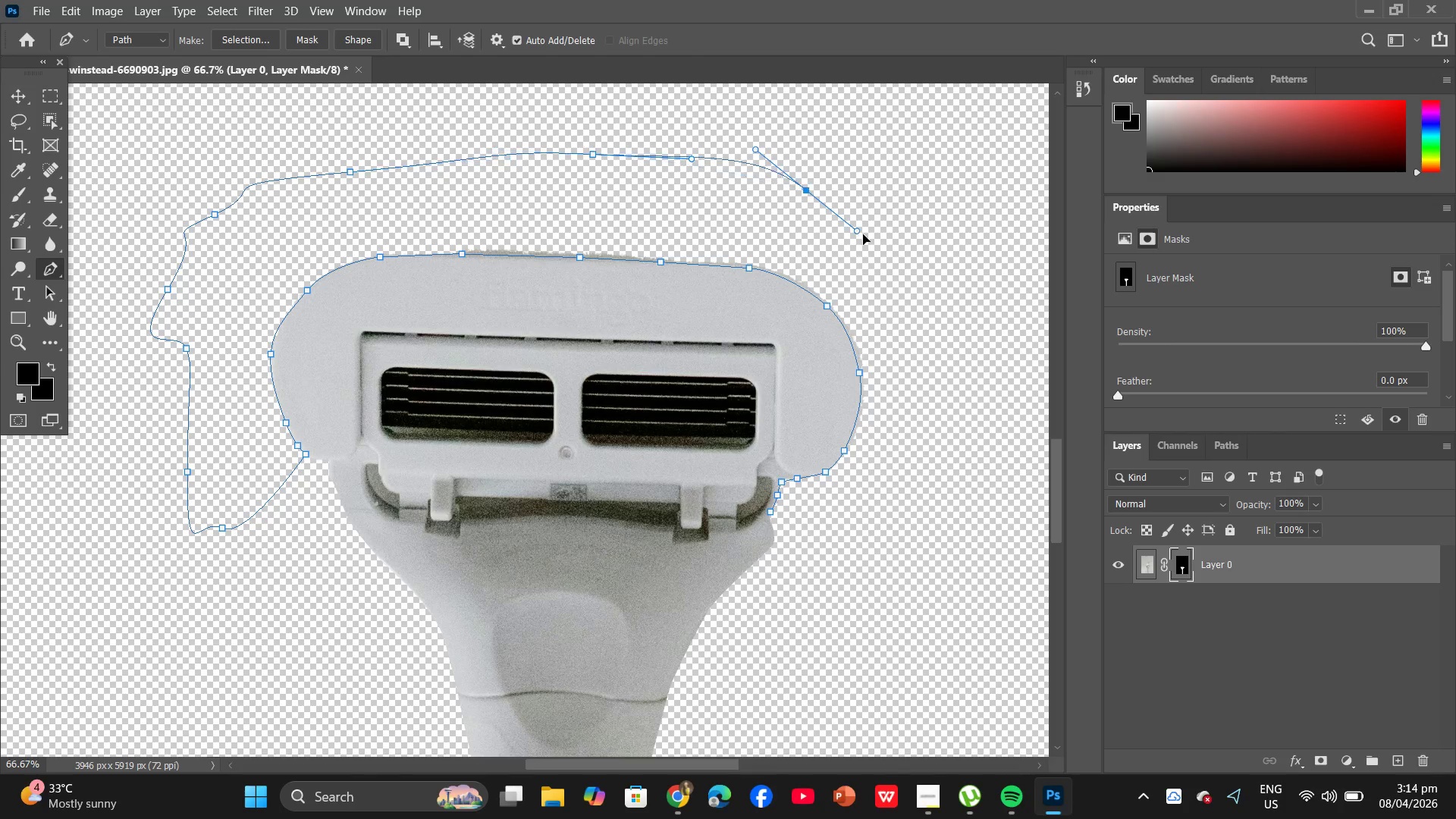 
left_click_drag(start_coordinate=[806, 190], to_coordinate=[860, 233])
 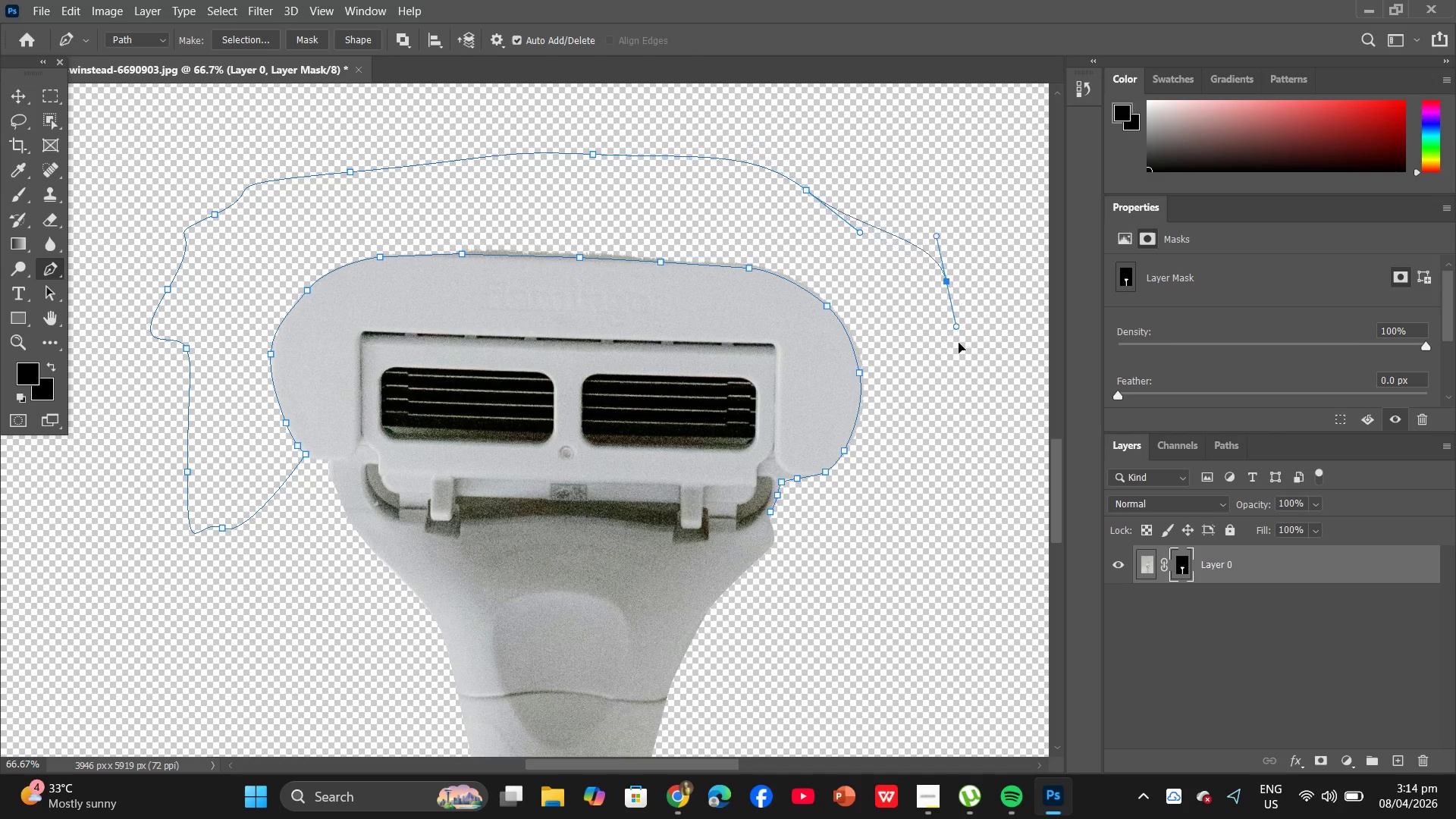 
left_click_drag(start_coordinate=[946, 281], to_coordinate=[959, 335])
 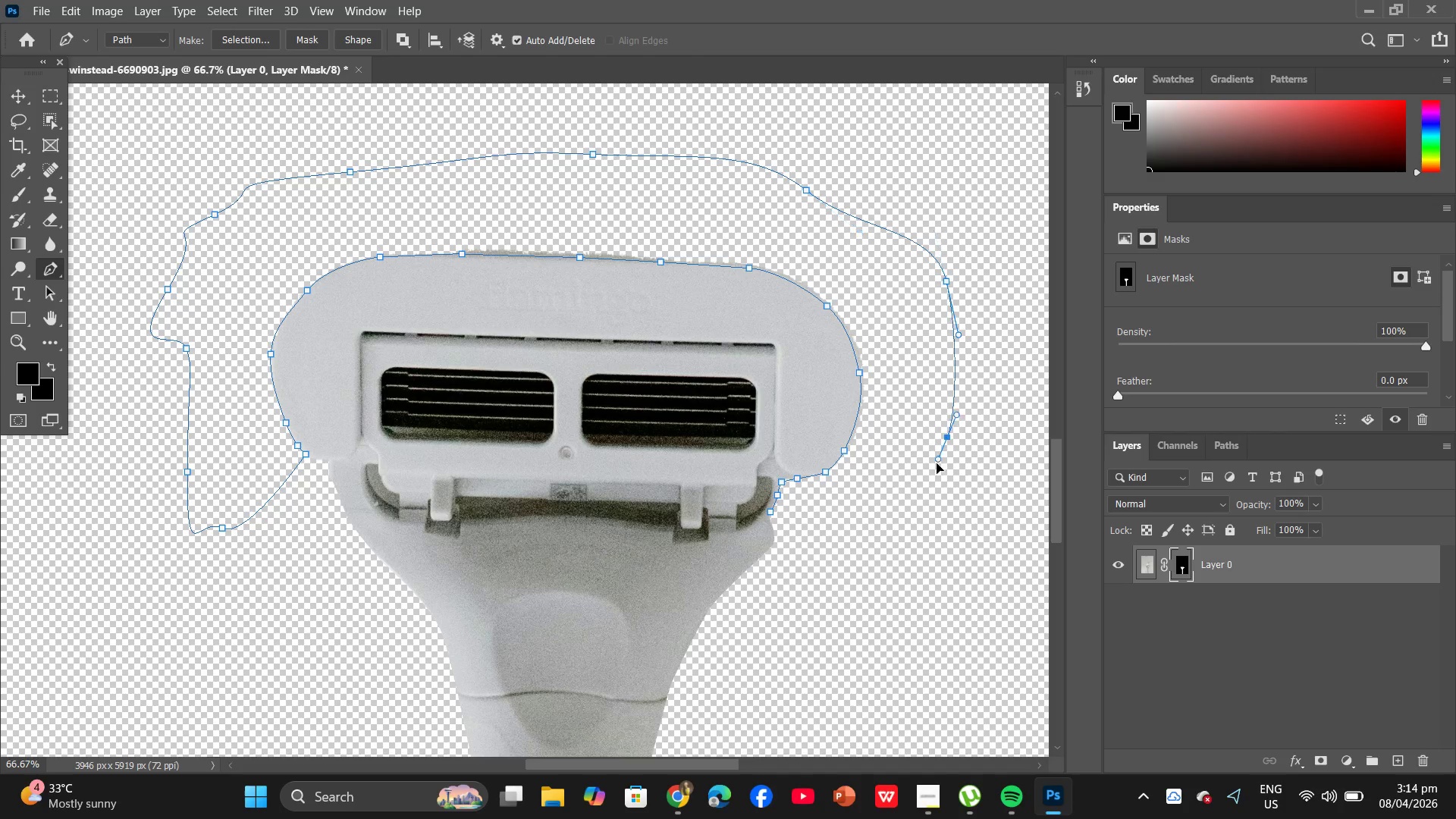 
left_click_drag(start_coordinate=[947, 438], to_coordinate=[932, 471])
 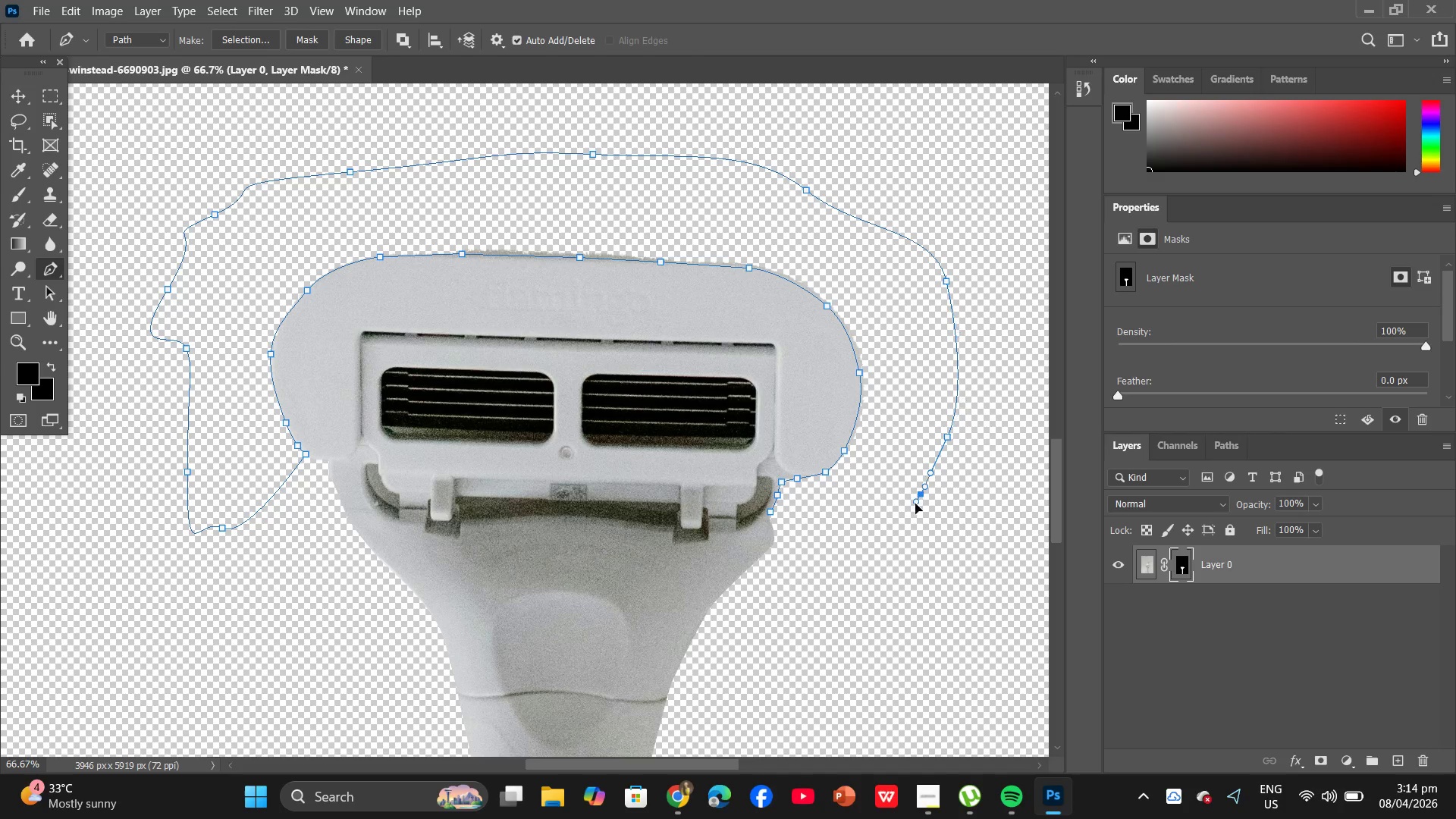 
left_click_drag(start_coordinate=[921, 494], to_coordinate=[915, 504])
 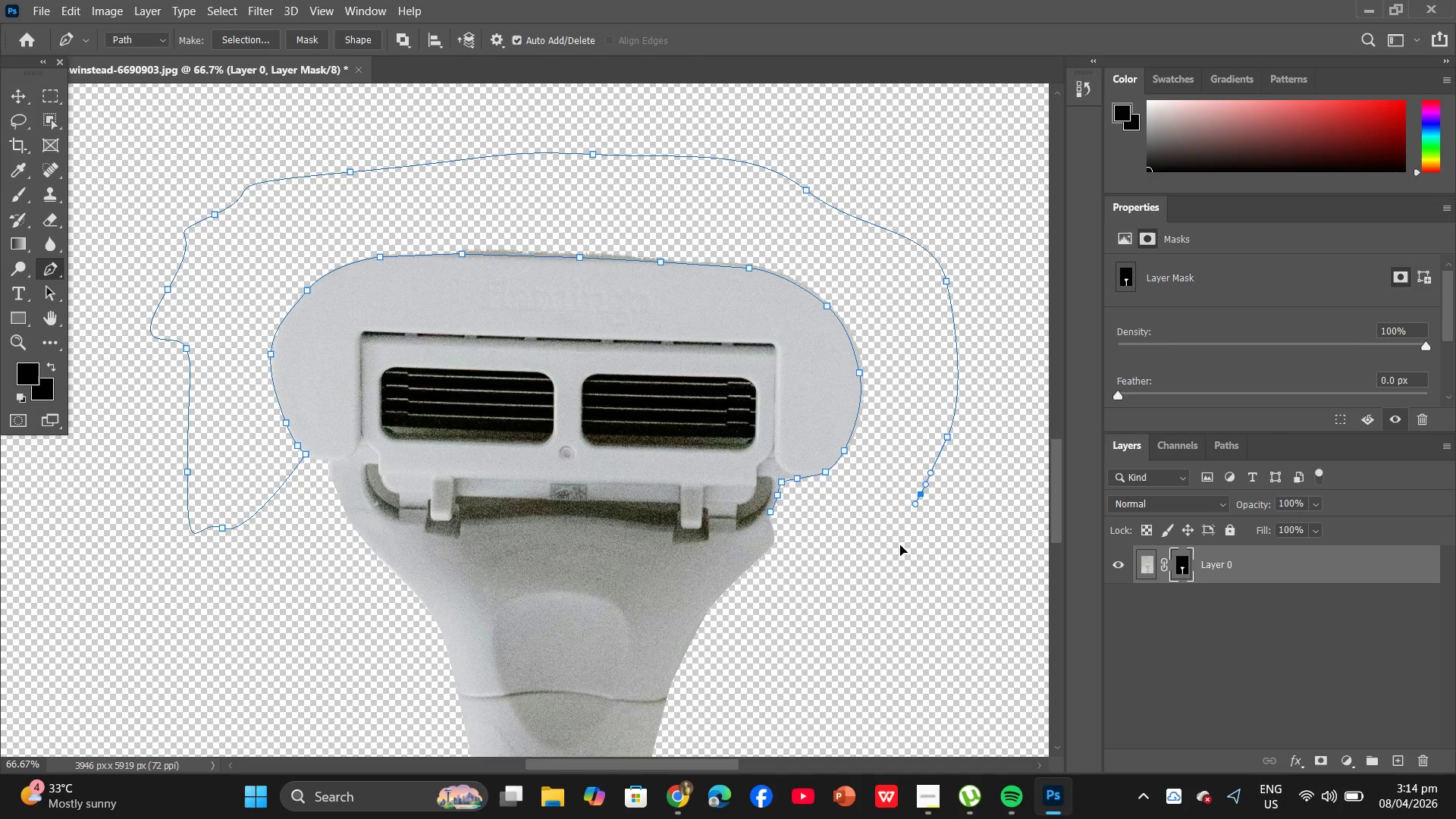 
left_click_drag(start_coordinate=[904, 534], to_coordinate=[896, 547])
 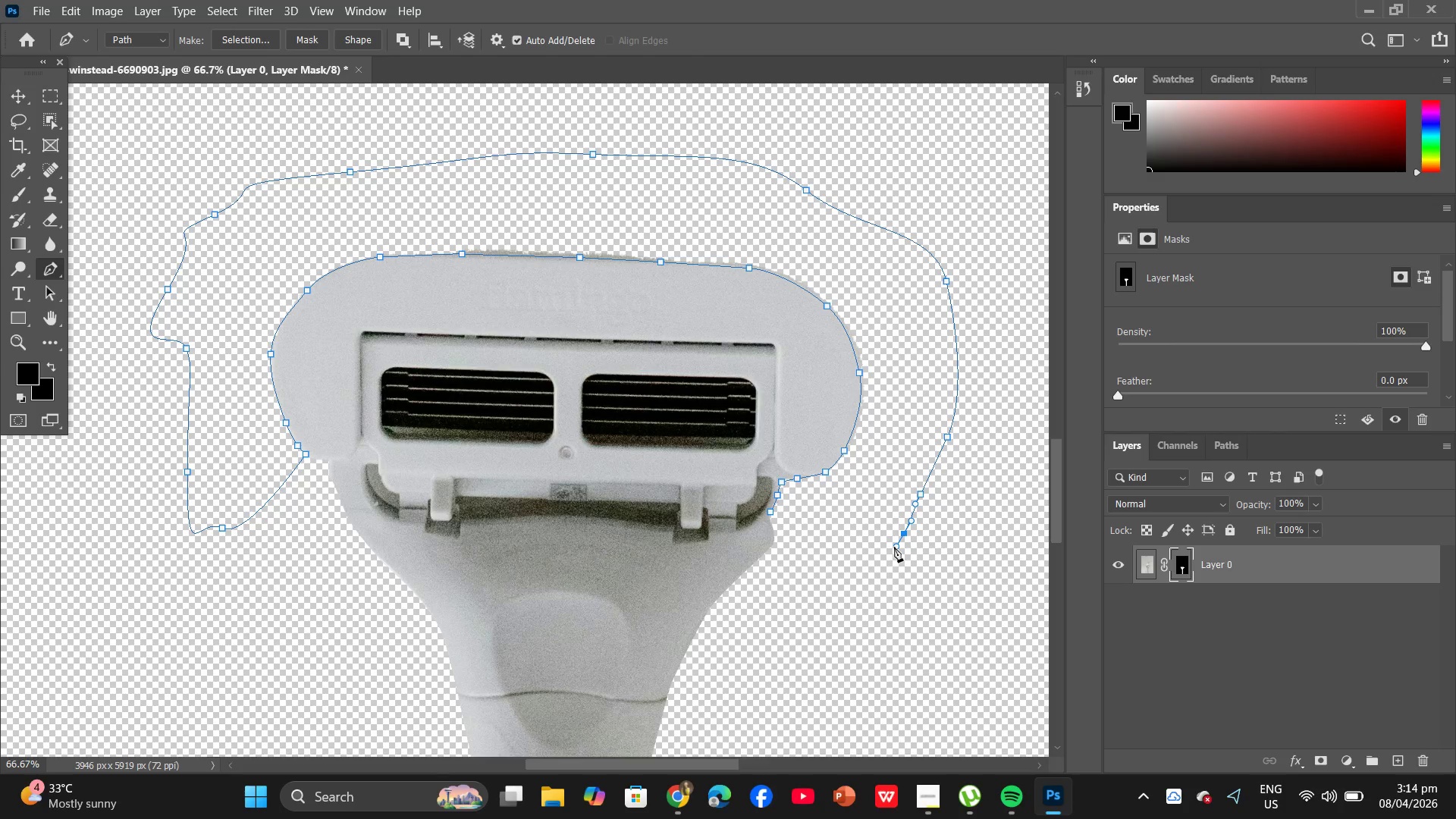 
key(Control+Enter)
 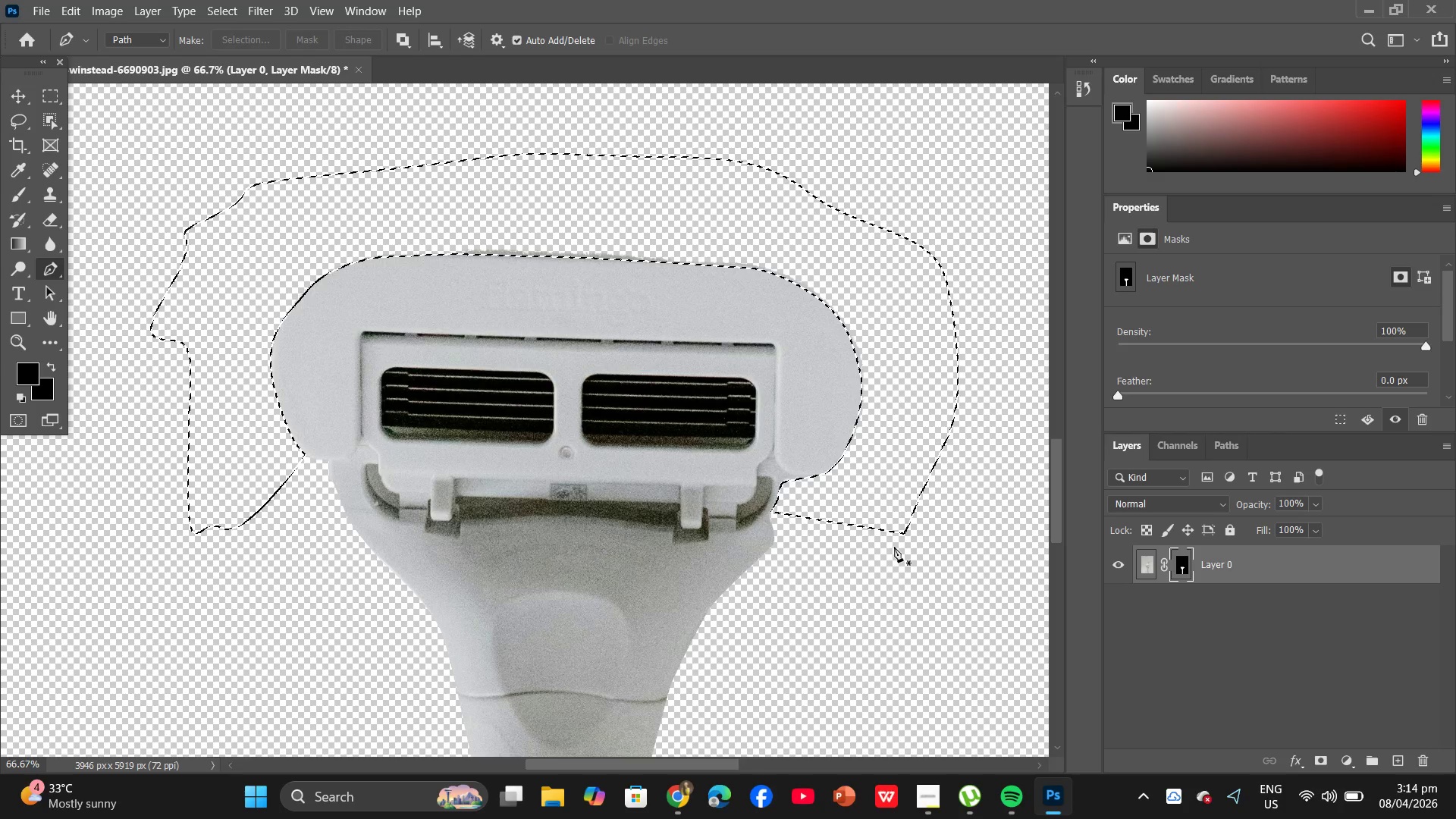 
key(B)
 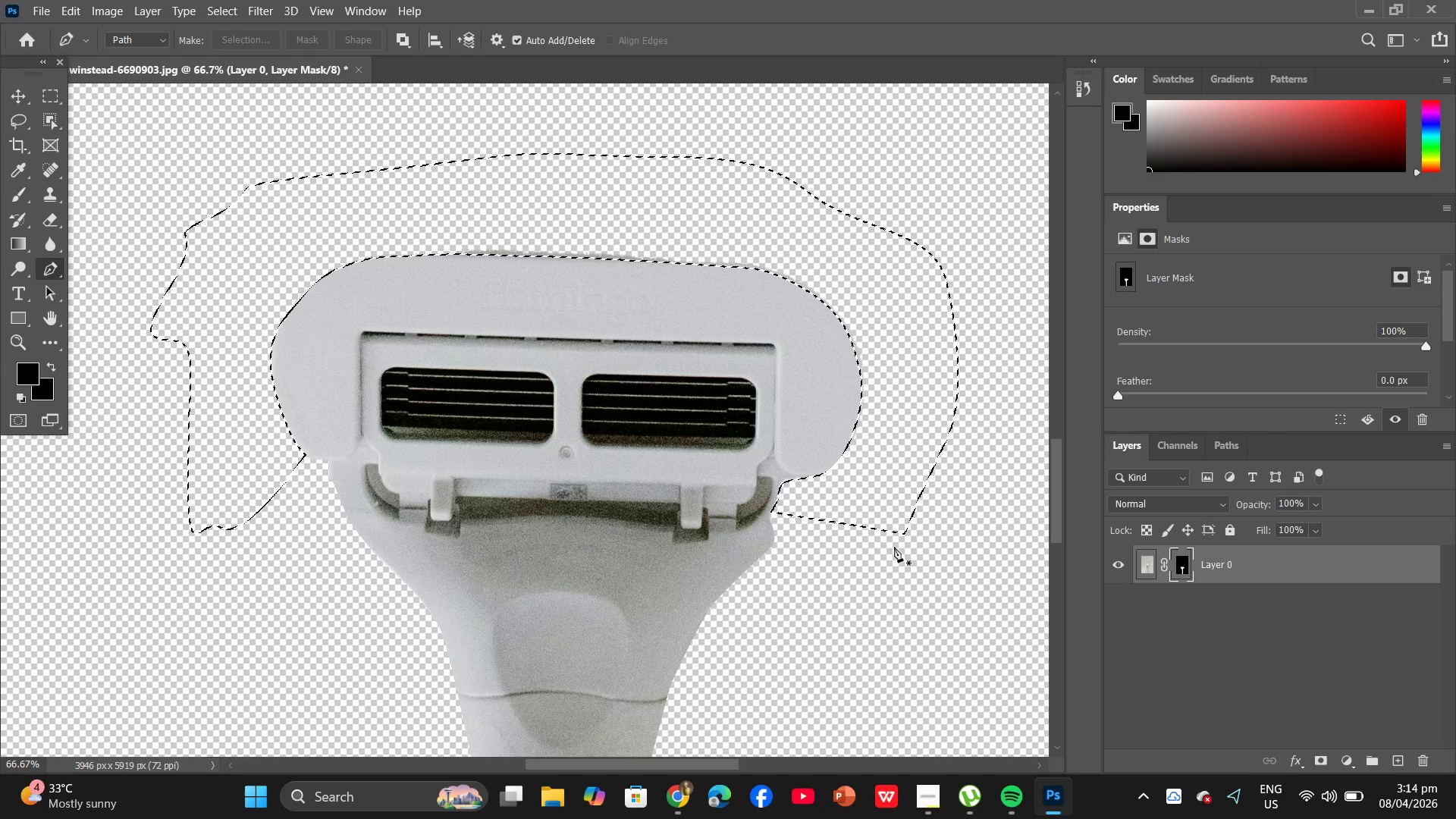 
hold_key(key=AltLeft, duration=0.58)
 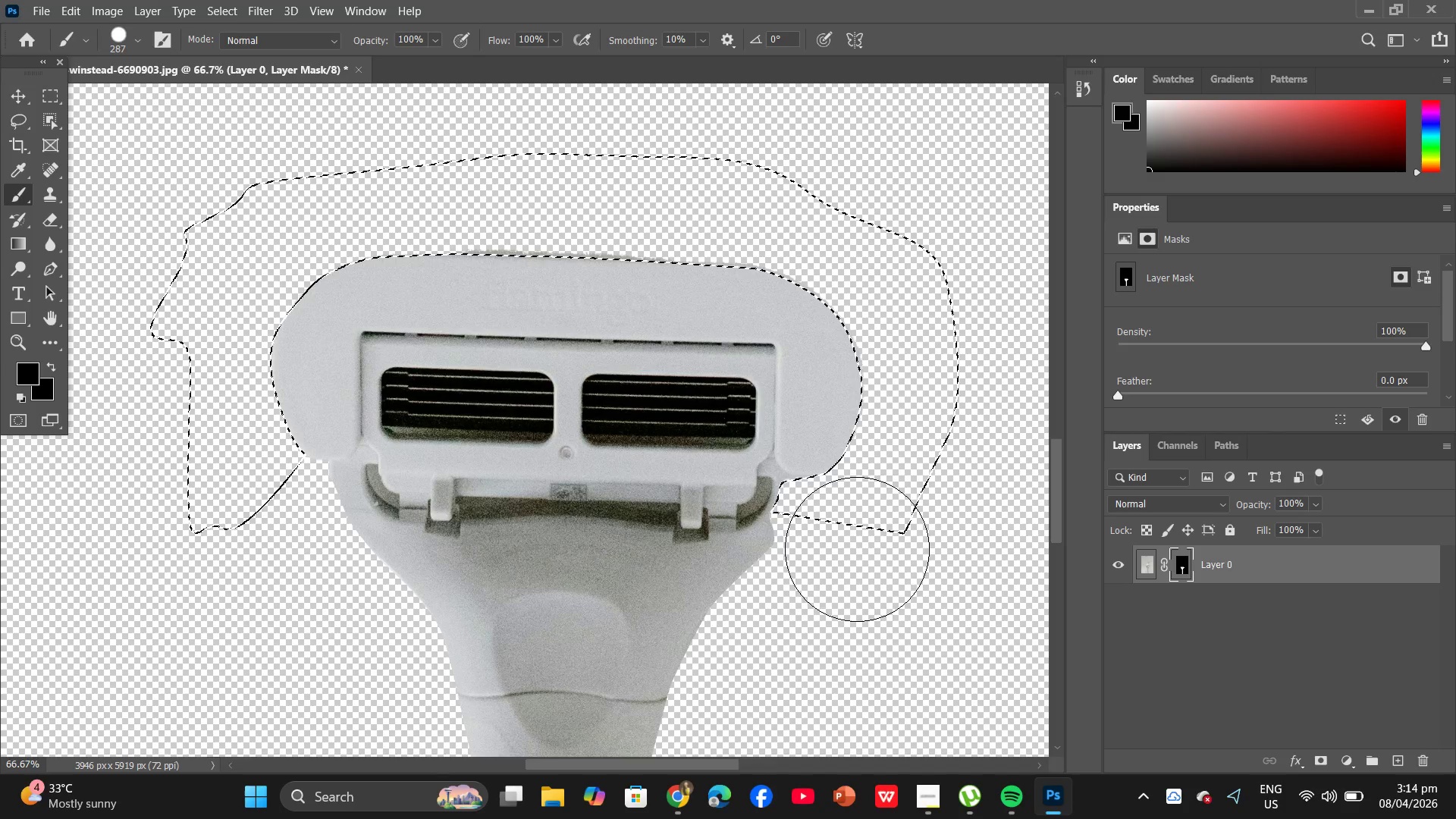 
left_click_drag(start_coordinate=[855, 547], to_coordinate=[243, 458])
 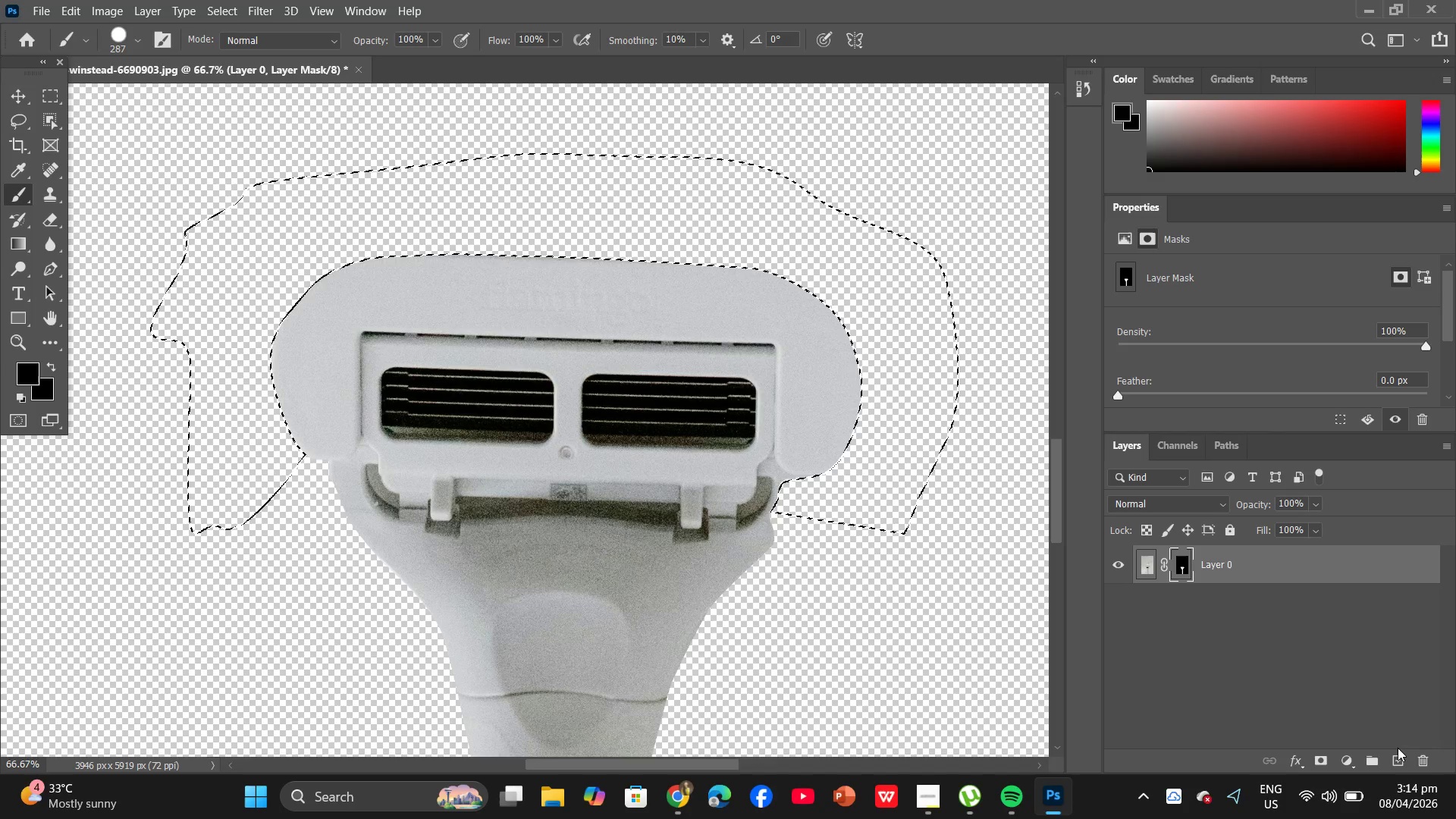 
key(Control+ControlLeft)
 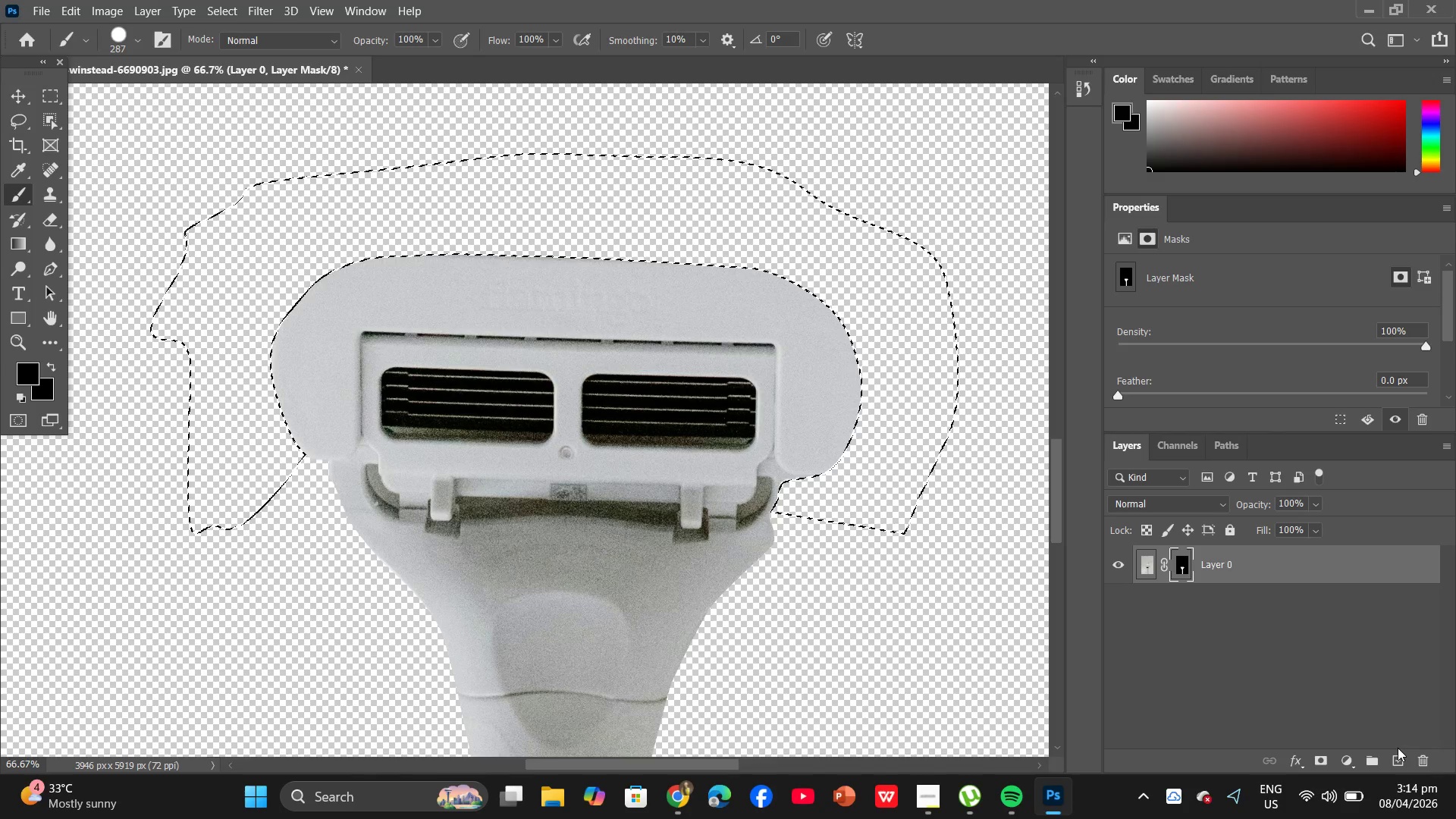 
key(Control+D)
 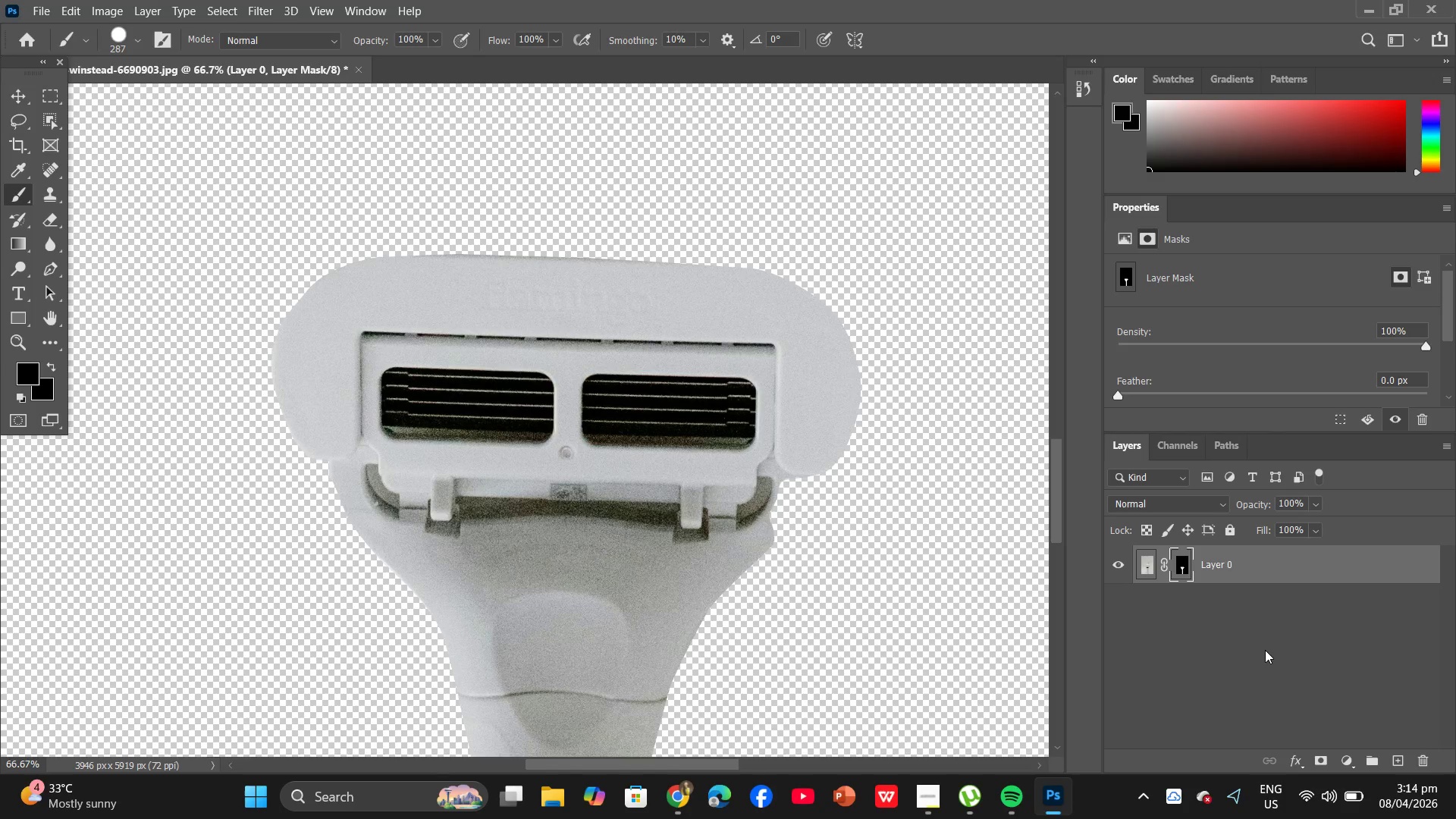 
hold_key(key=AltLeft, duration=1.05)
left_click([1177, 573])
 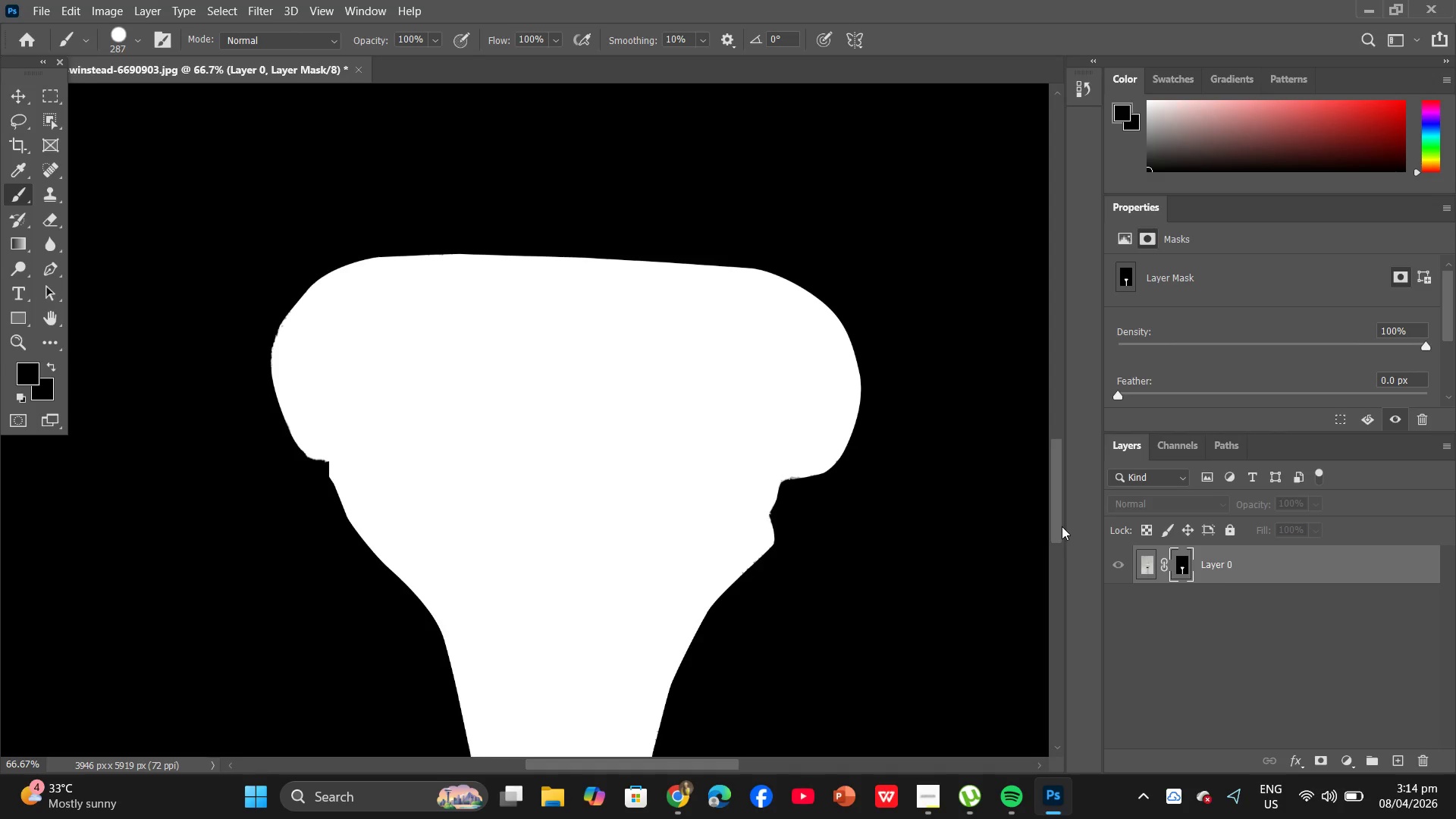 
key(Control+Equal)
 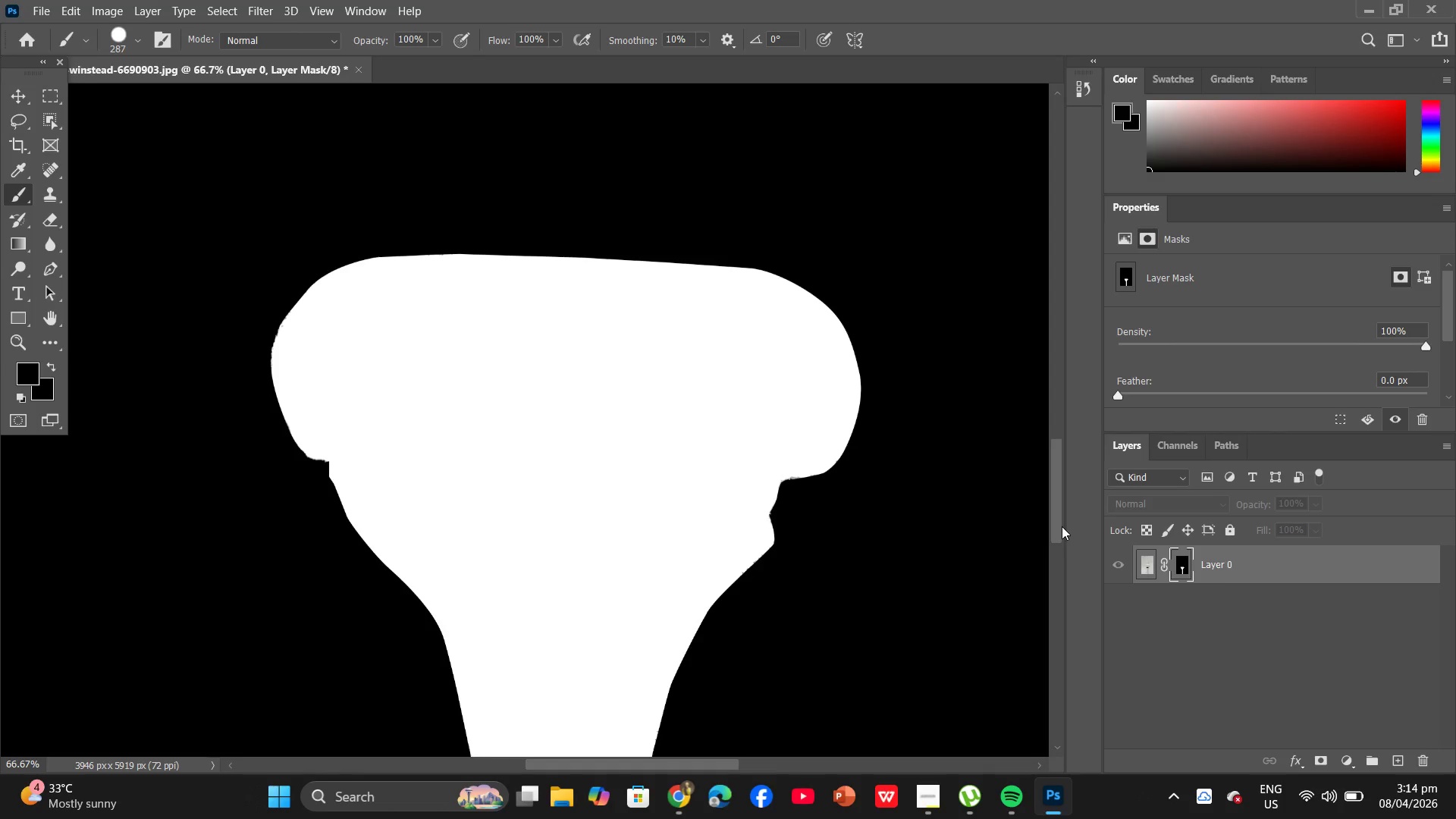 
key(Control+Equal)
 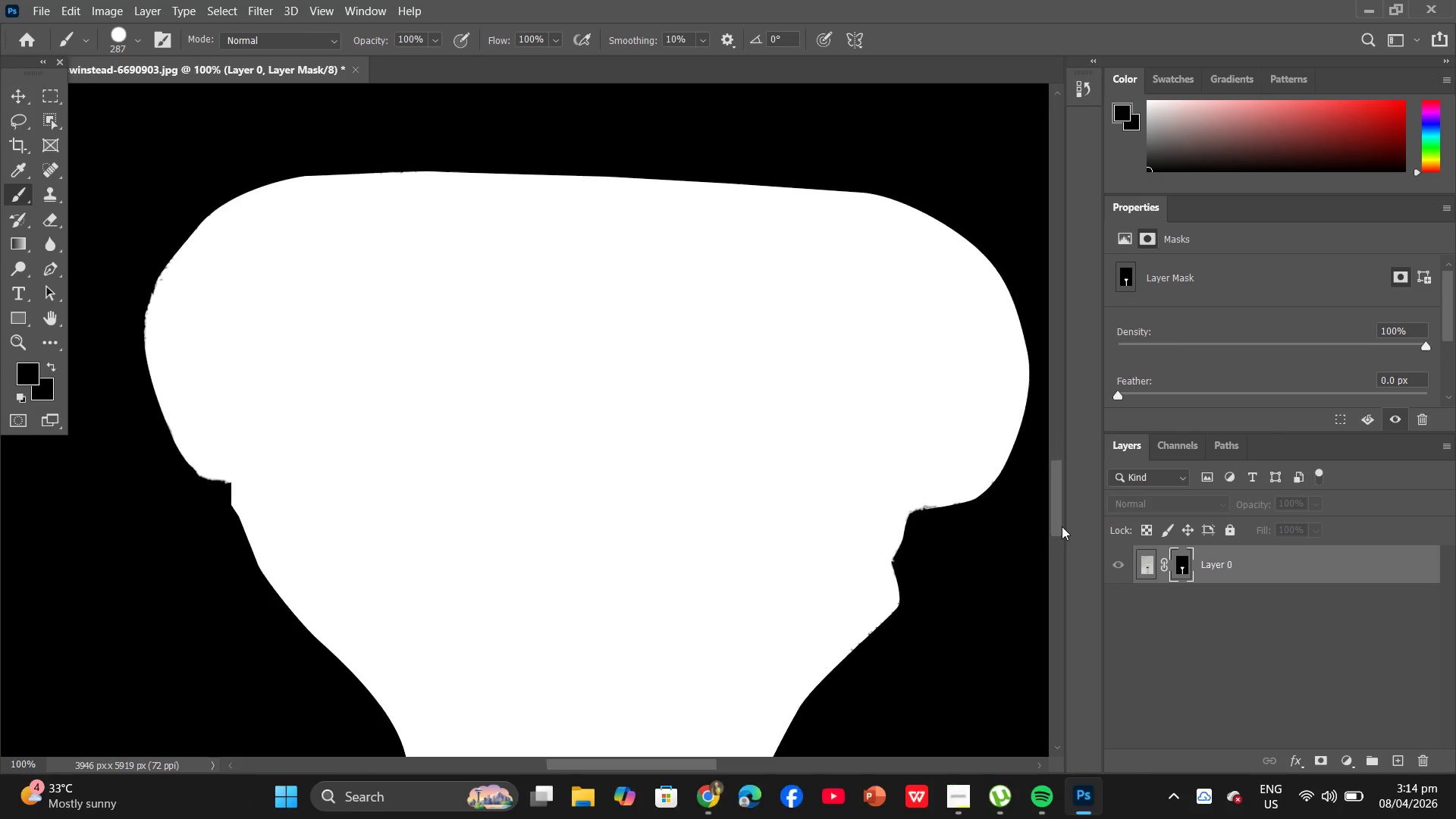 
key(Control+Equal)
 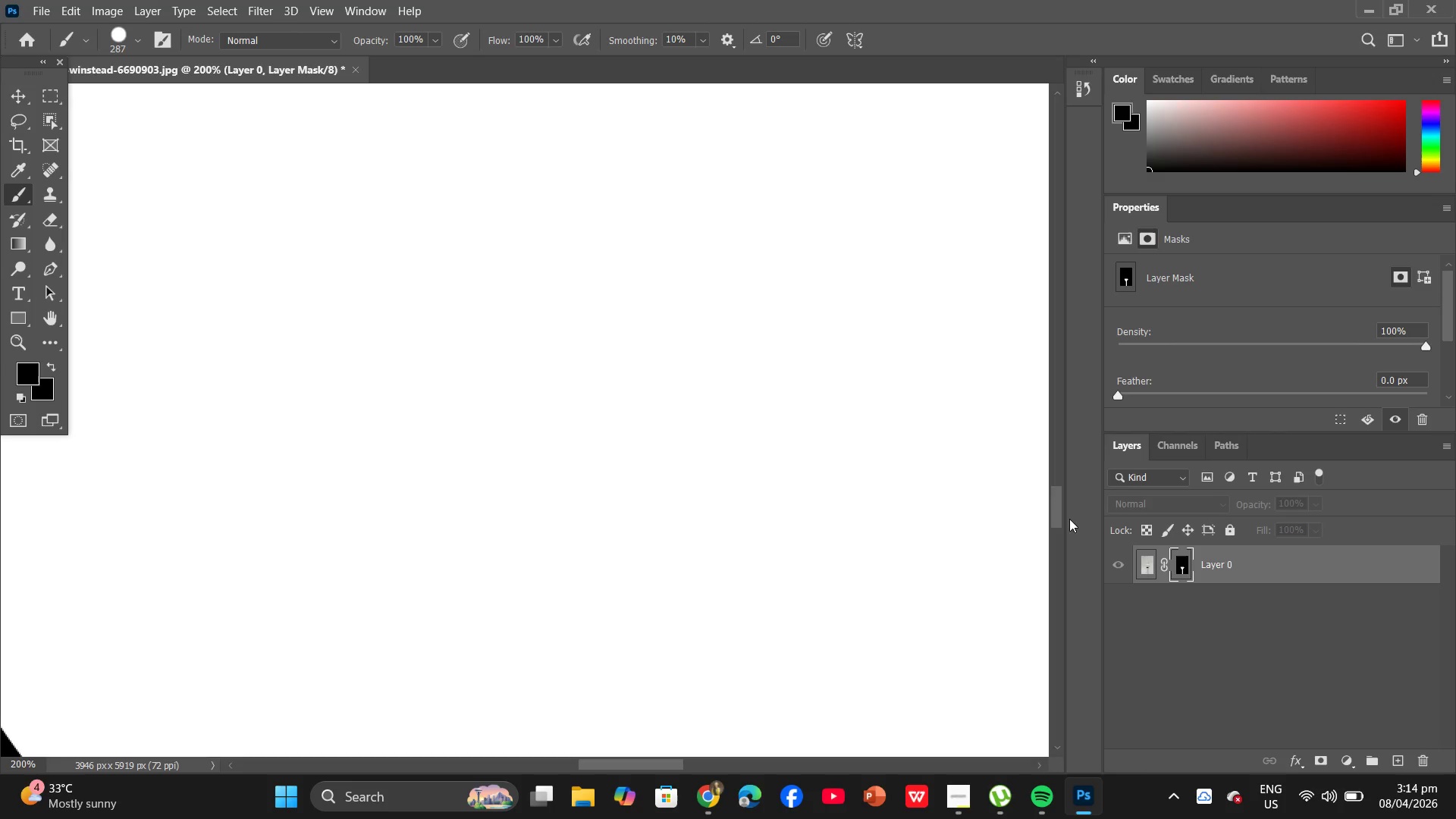 
hold_key(key=Space, duration=1.24)
 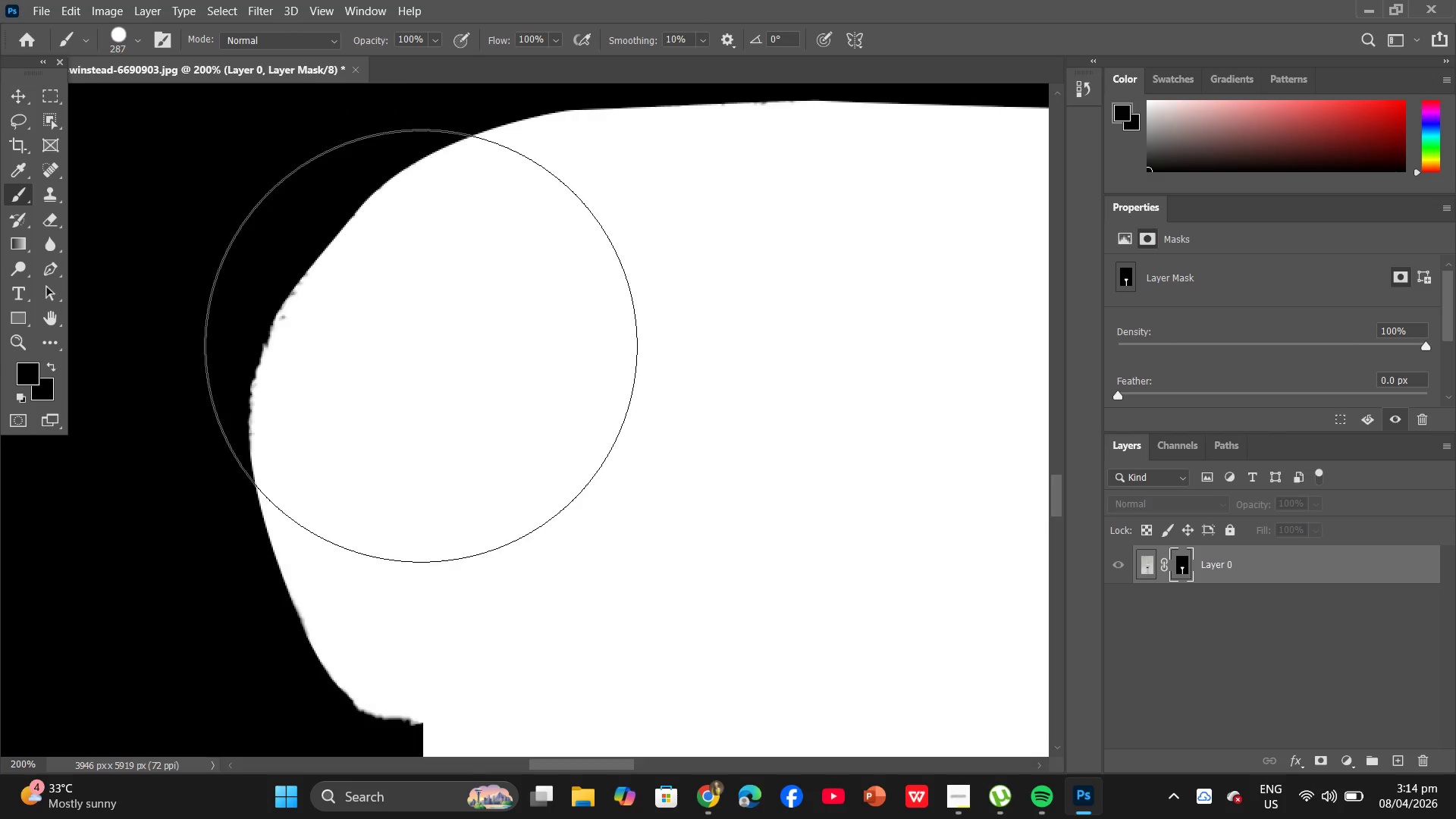 
left_click_drag(start_coordinate=[492, 283], to_coordinate=[699, 355])
 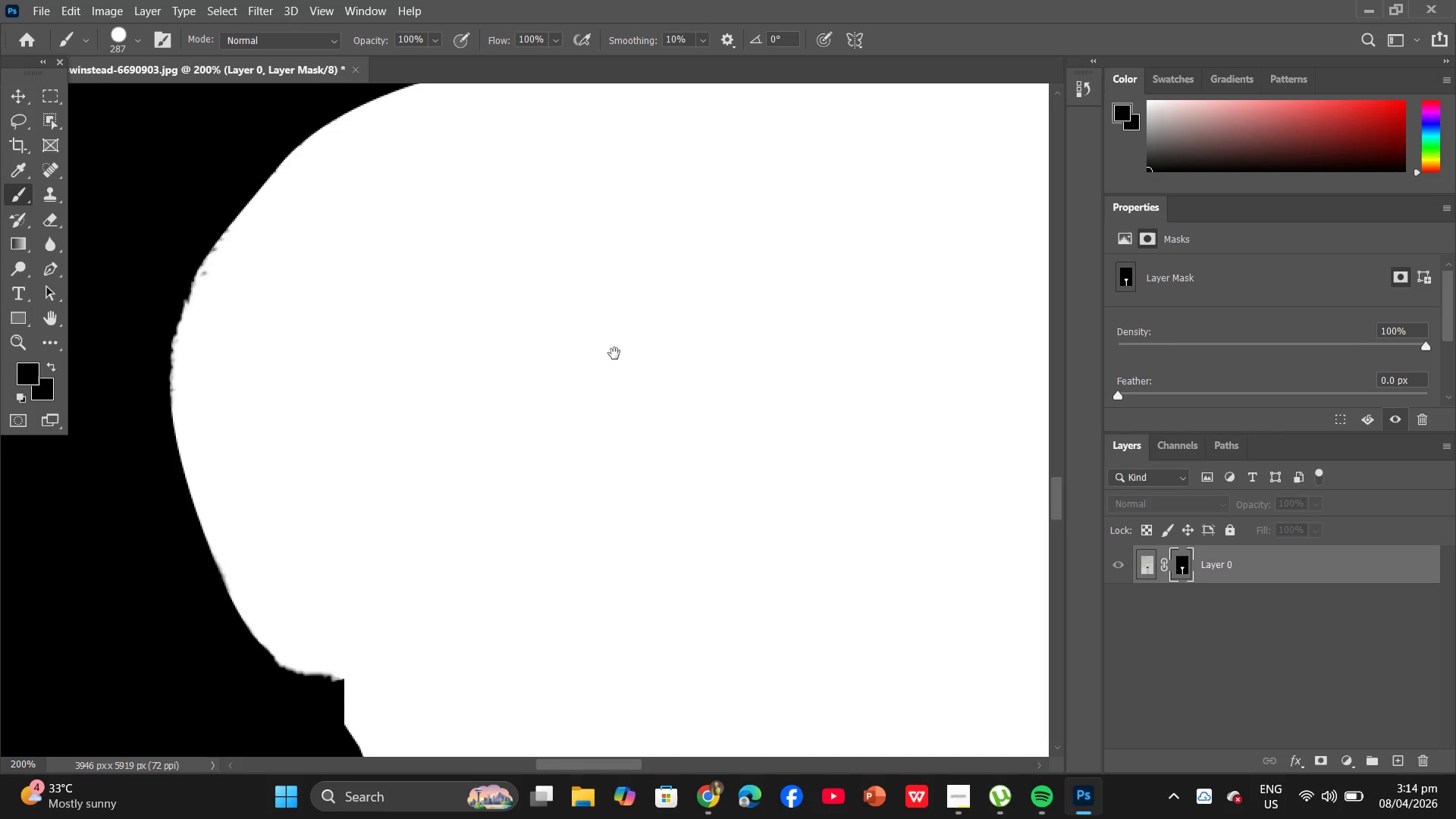 
left_click_drag(start_coordinate=[613, 353], to_coordinate=[661, 388])
 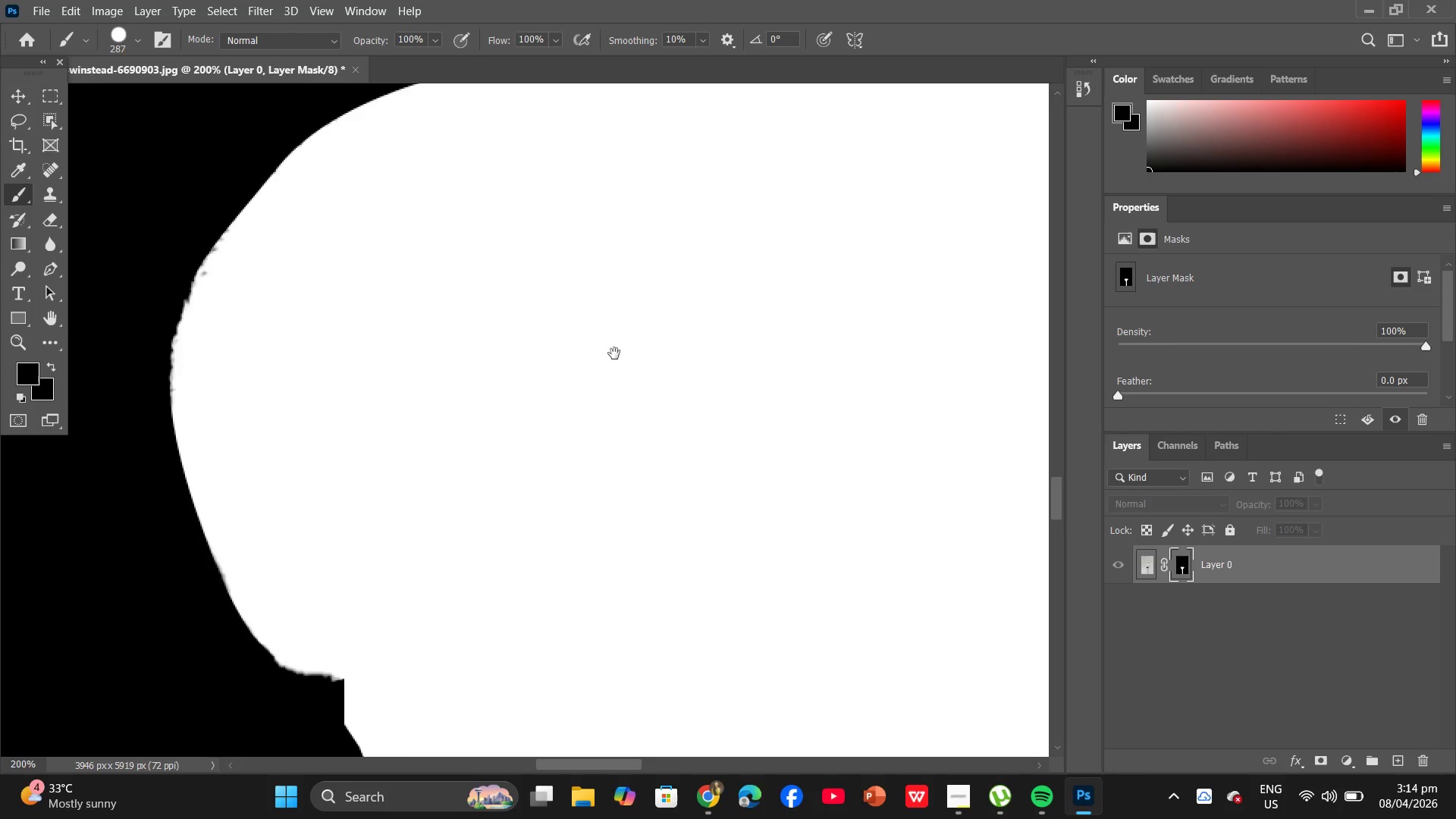 
hold_key(key=AltLeft, duration=1.05)
left_click([1176, 566])
 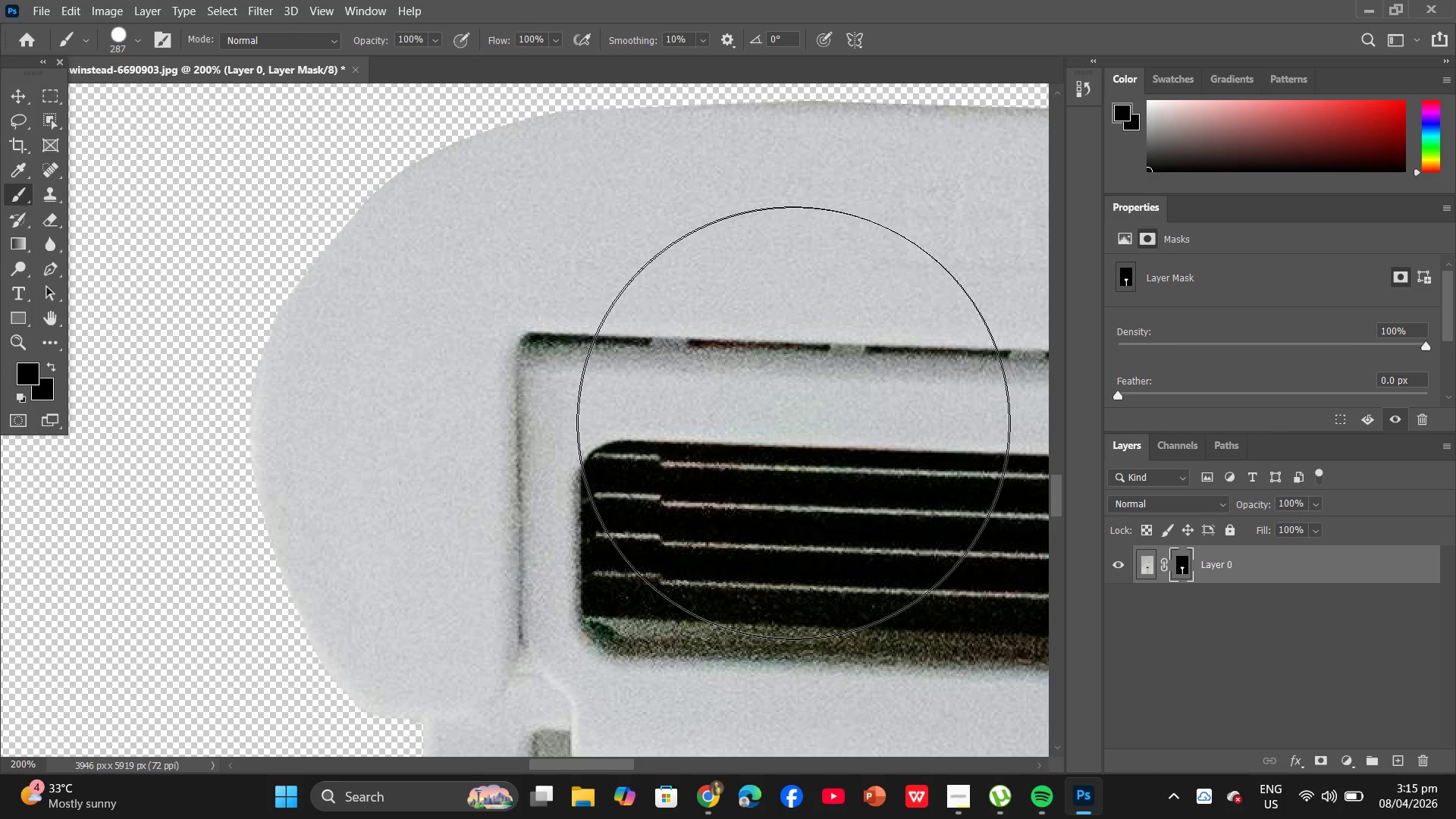 
key(P)
 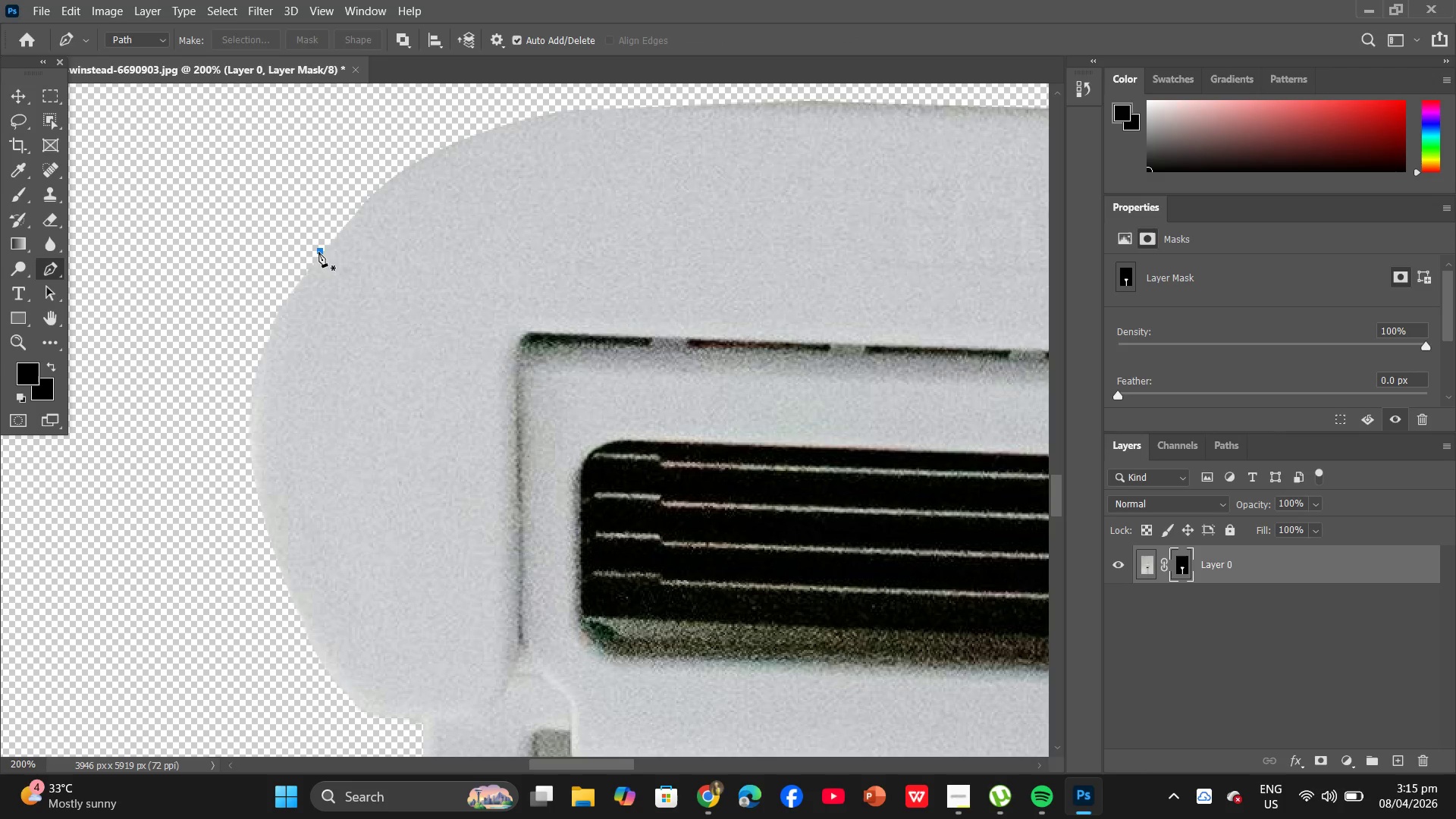 
left_click_drag(start_coordinate=[243, 475], to_coordinate=[245, 604])
 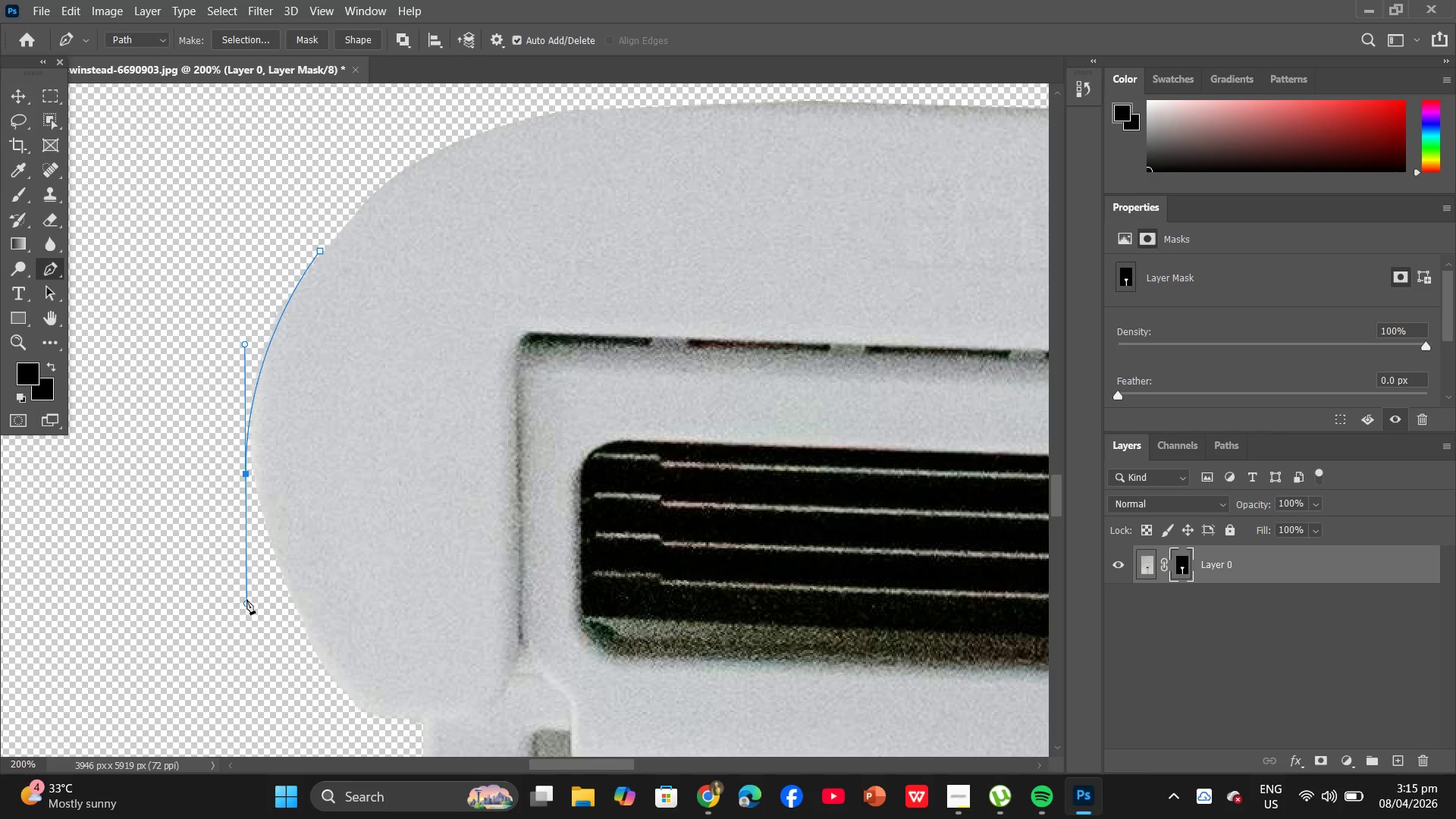 
key(ArrowRight)
 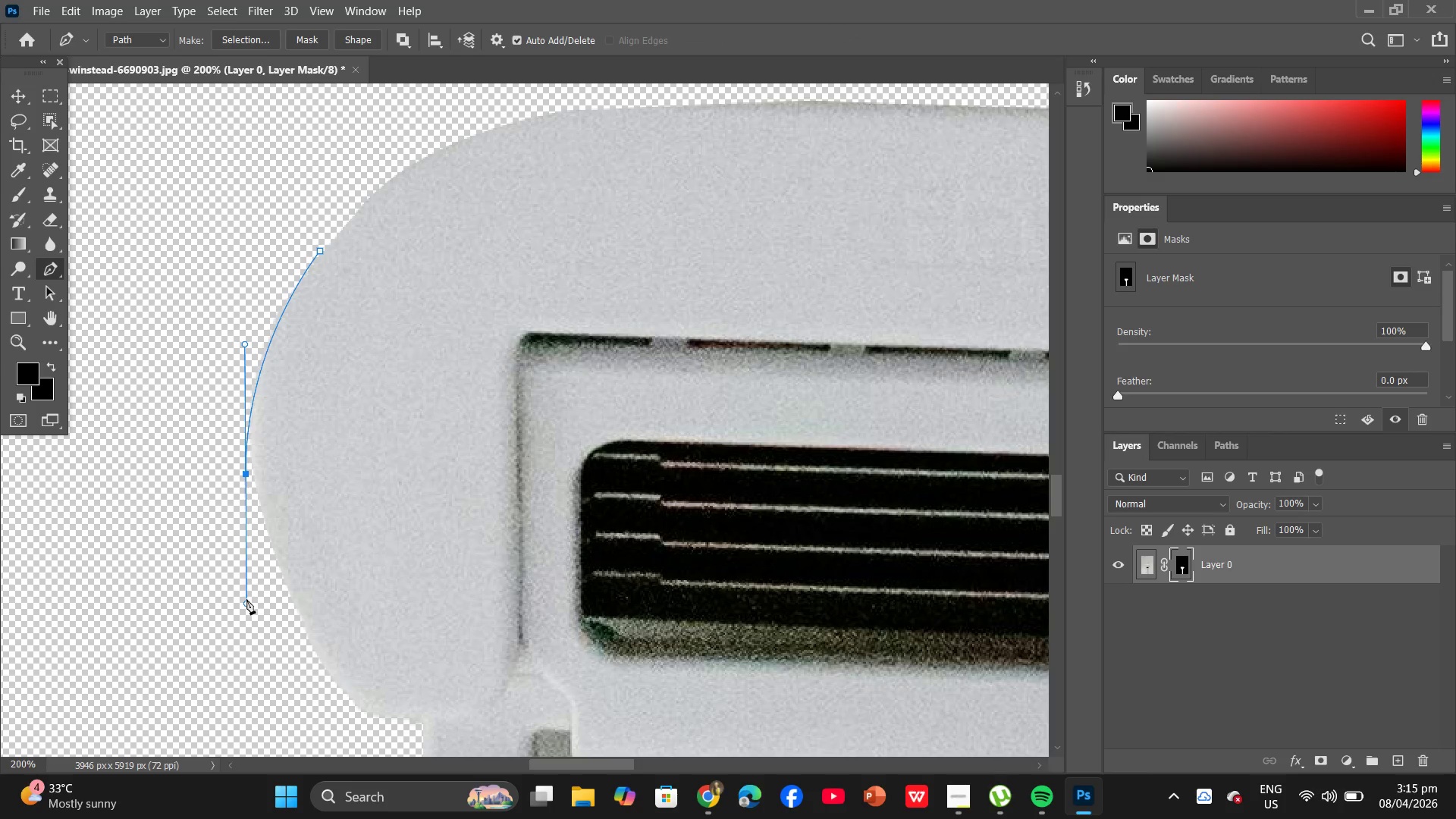 
key(ArrowRight)
 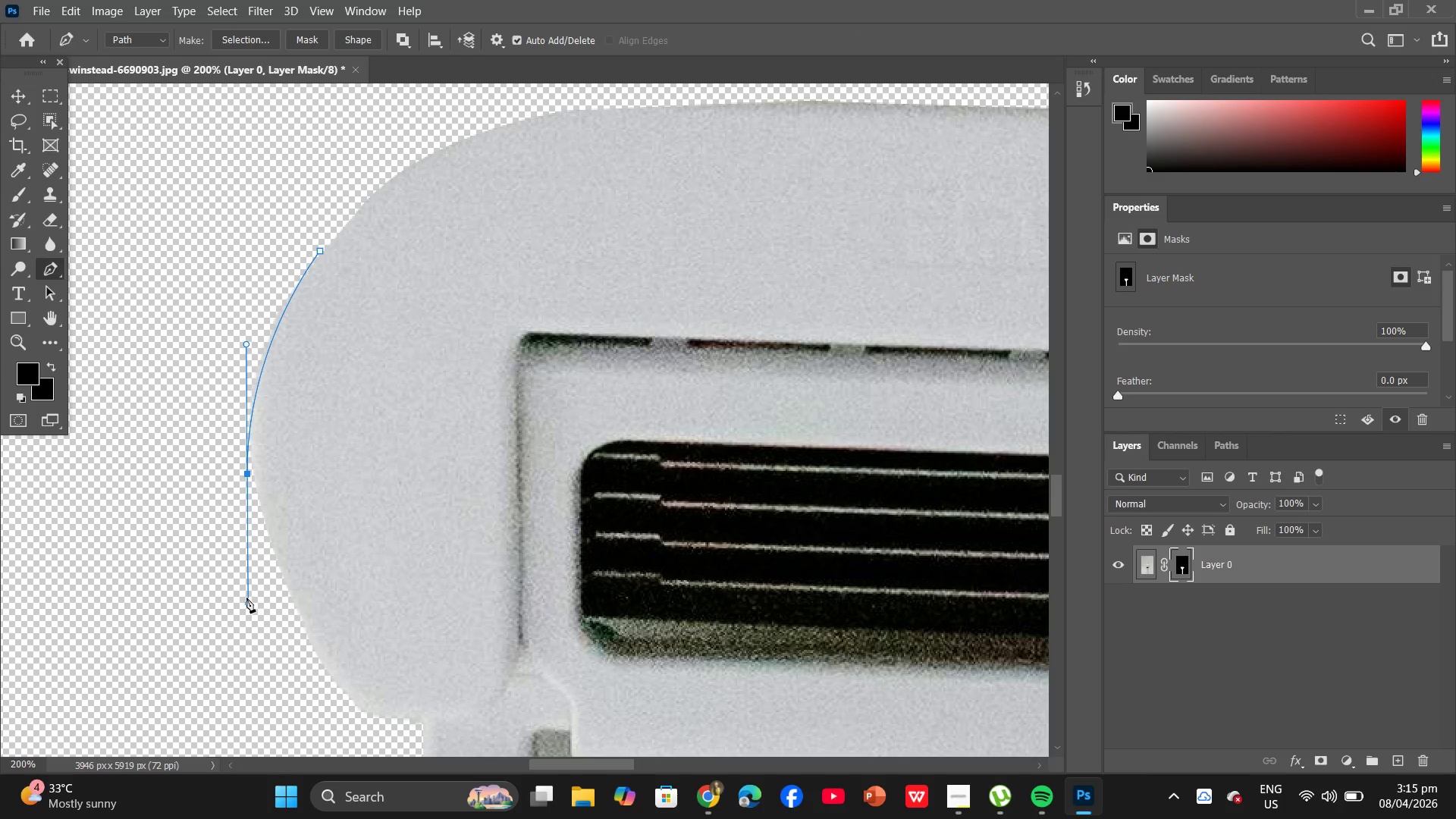 
key(ArrowRight)
 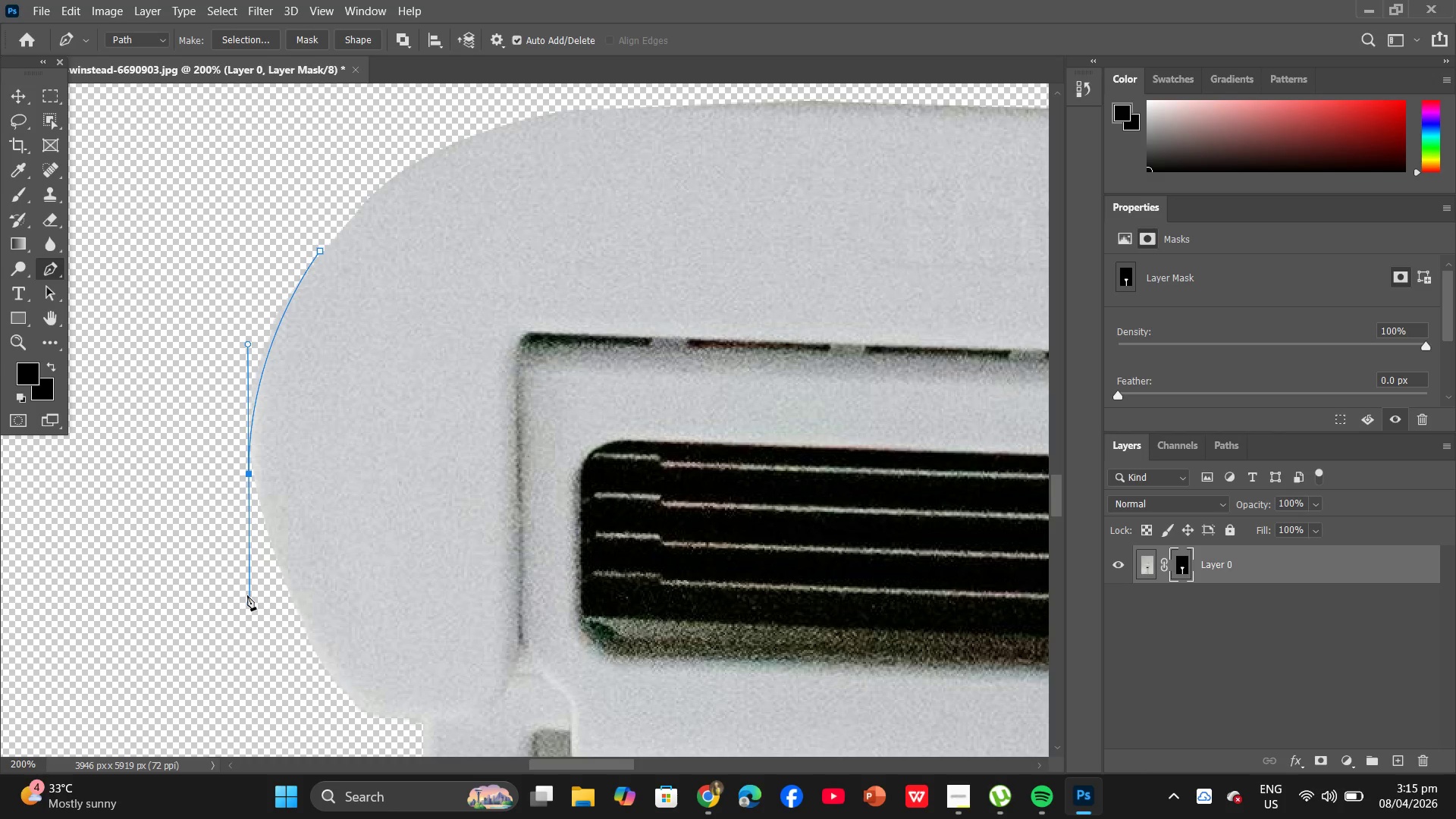 
key(ArrowDown)
 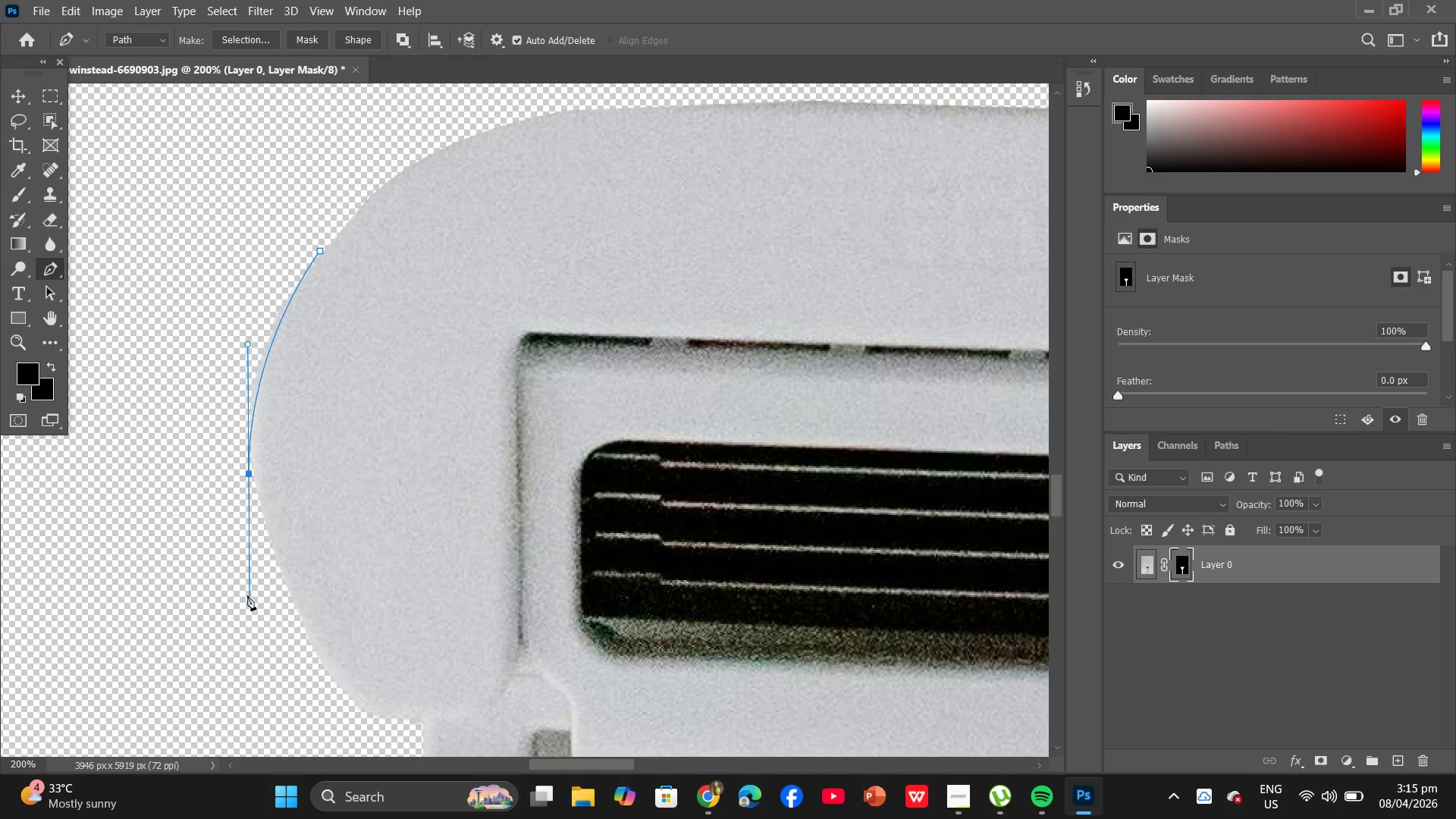 
key(ArrowRight)
 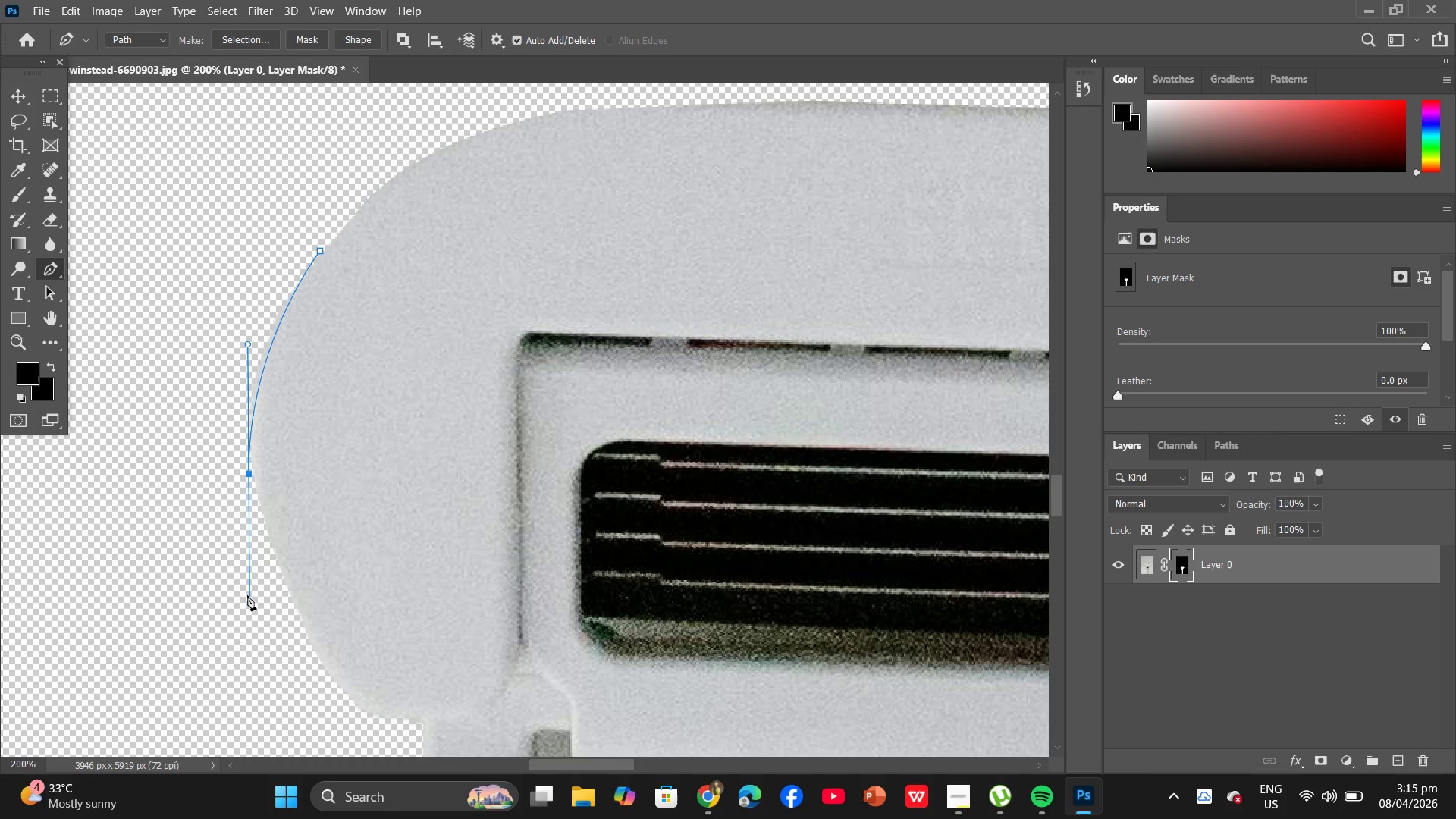 
key(ArrowDown)
 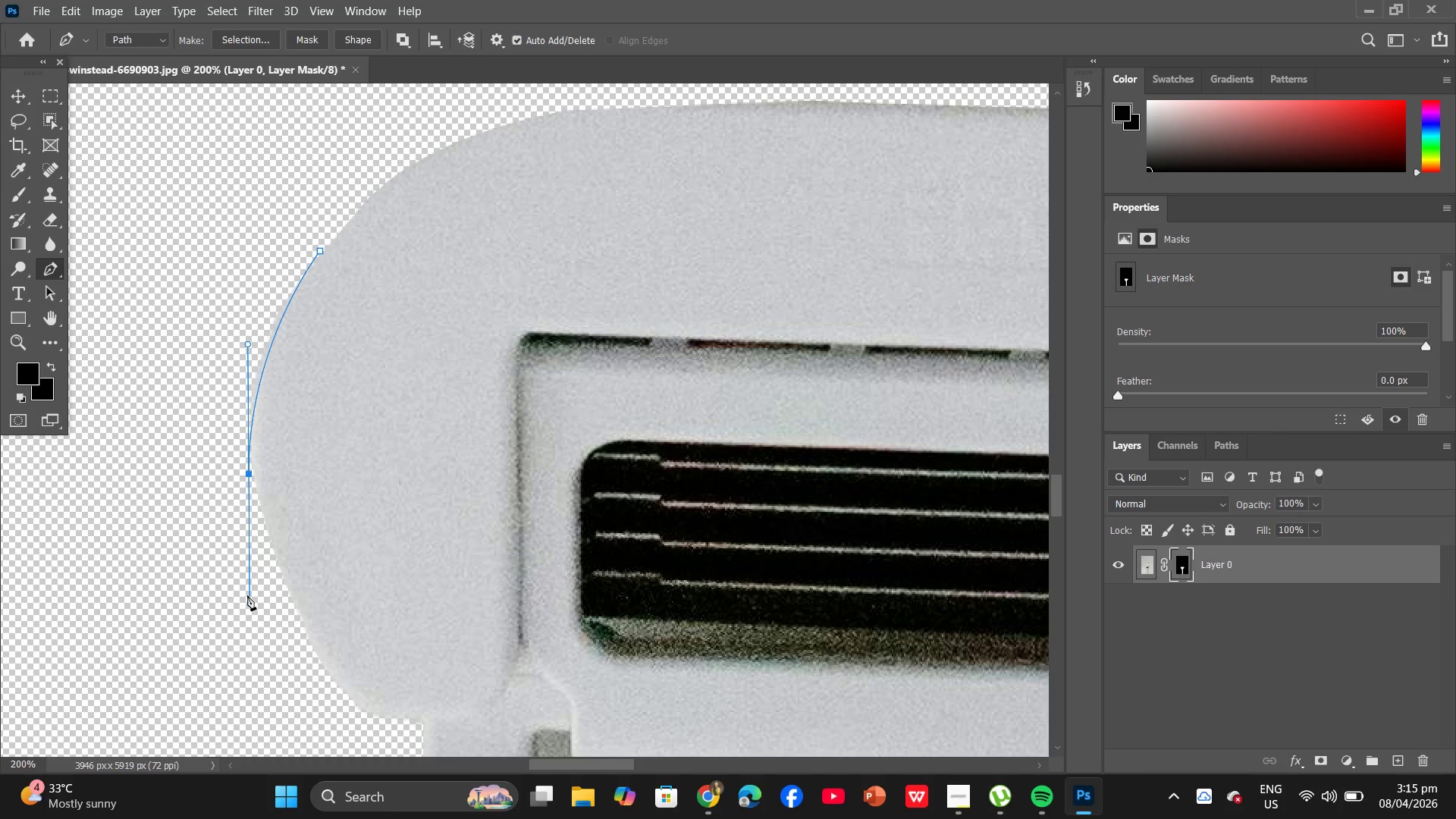 
key(ArrowDown)
 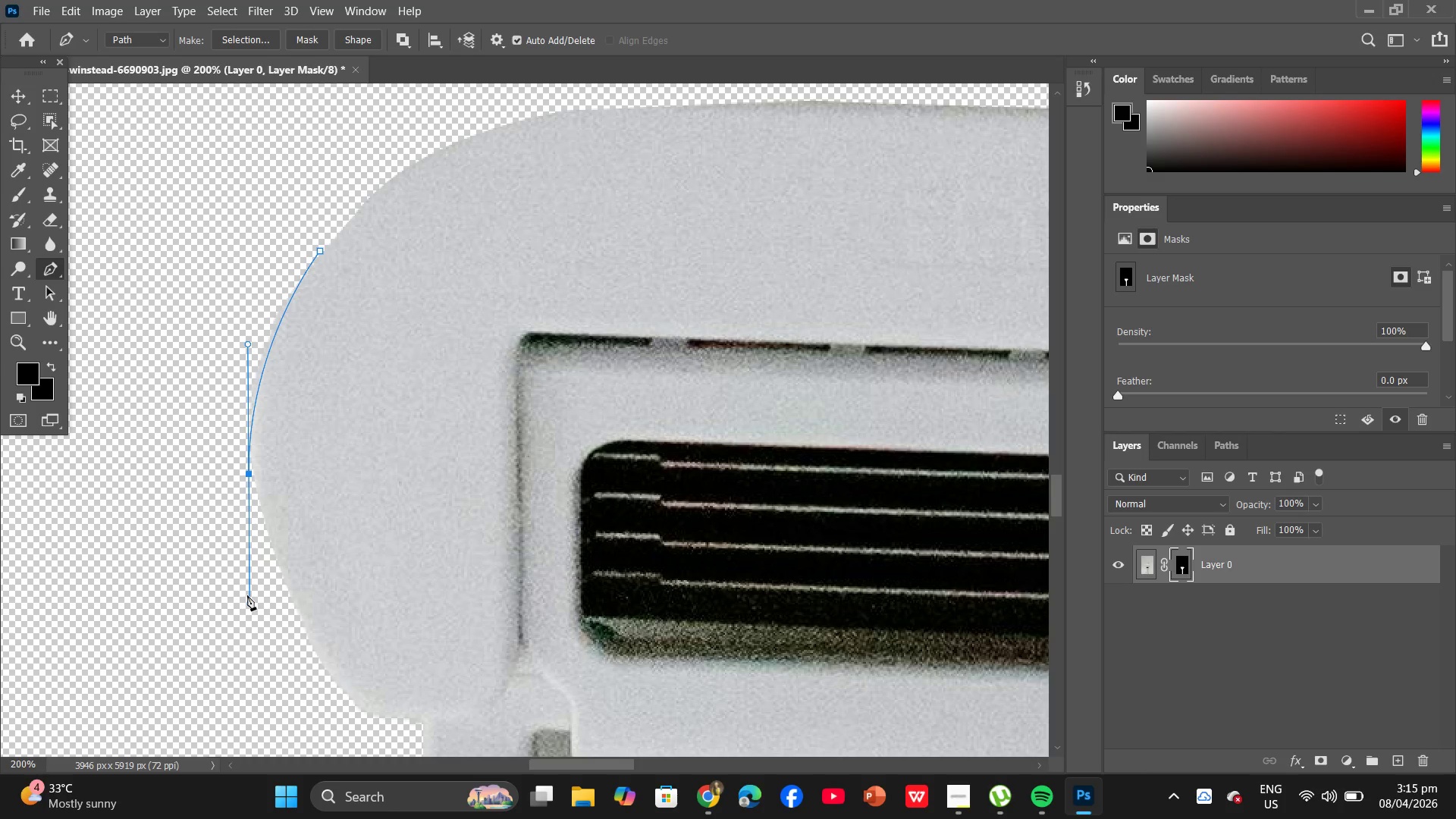 
key(ArrowRight)
 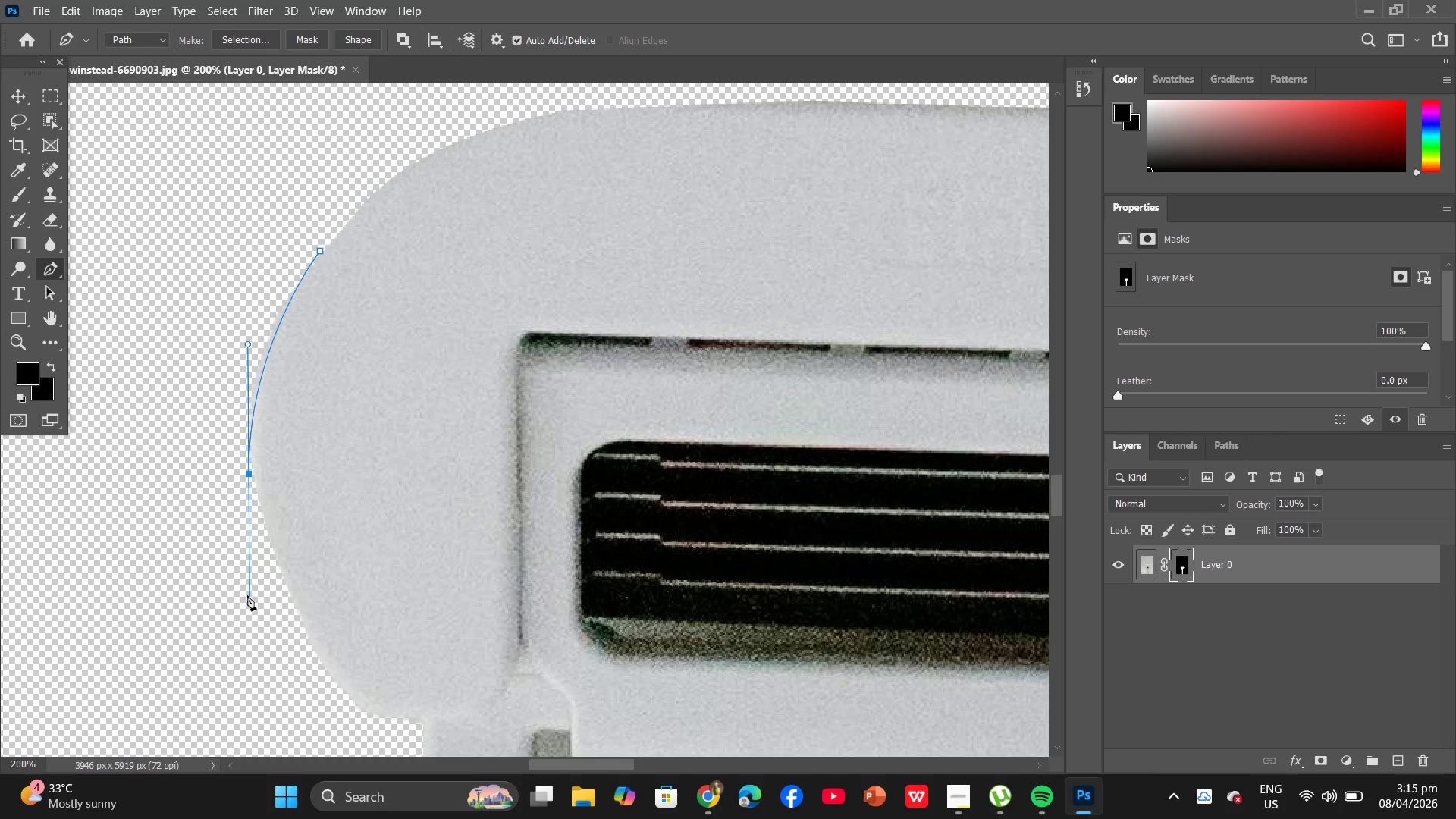 
key(ArrowDown)
 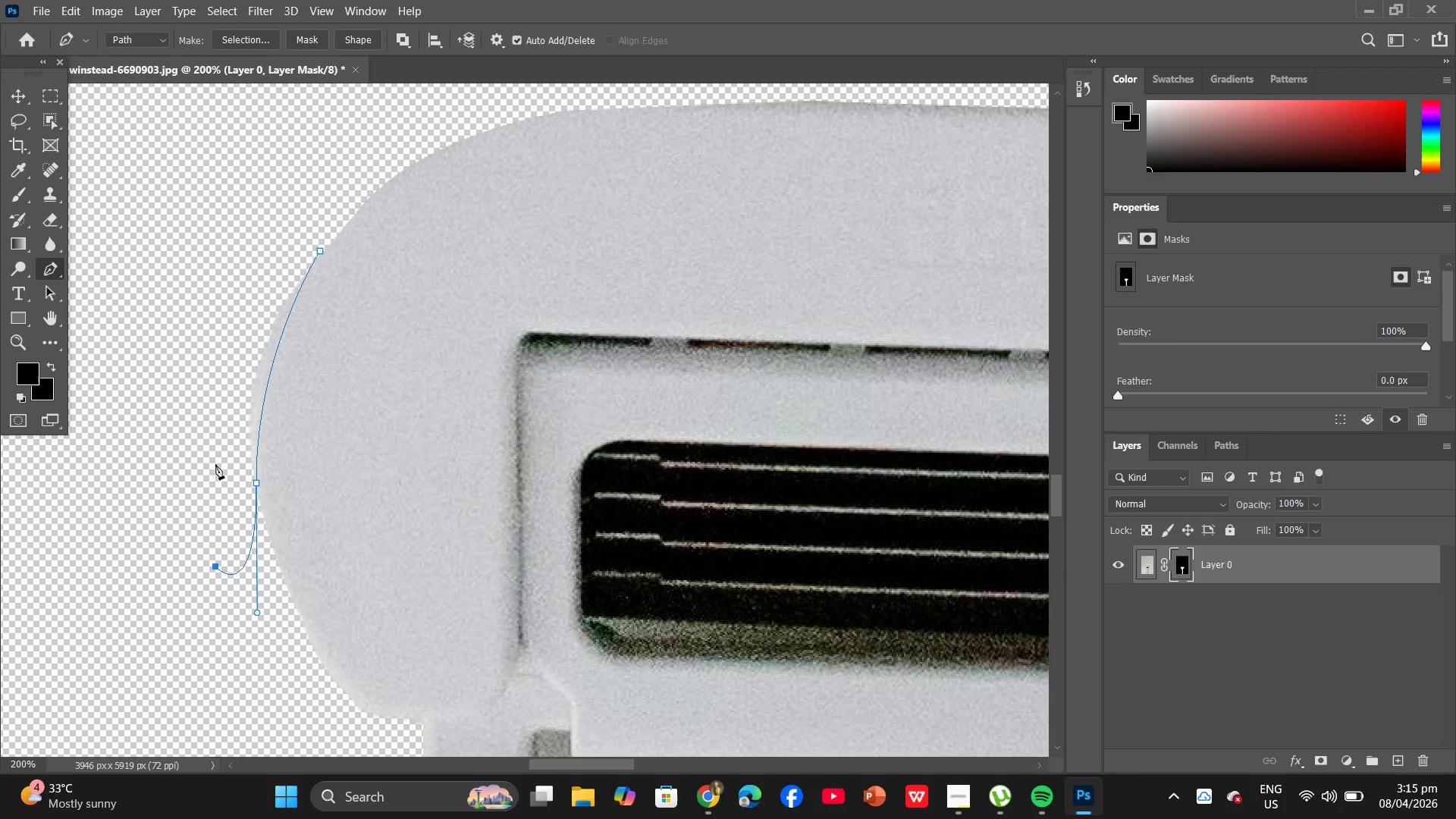 
key(ArrowRight)
 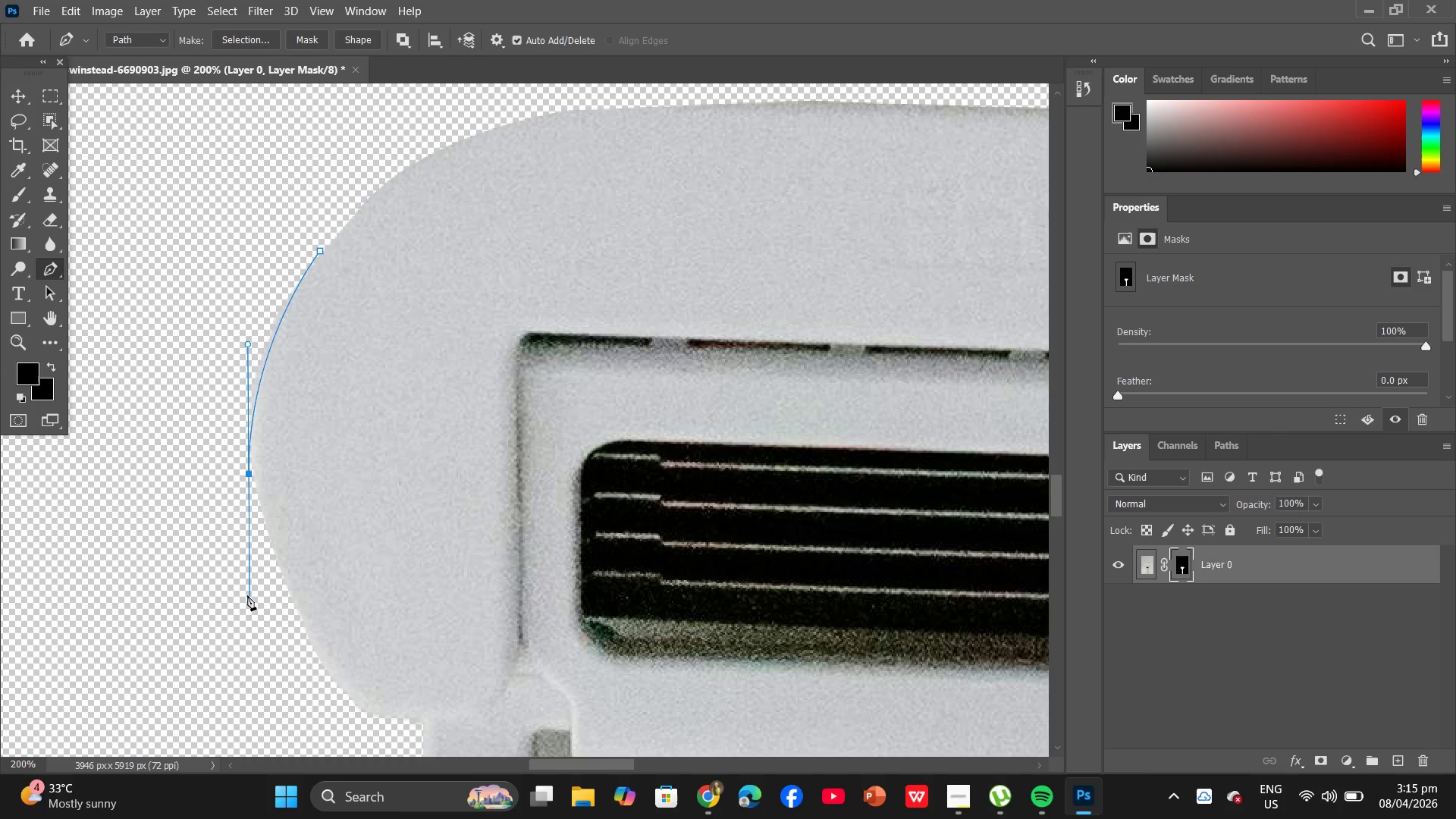 
key(ArrowRight)
 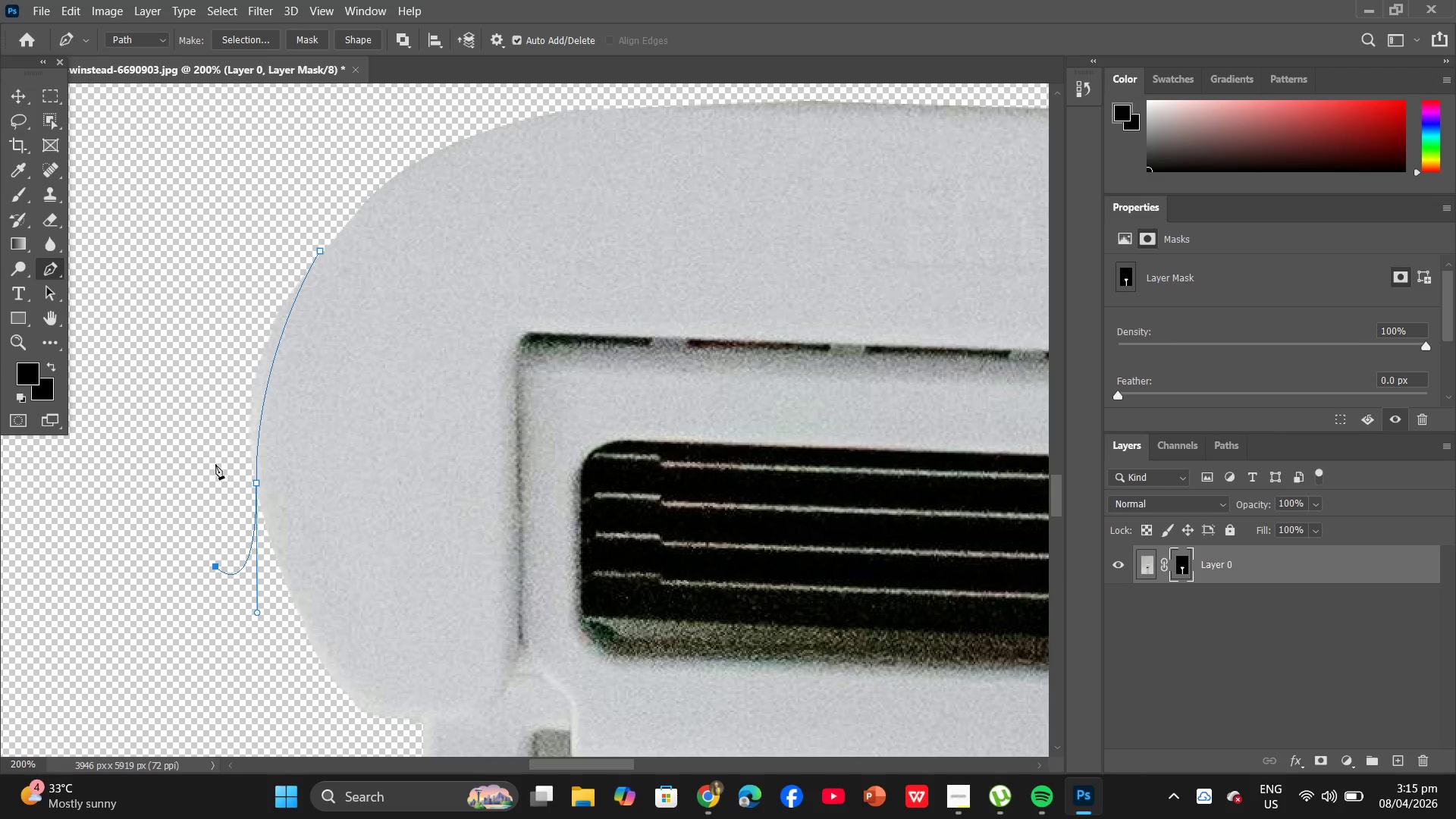 
key(ArrowDown)
 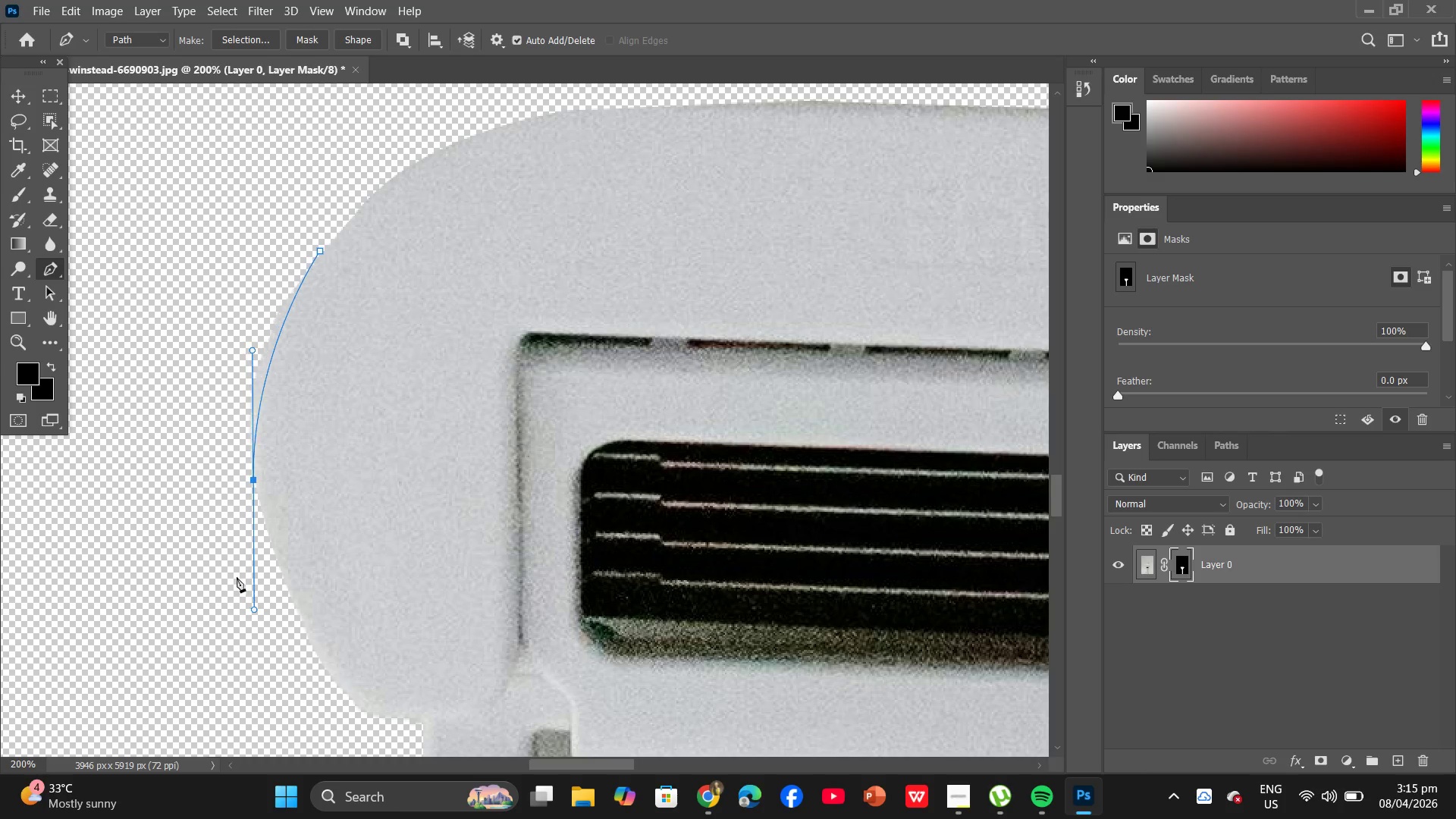 
key(ArrowRight)
 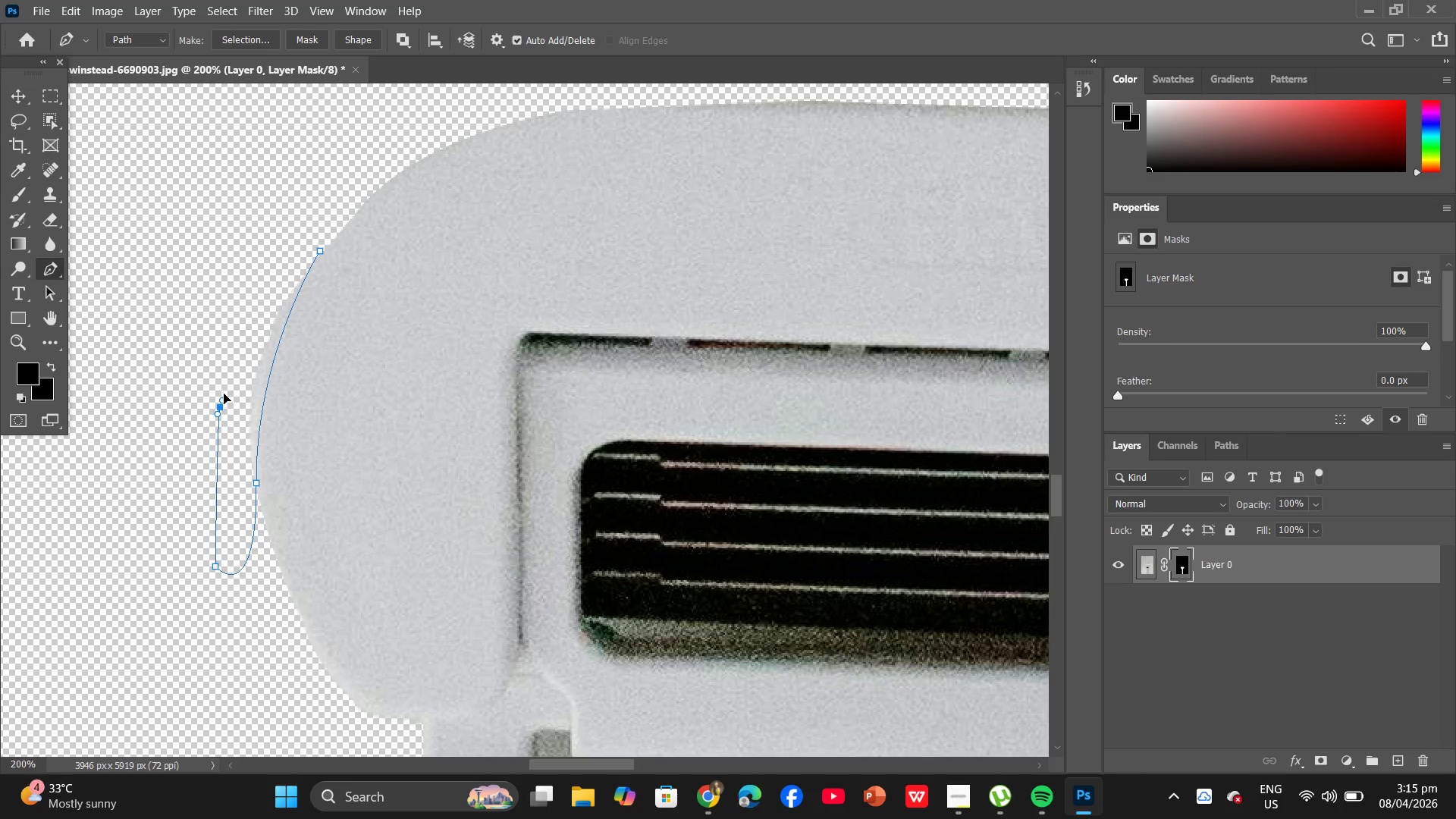 
key(ArrowDown)
 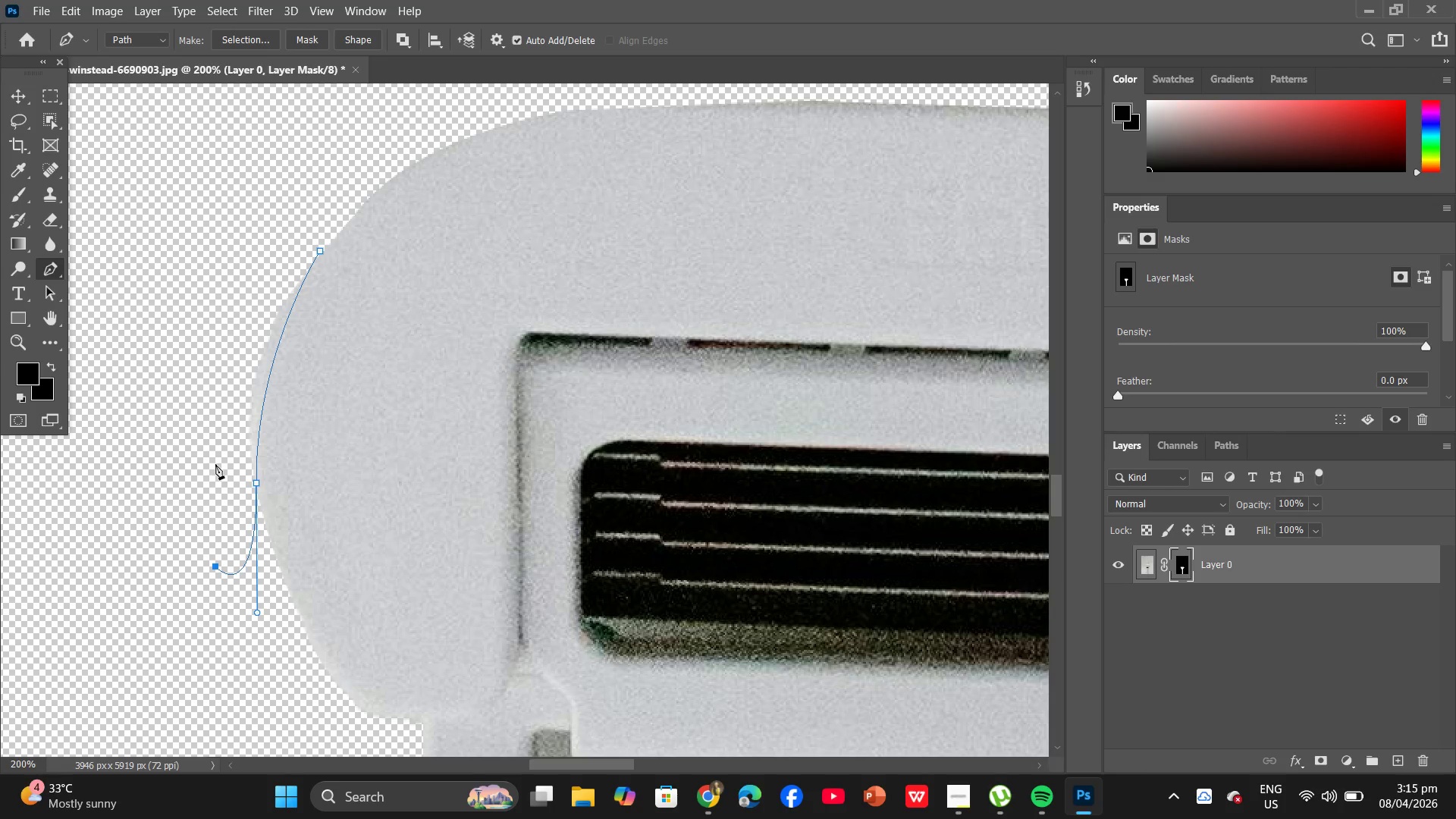 
left_click_drag(start_coordinate=[220, 407], to_coordinate=[230, 382])
 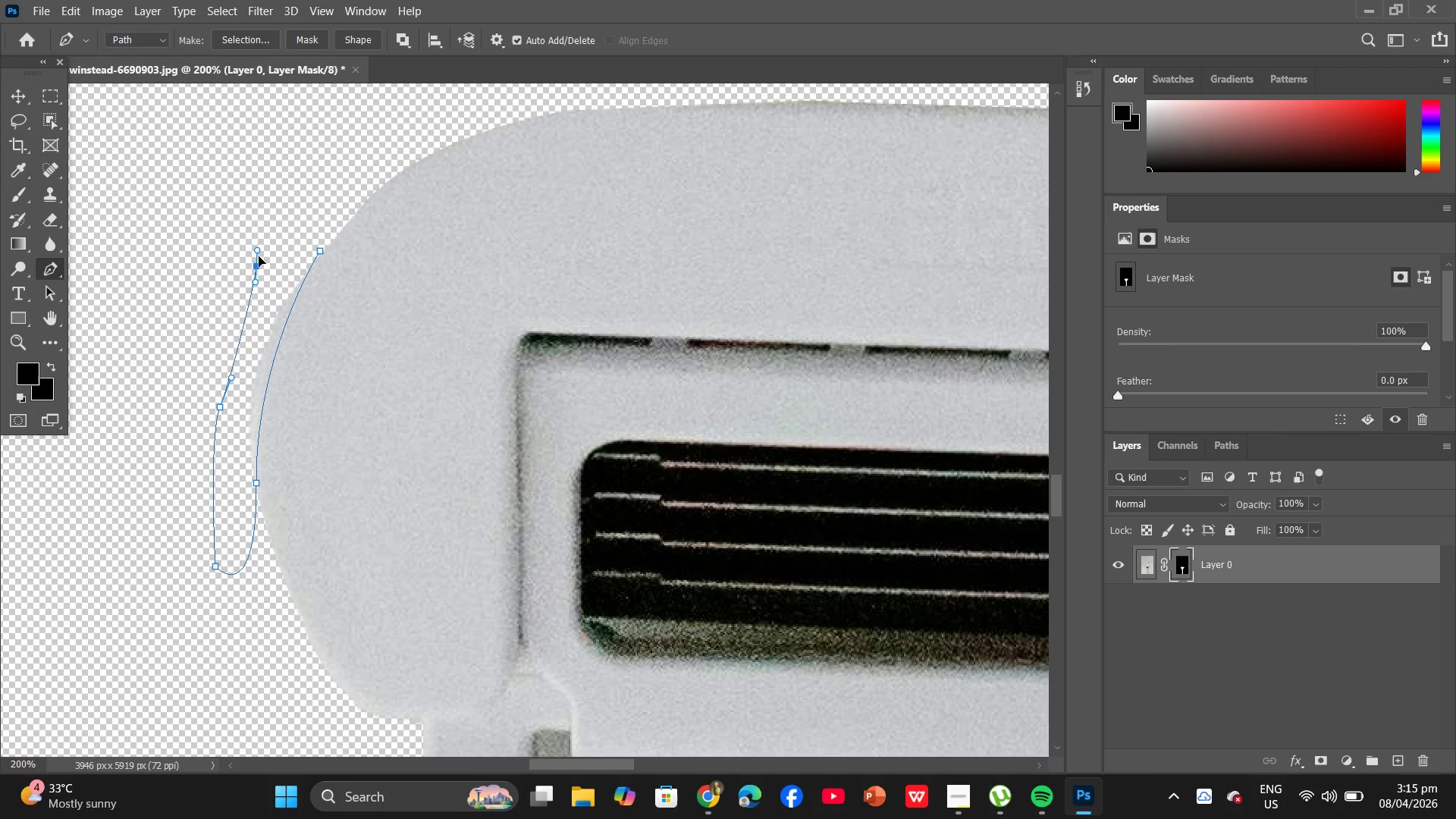 
left_click_drag(start_coordinate=[256, 267], to_coordinate=[255, 244])
 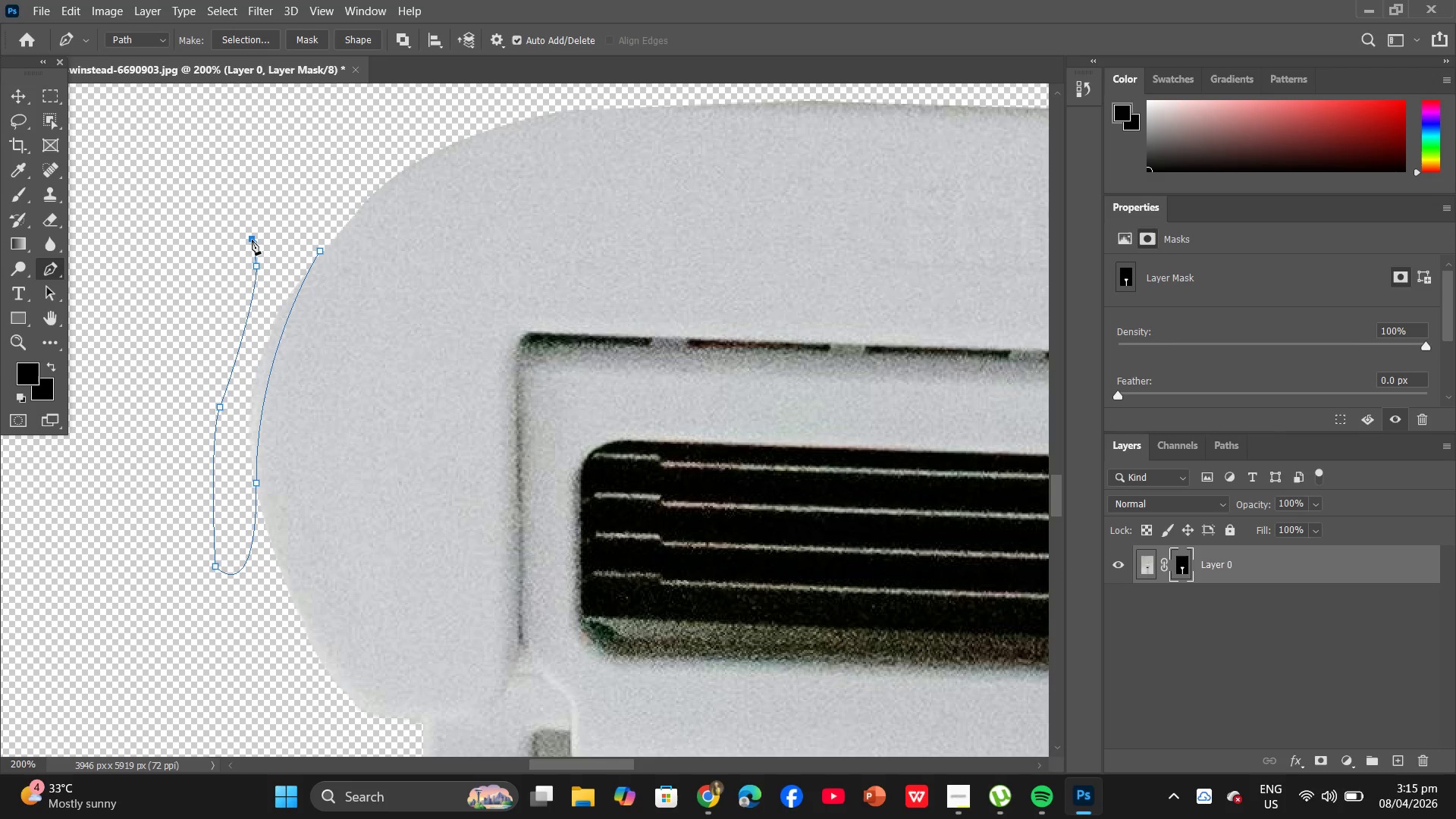 
triple_click([252, 240])
 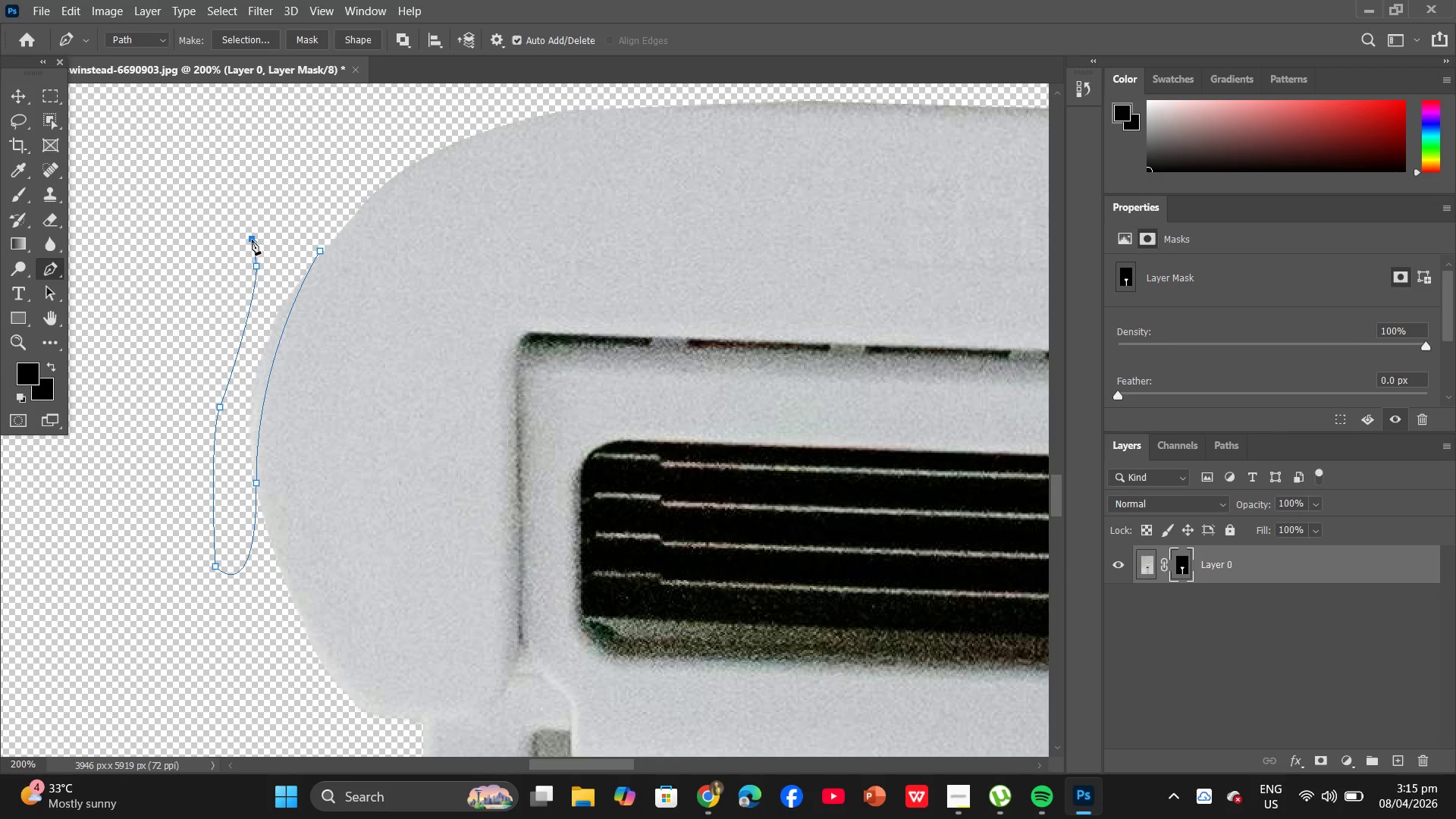 
key(Control+Enter)
 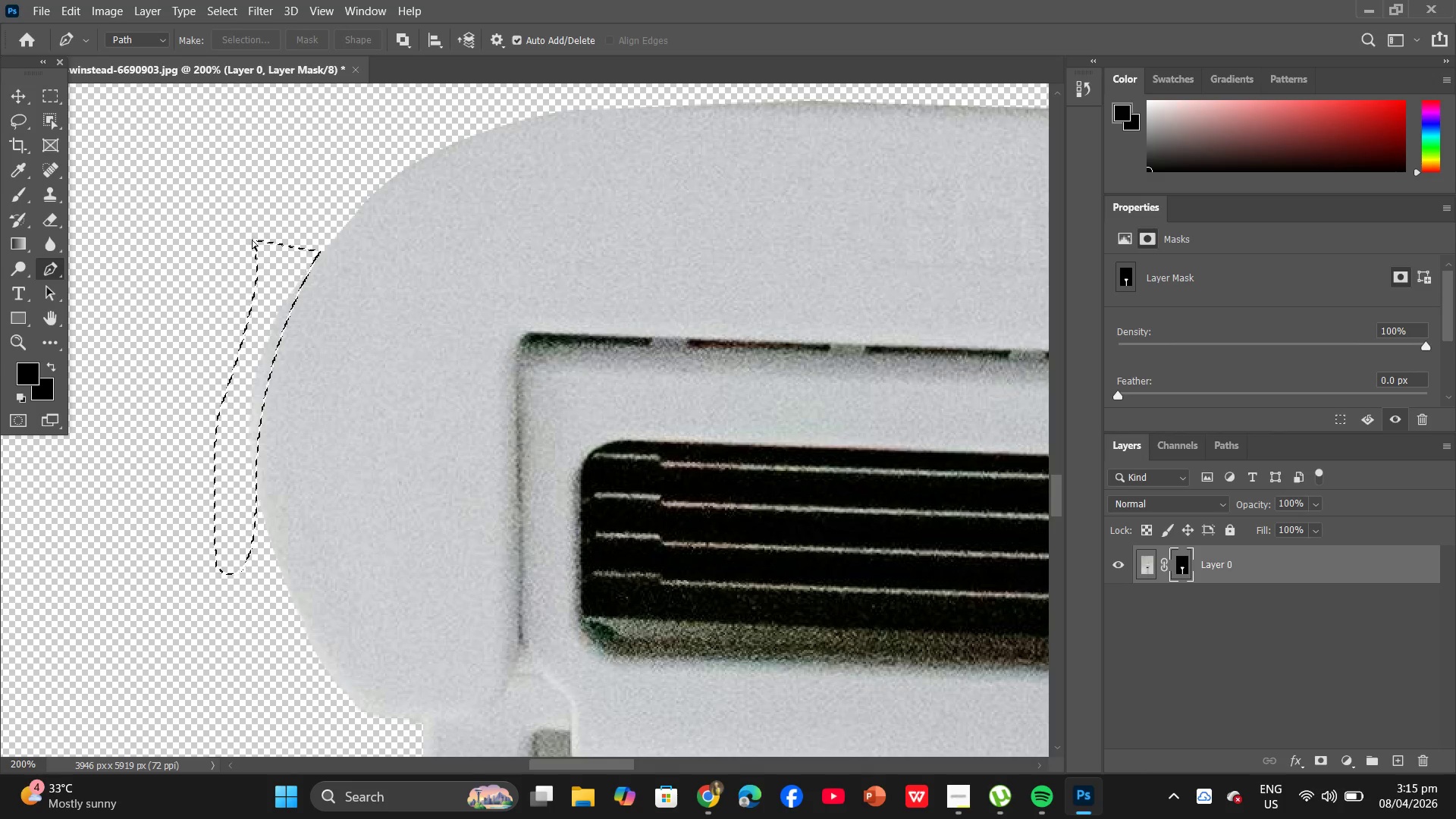 
key(Control+Minus)
 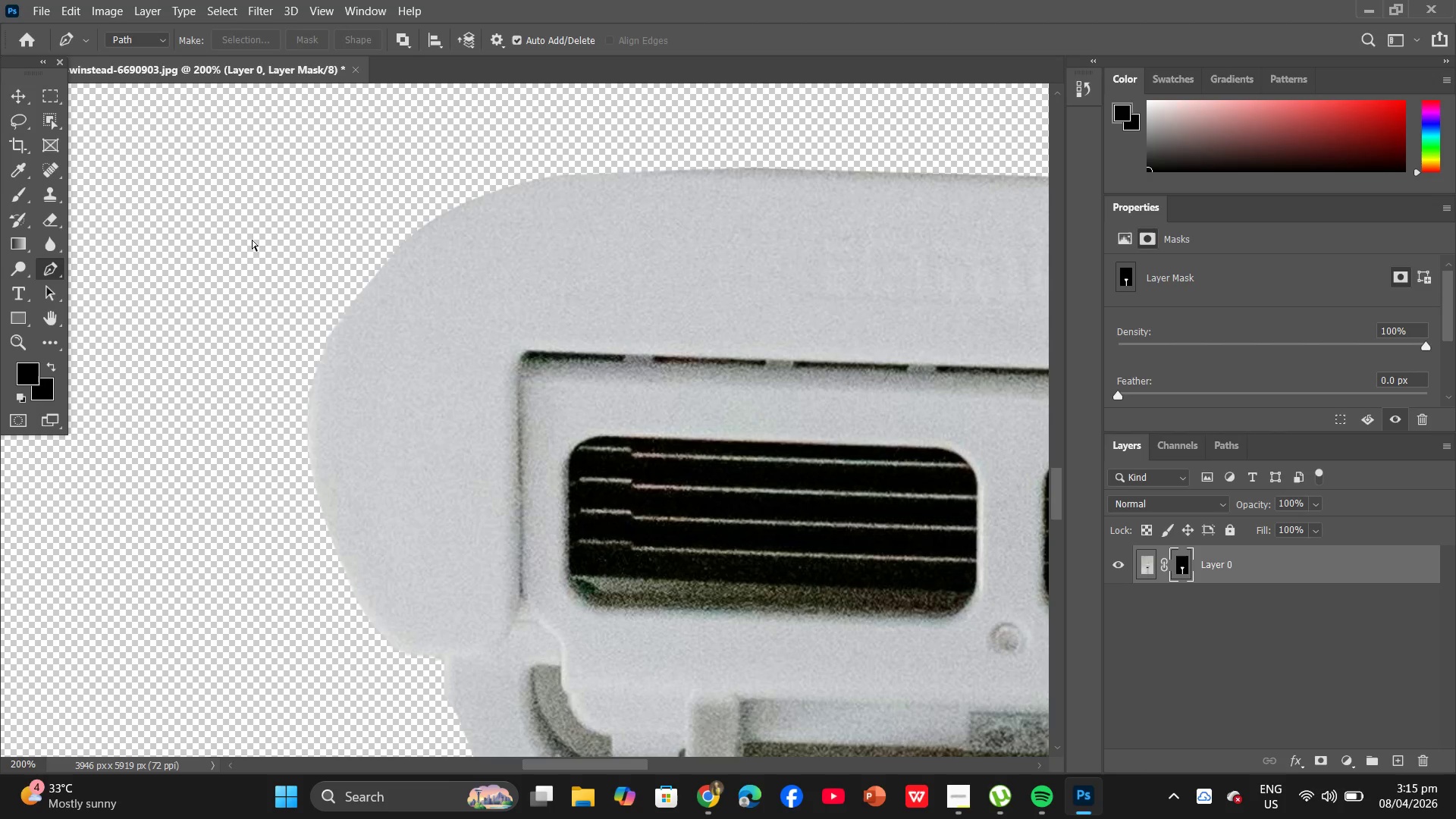 
key(Control+Minus)
 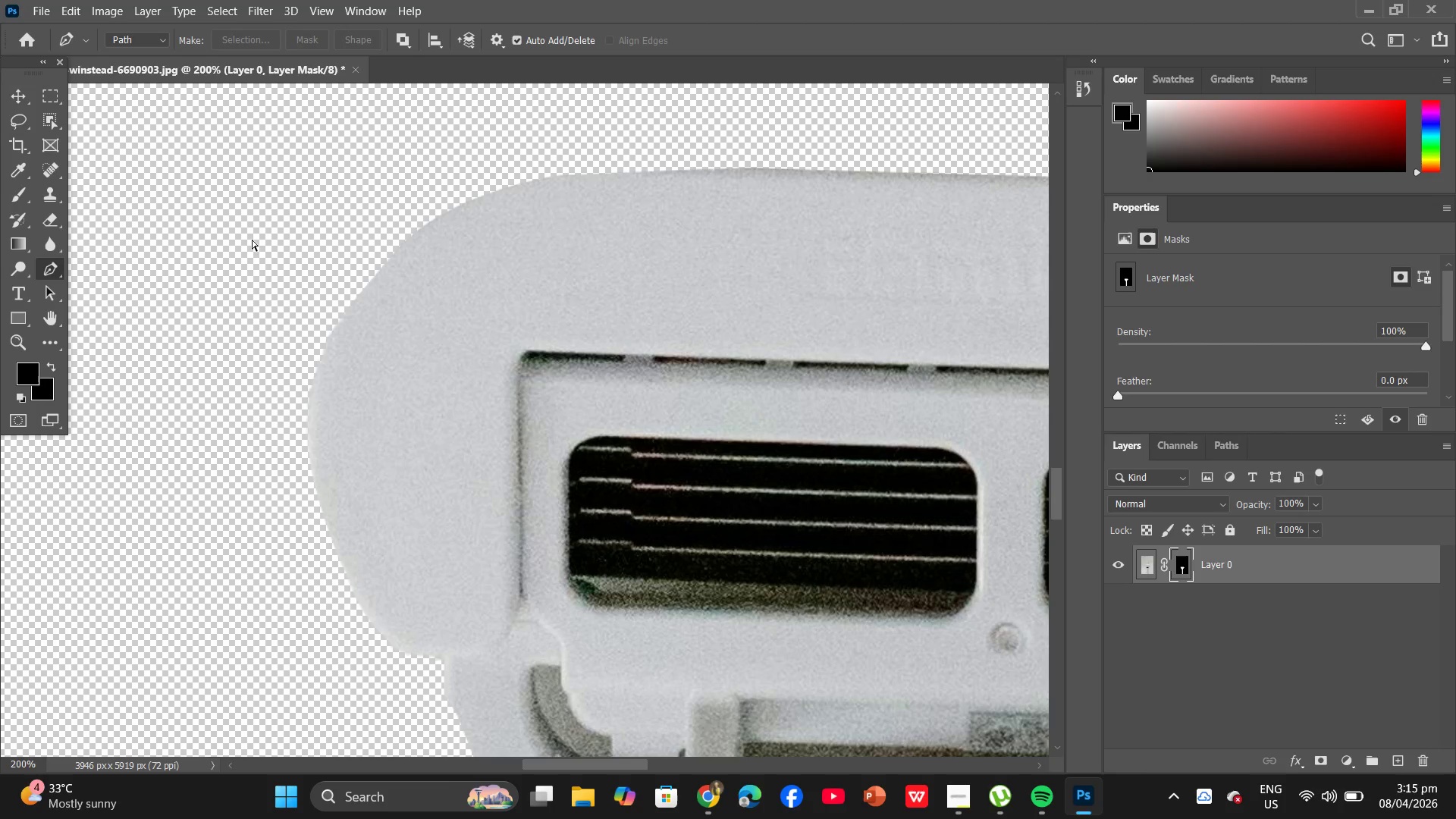 
key(Control+Minus)
 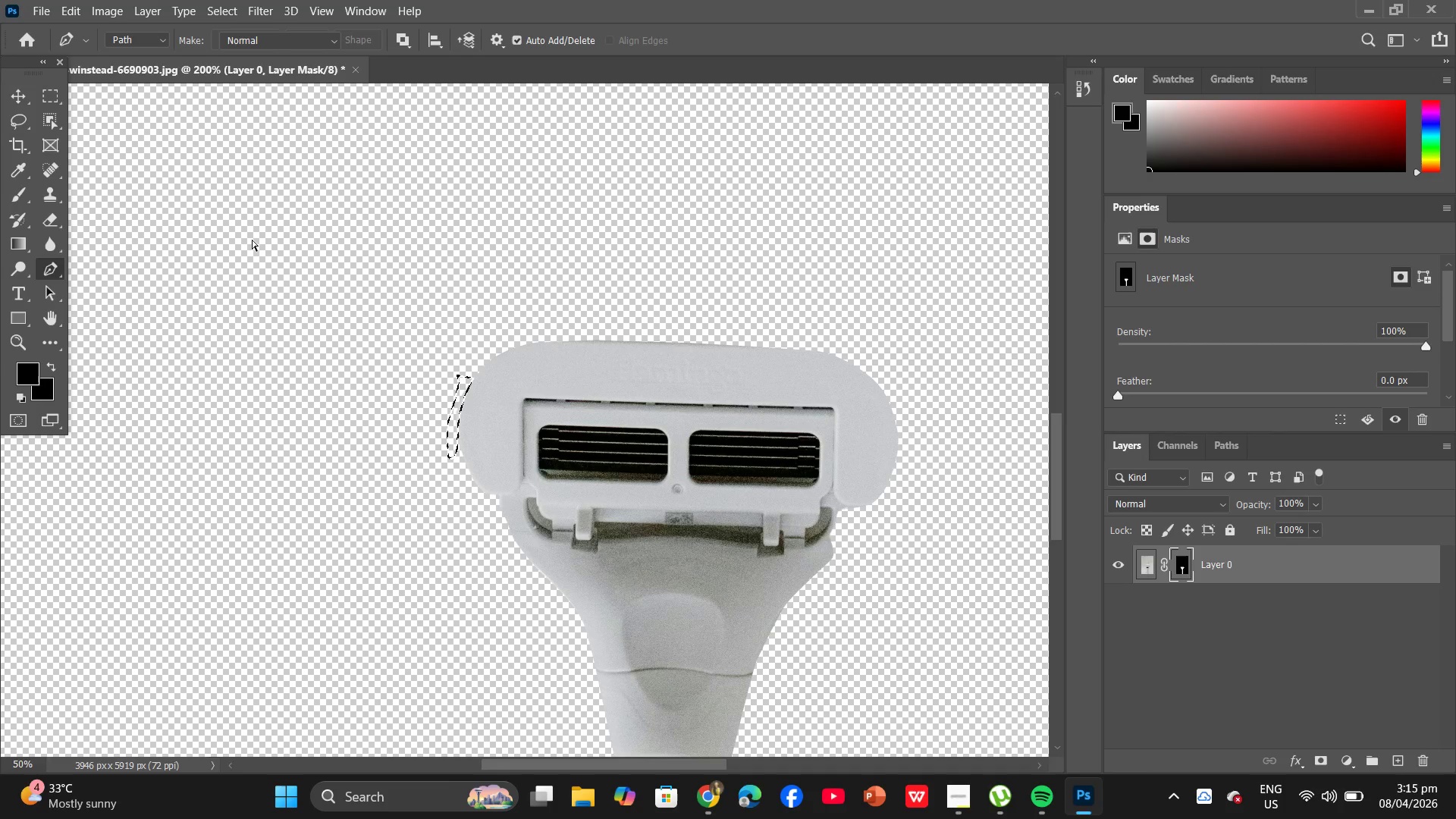 
key(B)
 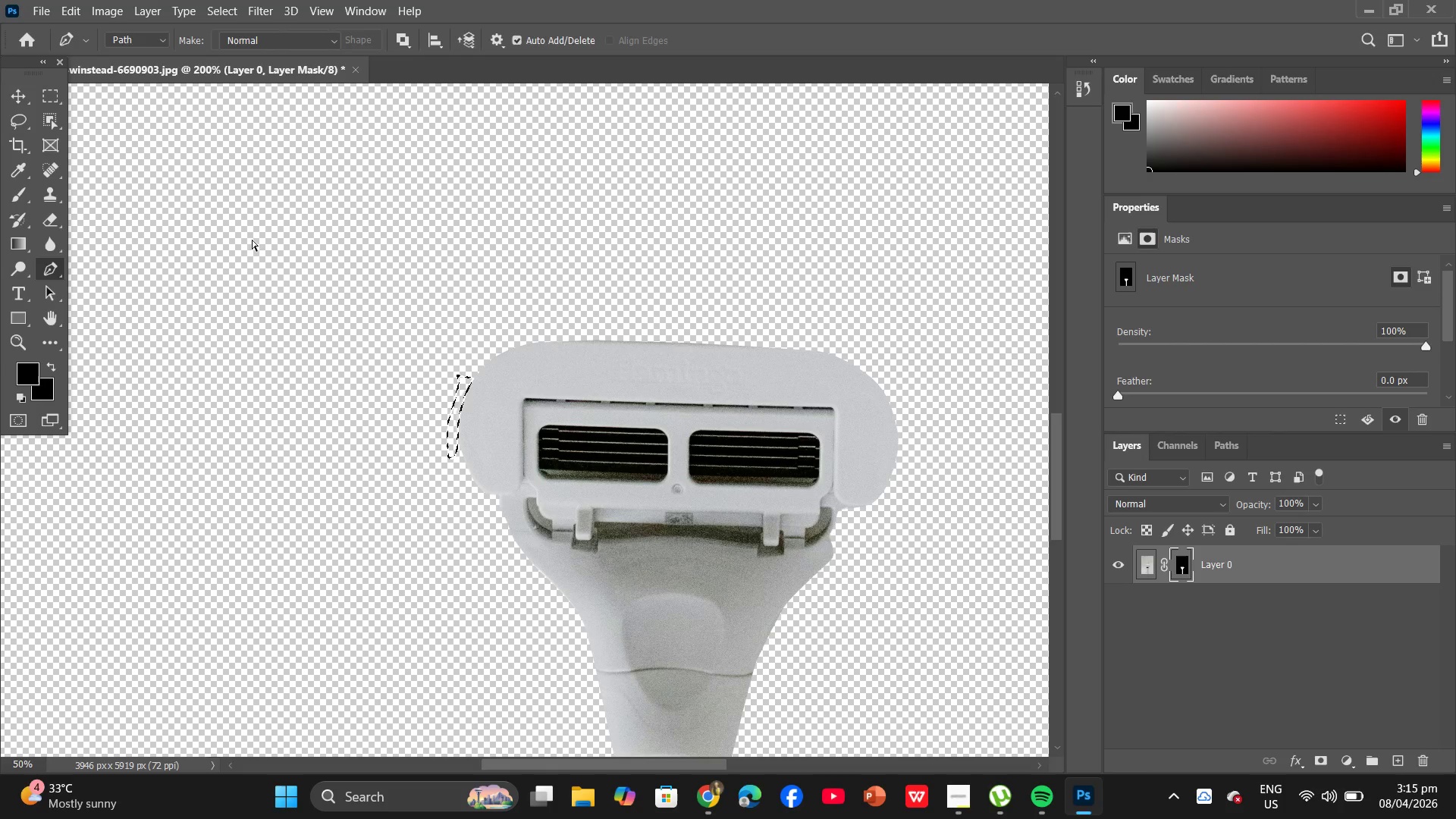 
hold_key(key=AltLeft, duration=0.38)
left_click([276, 246])
 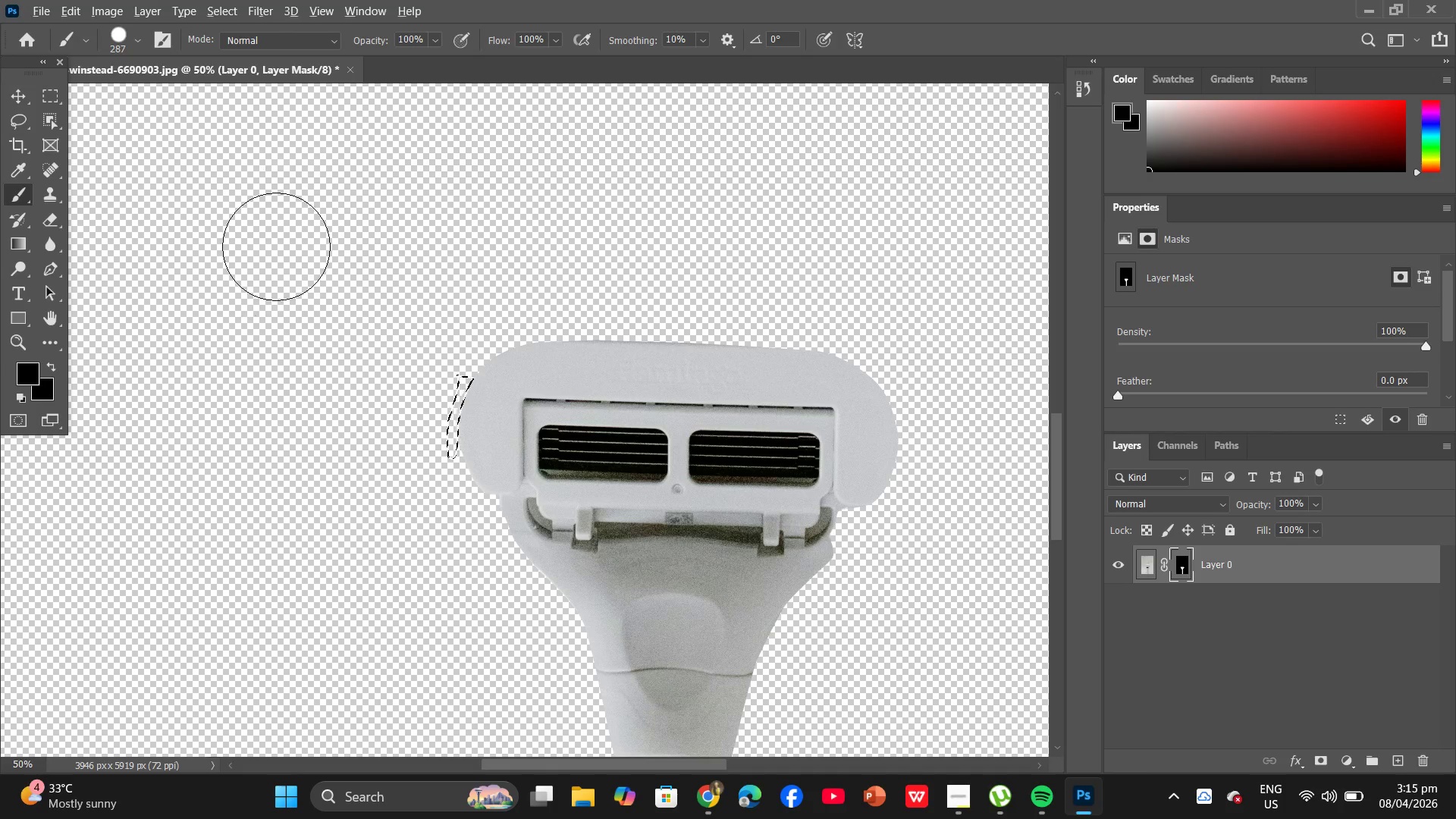 
key(Alt+AltLeft)
 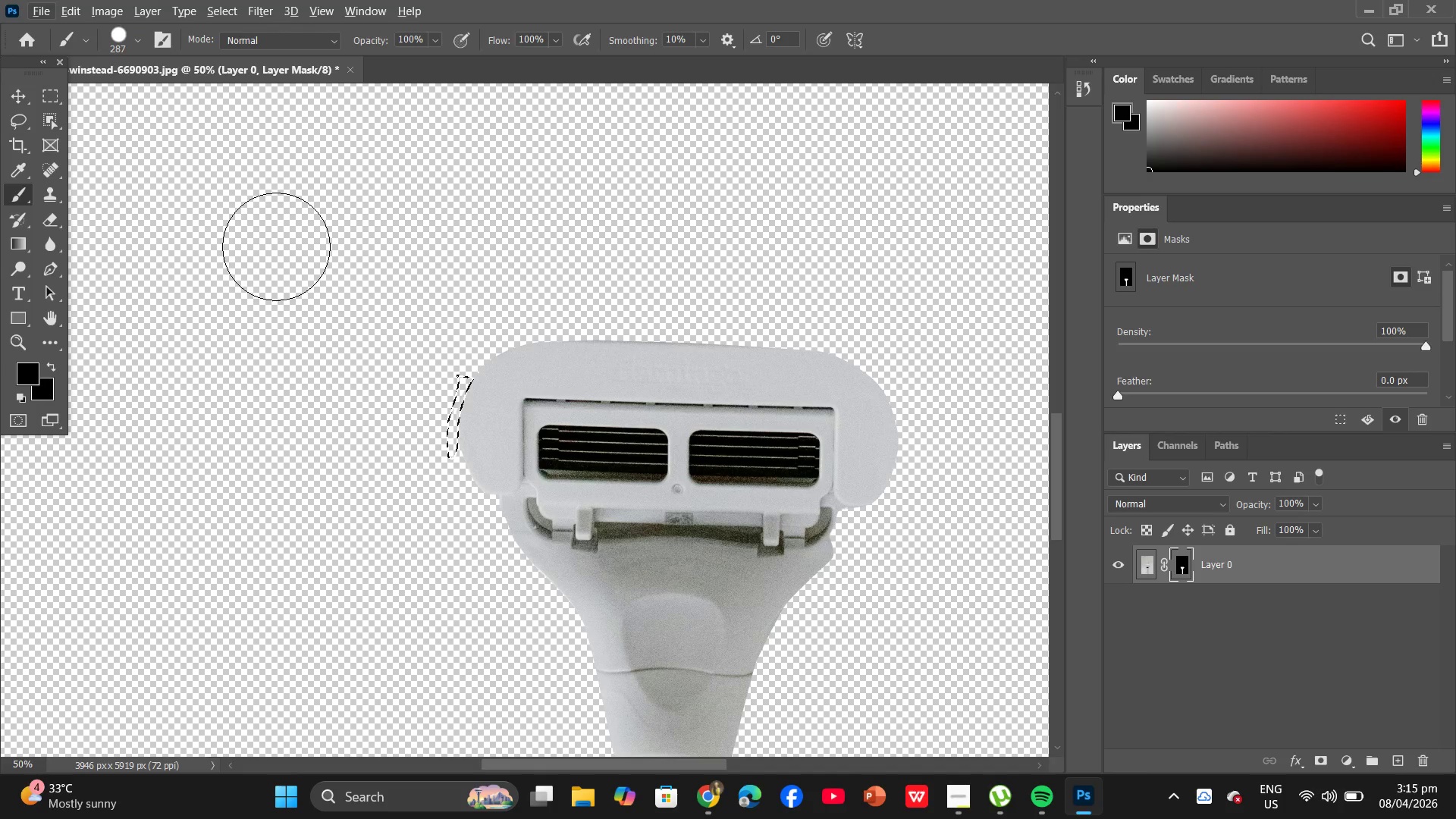 
hold_key(key=AltLeft, duration=0.39)
 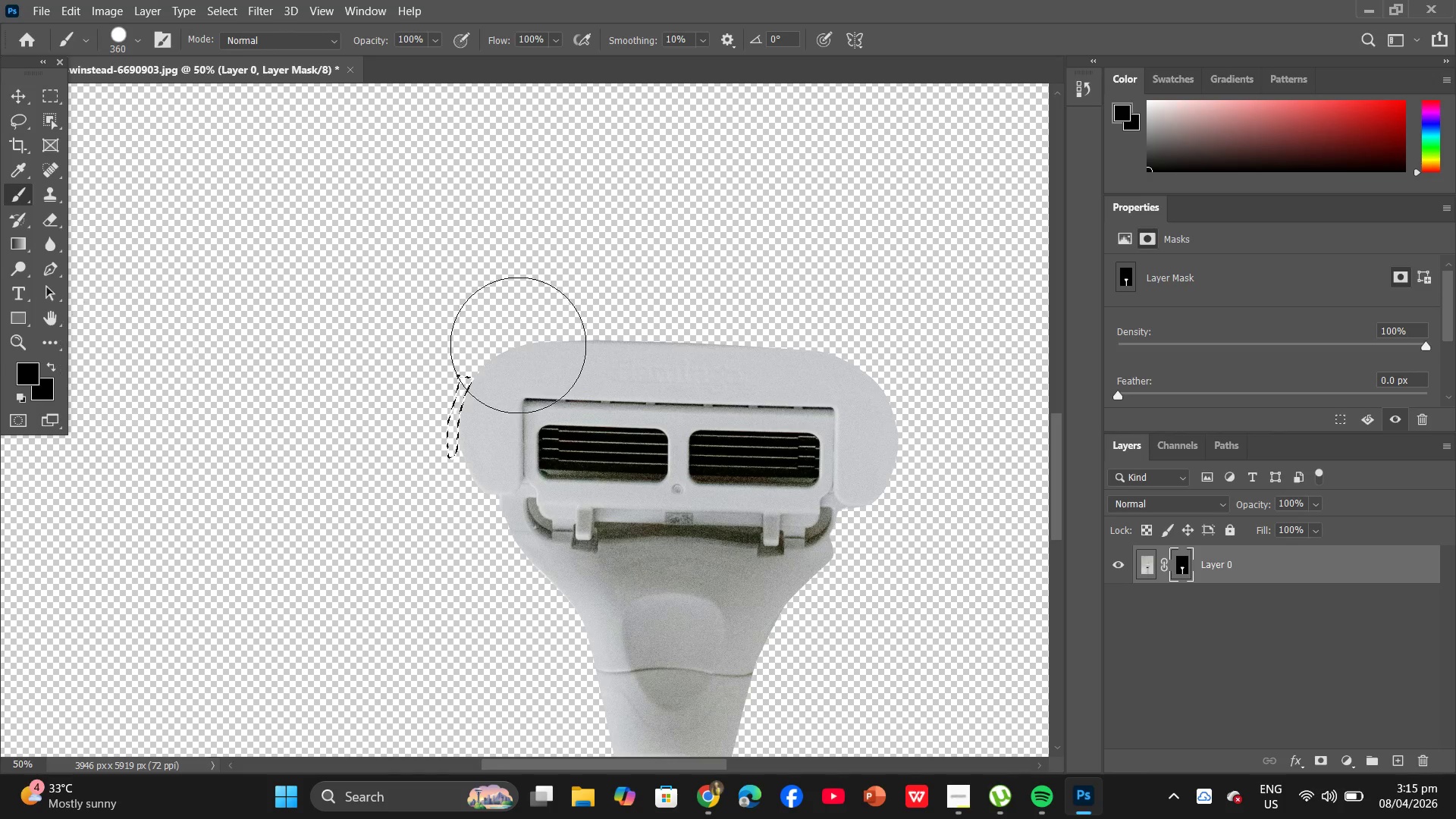 
left_click_drag(start_coordinate=[491, 294], to_coordinate=[452, 495])
 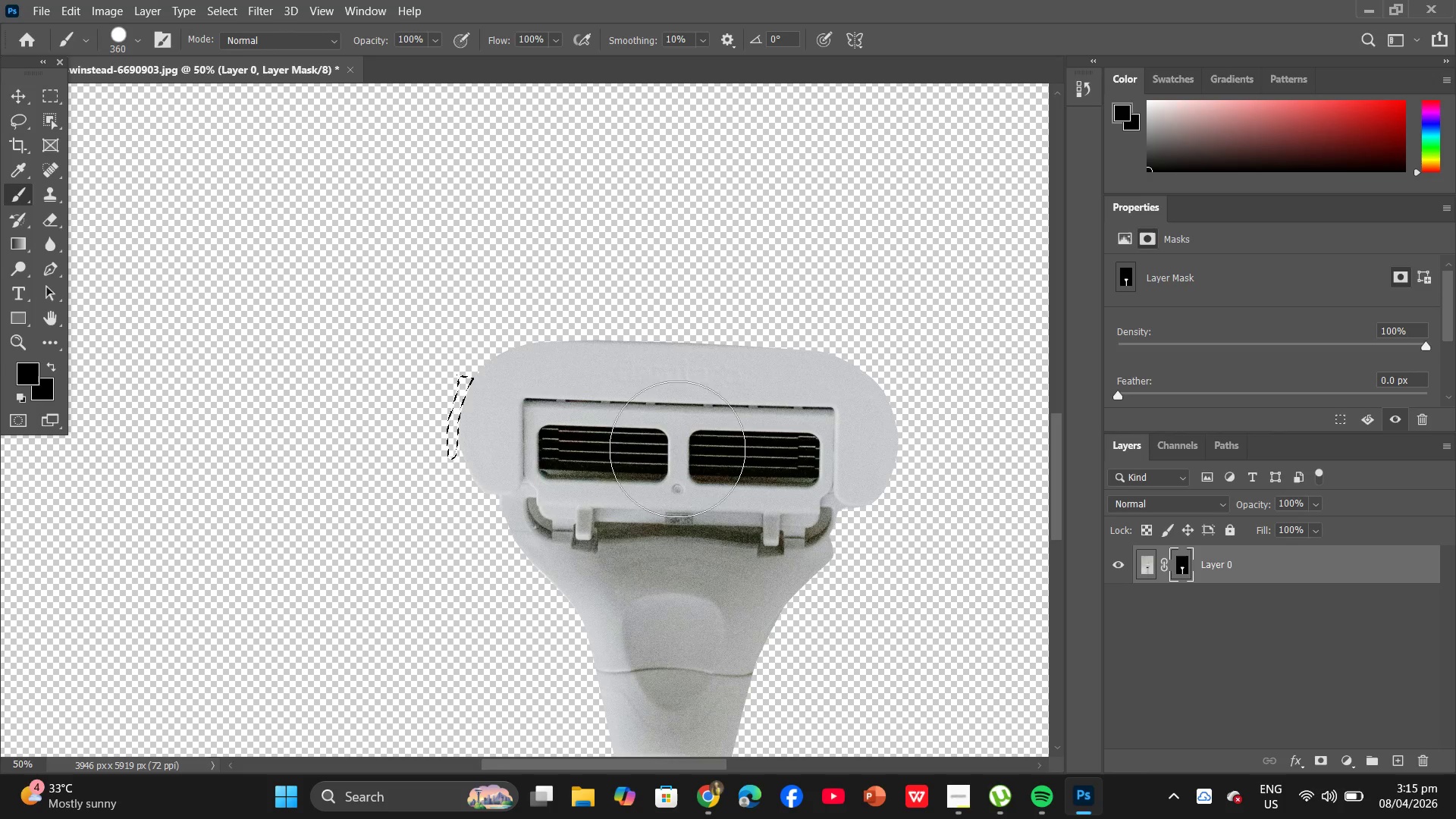 
key(Control+D)
 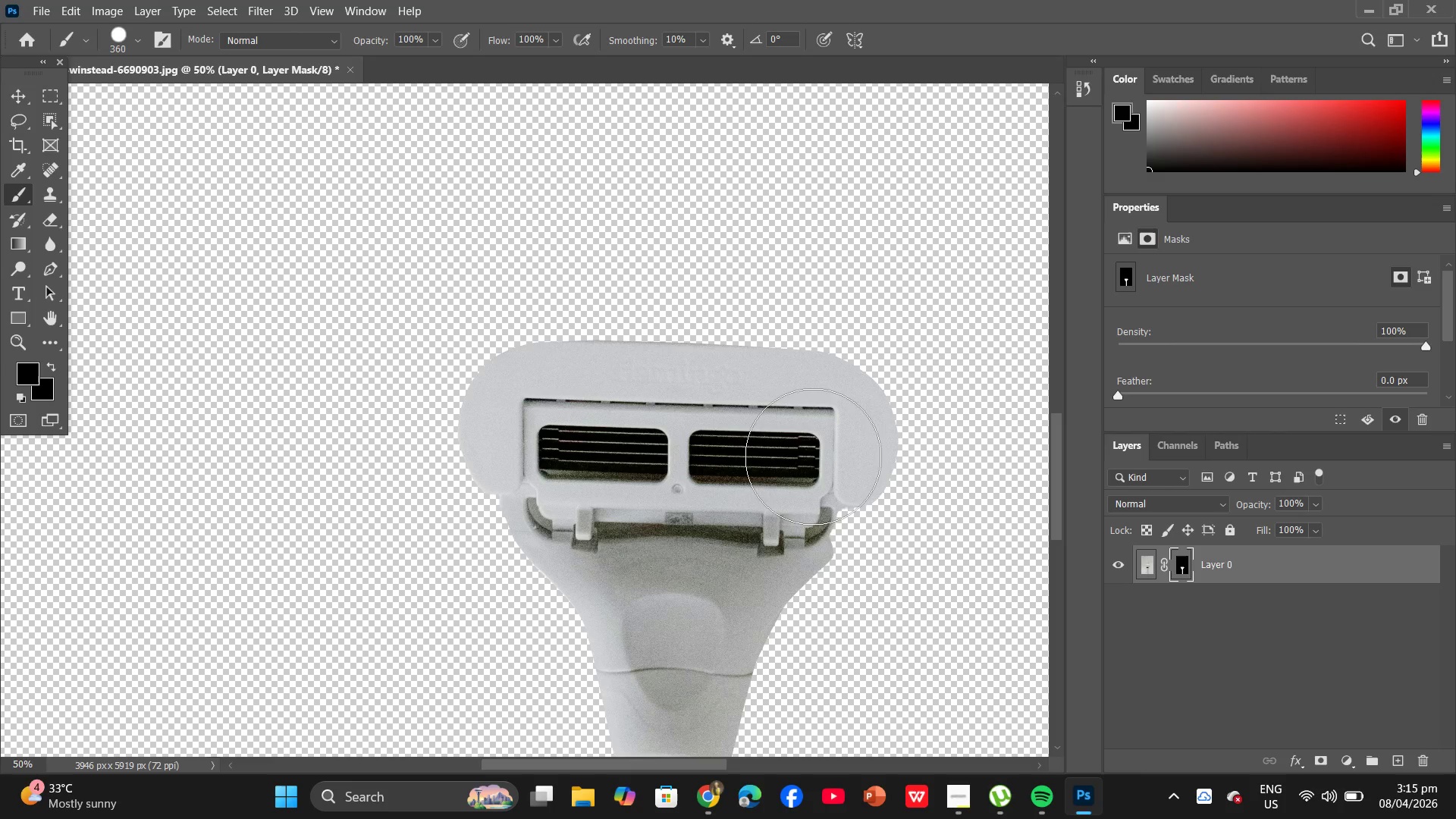 
key(E)
 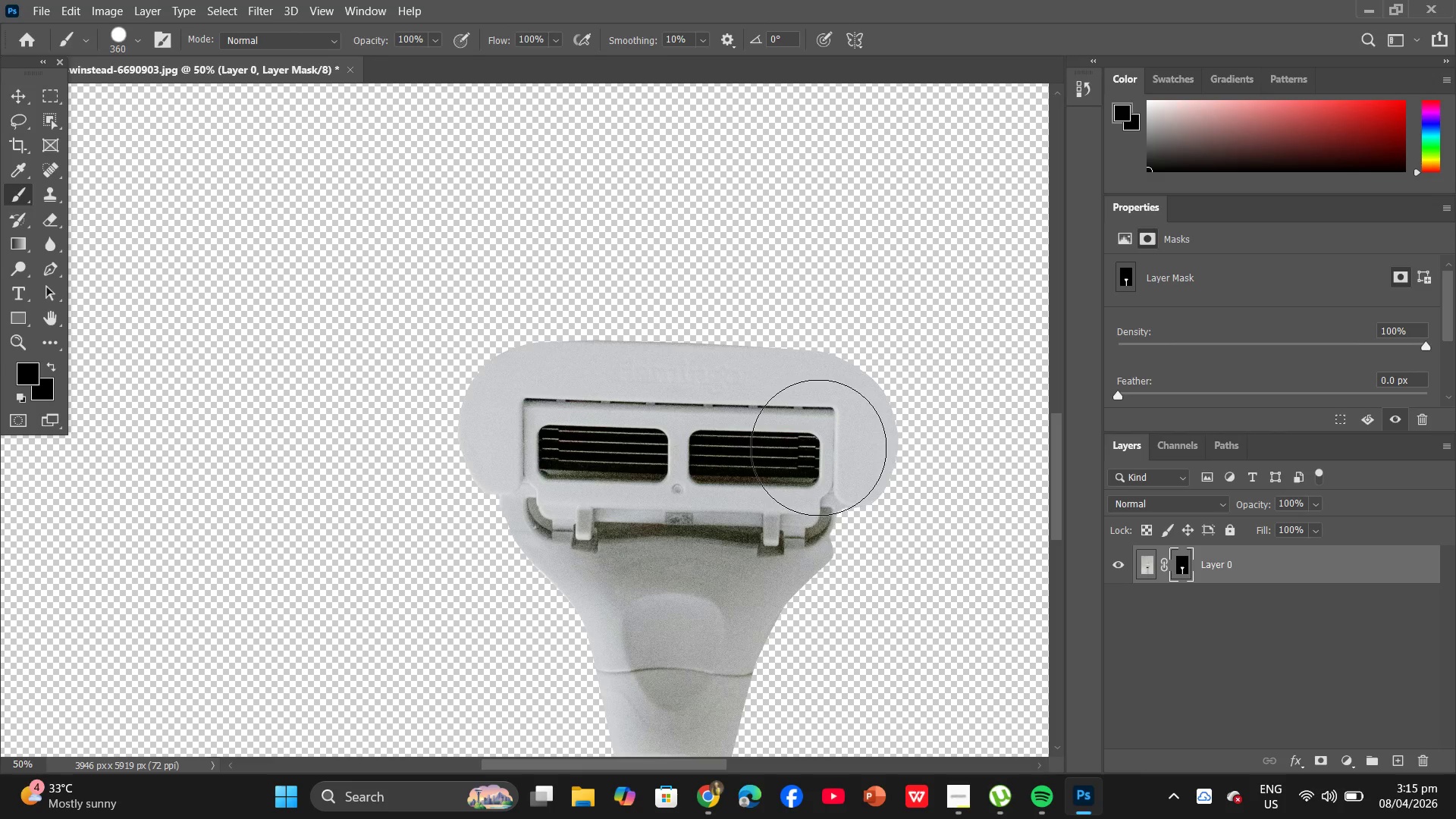 
left_click_drag(start_coordinate=[723, 482], to_coordinate=[666, 397])
 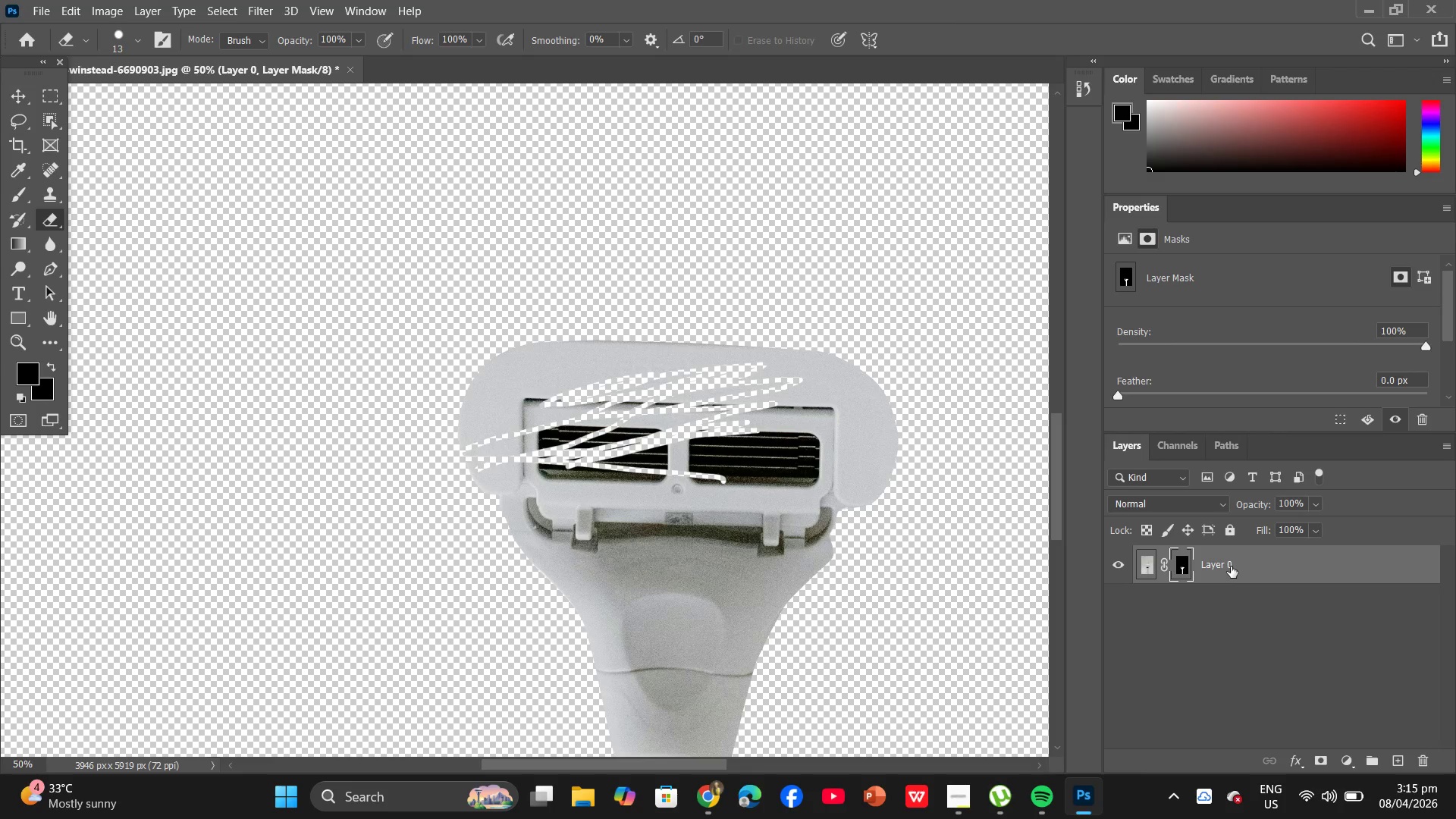 
key(Control+Z)
 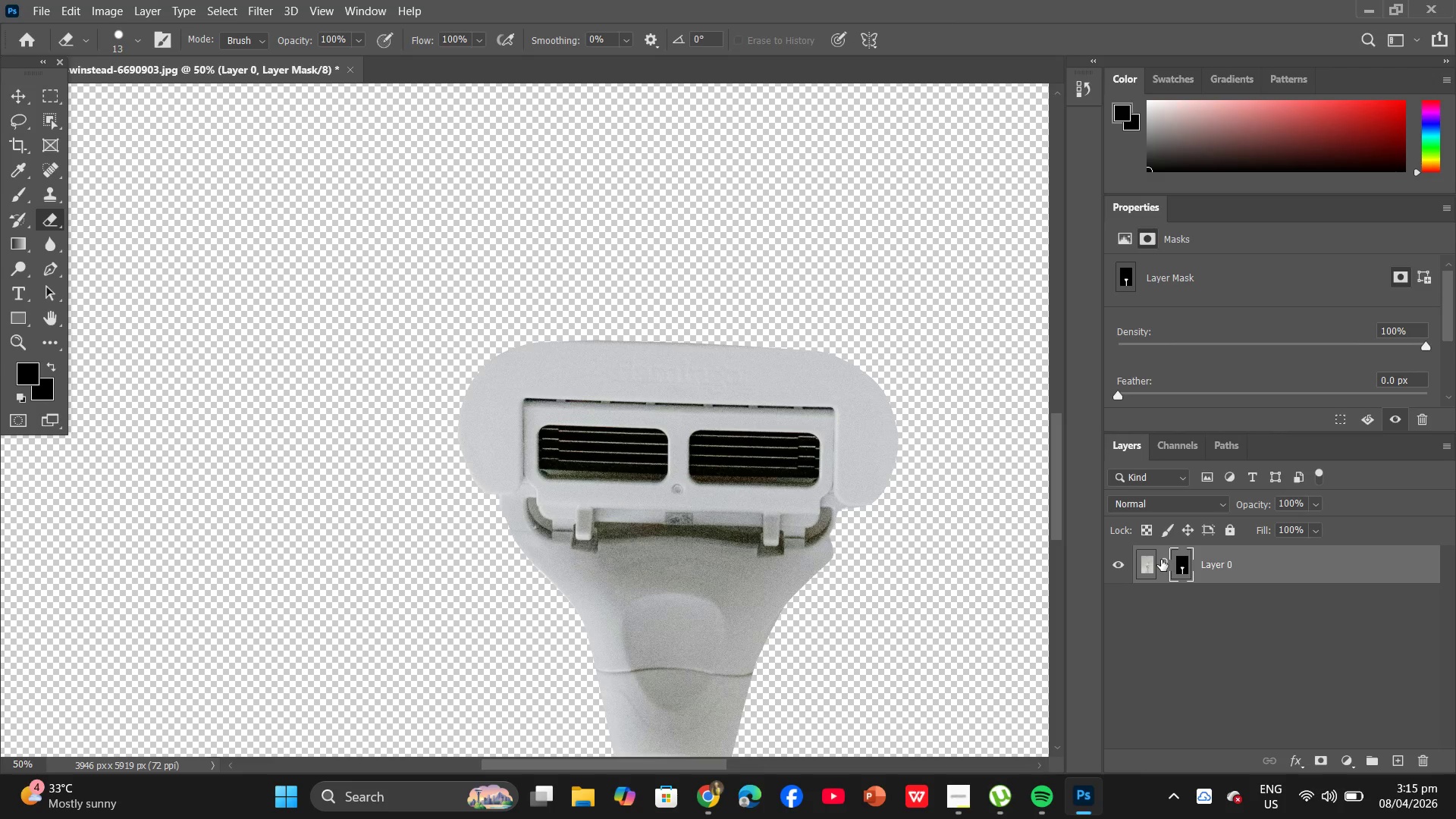 
left_click([1158, 563])
 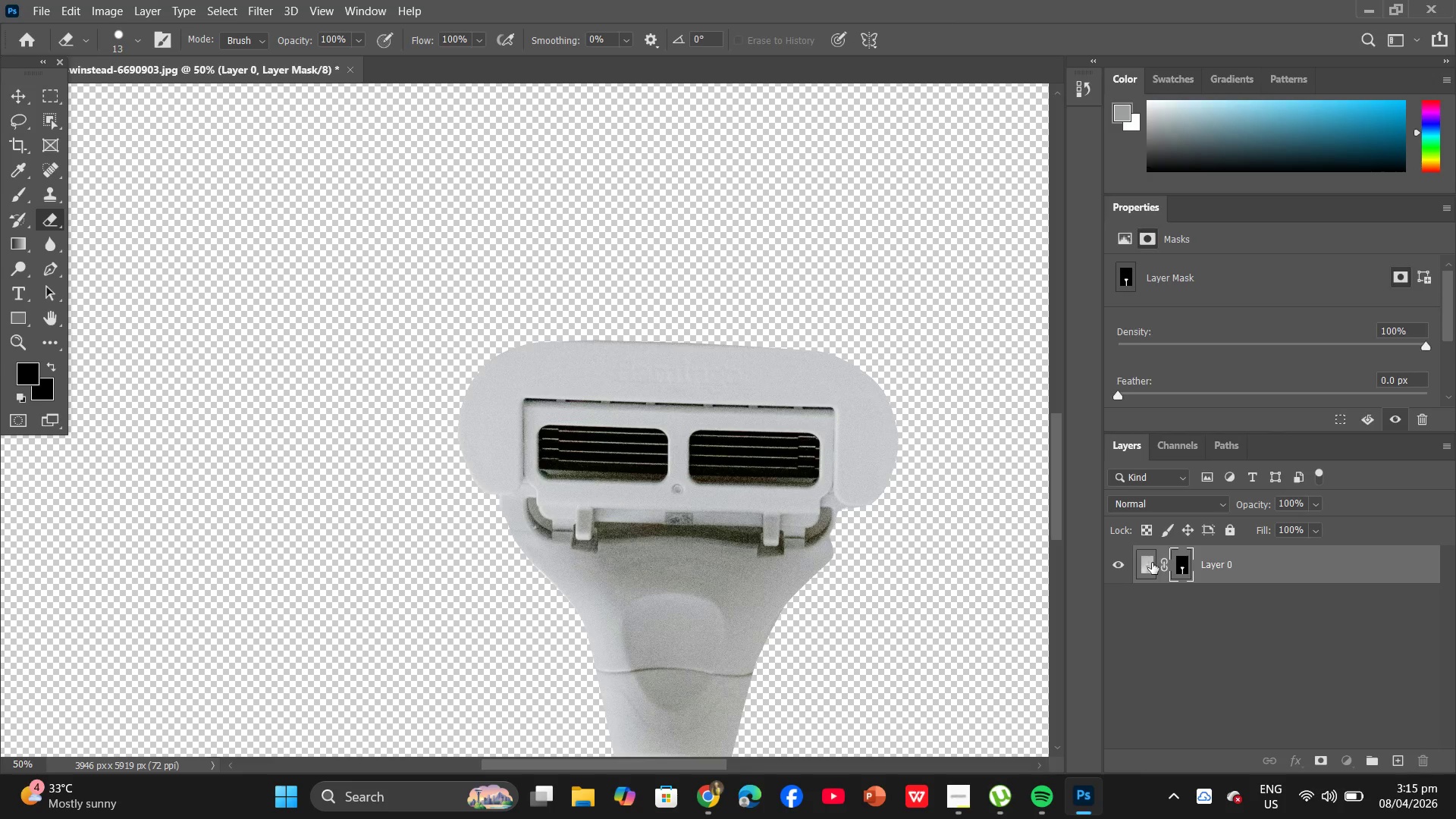 
left_click([1148, 563])
 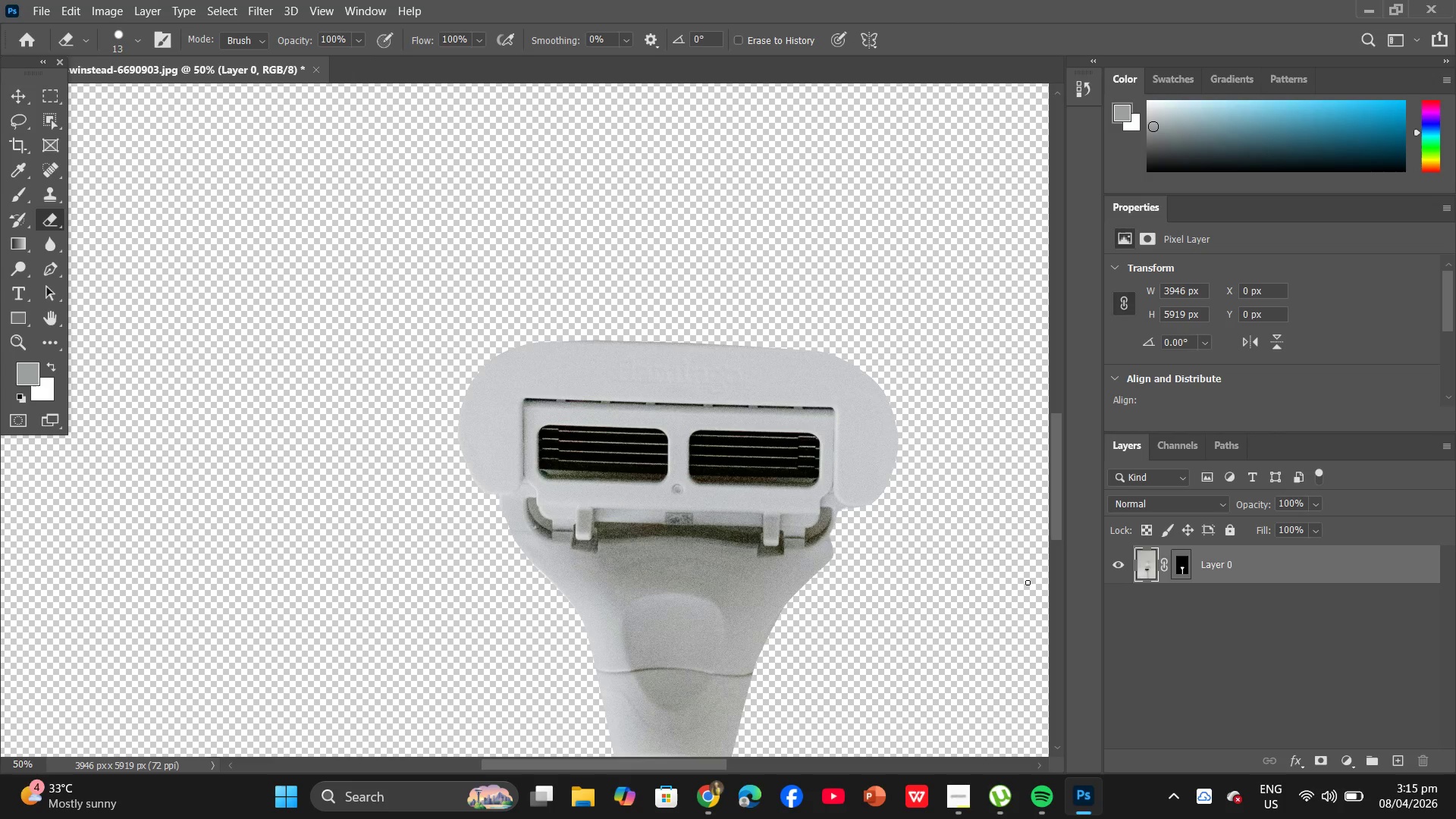 
key(E)
 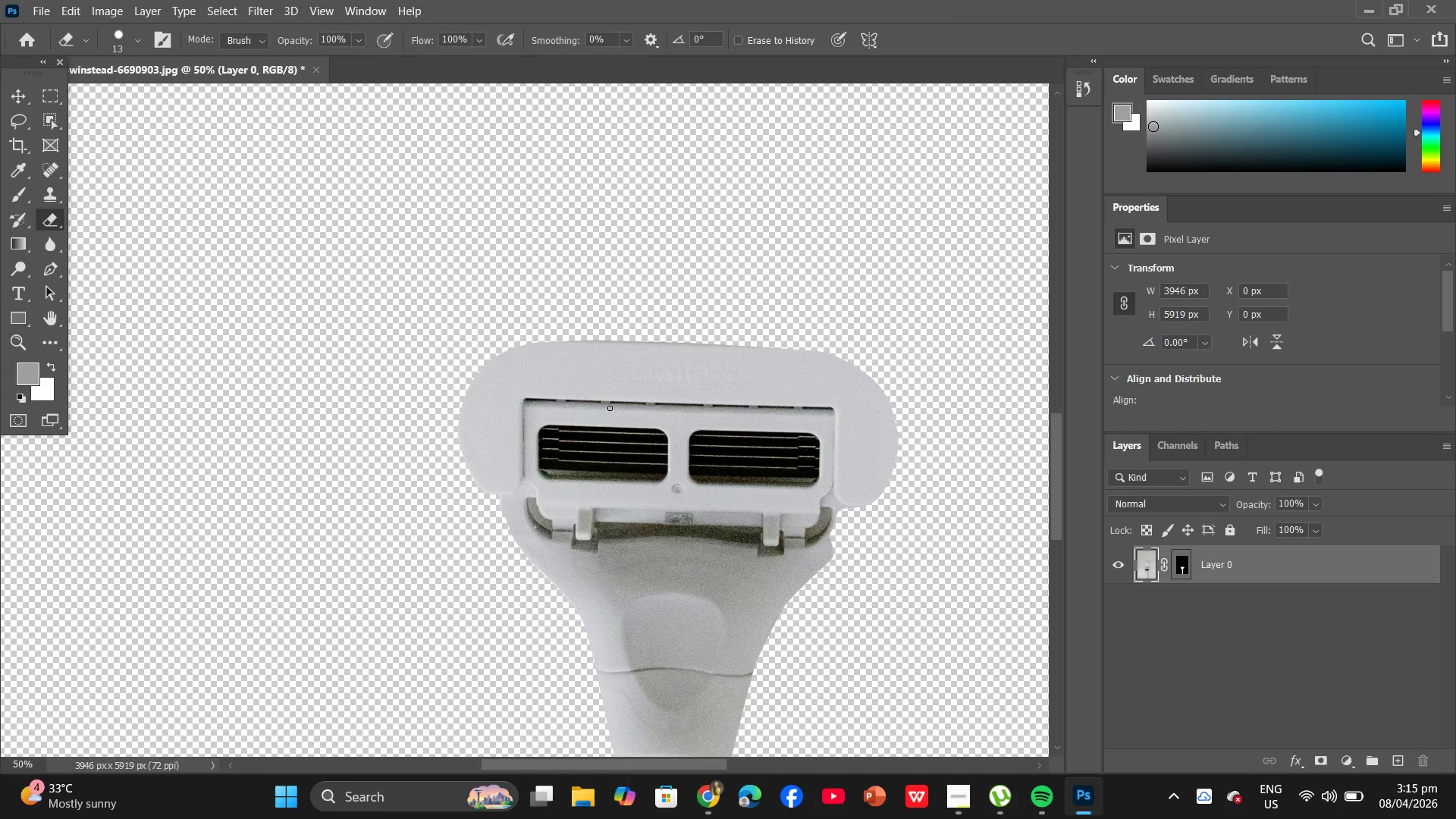 
left_click_drag(start_coordinate=[611, 407], to_coordinate=[789, 503])
 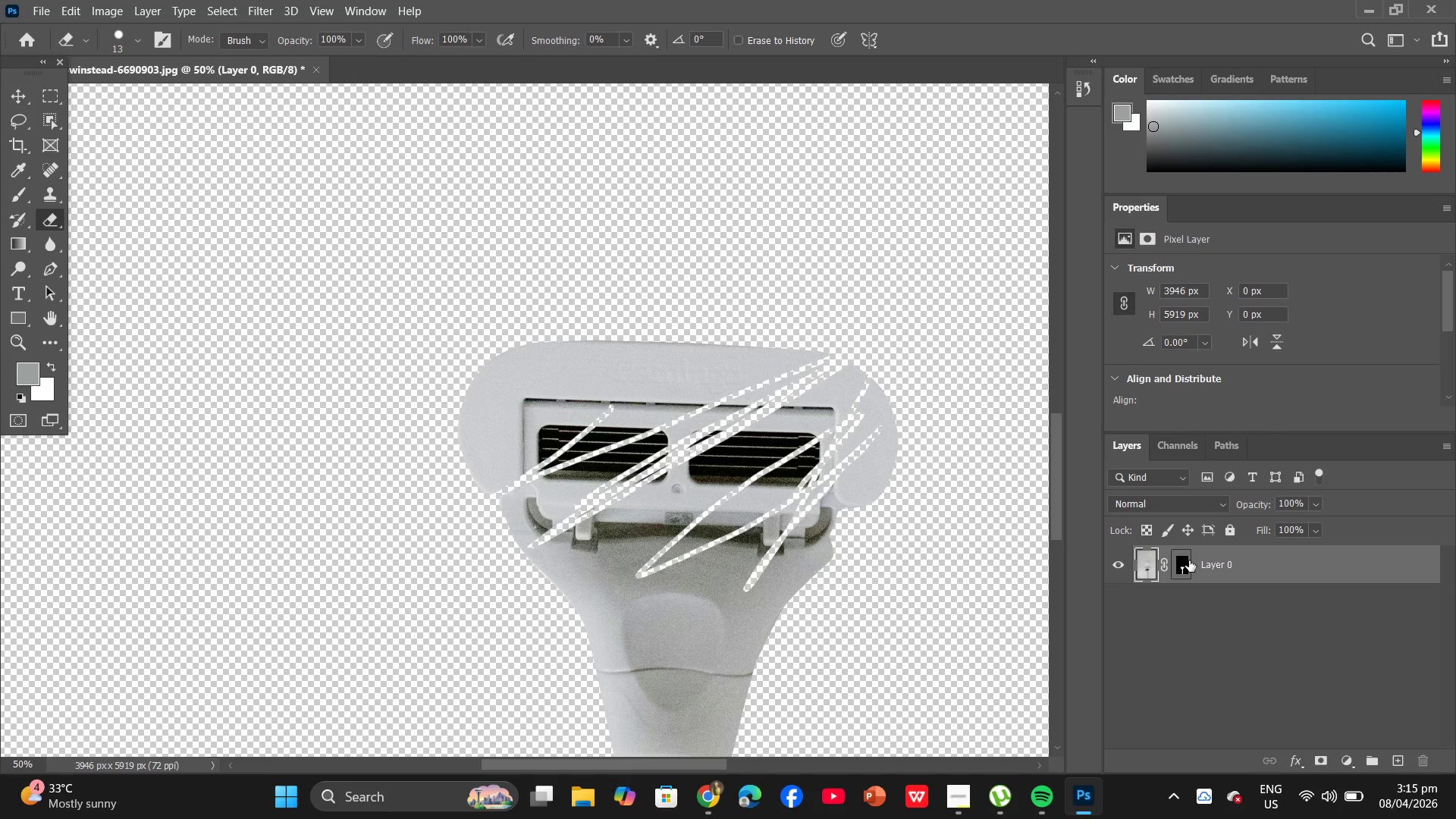 
key(Control+Z)
 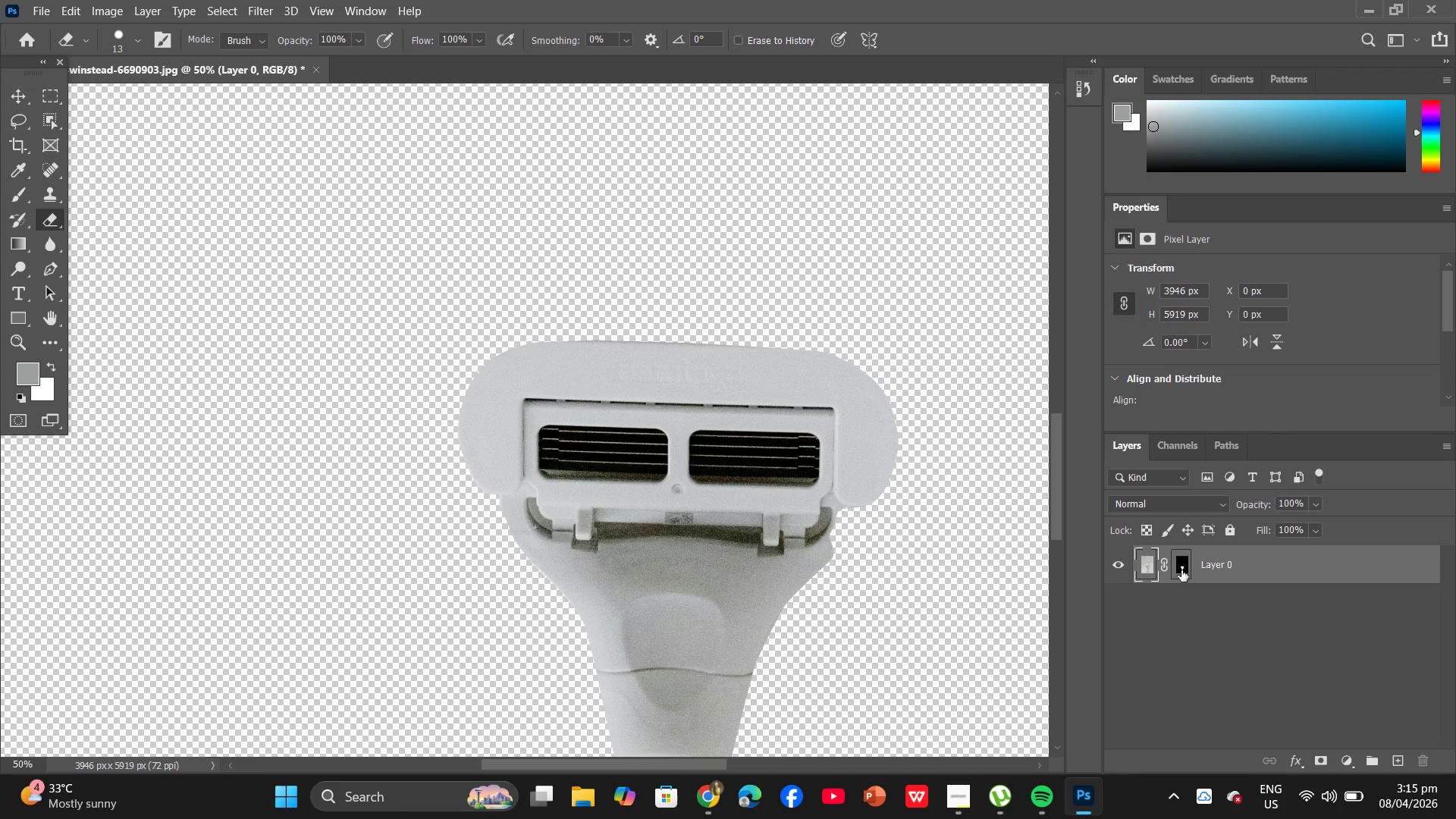 
hold_key(key=AltLeft, duration=0.89)
left_click([1181, 566])
 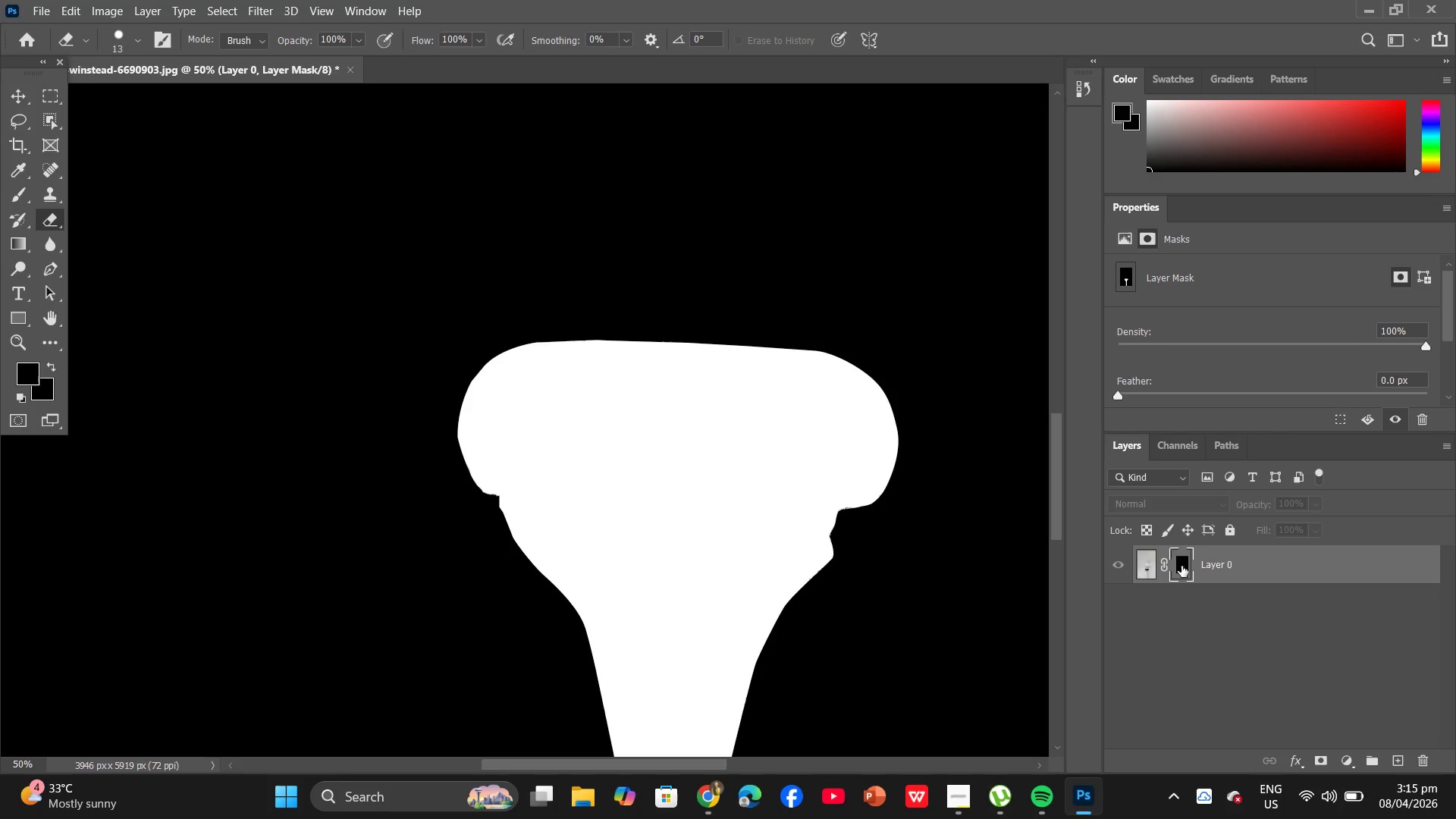 
hold_key(key=AltLeft, duration=0.67)
left_click([1185, 573])
 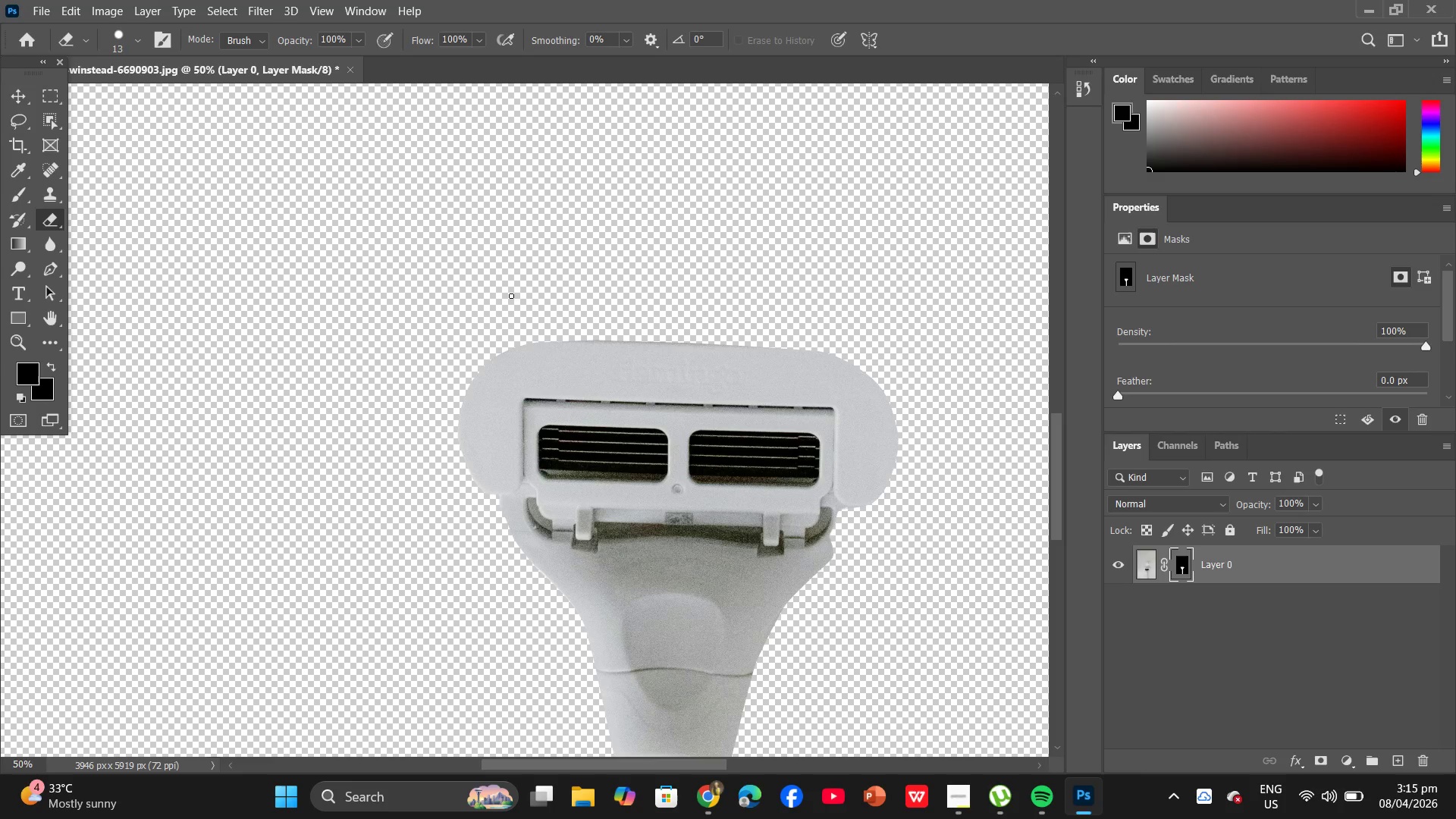 
hold_key(key=Space, duration=0.5)
 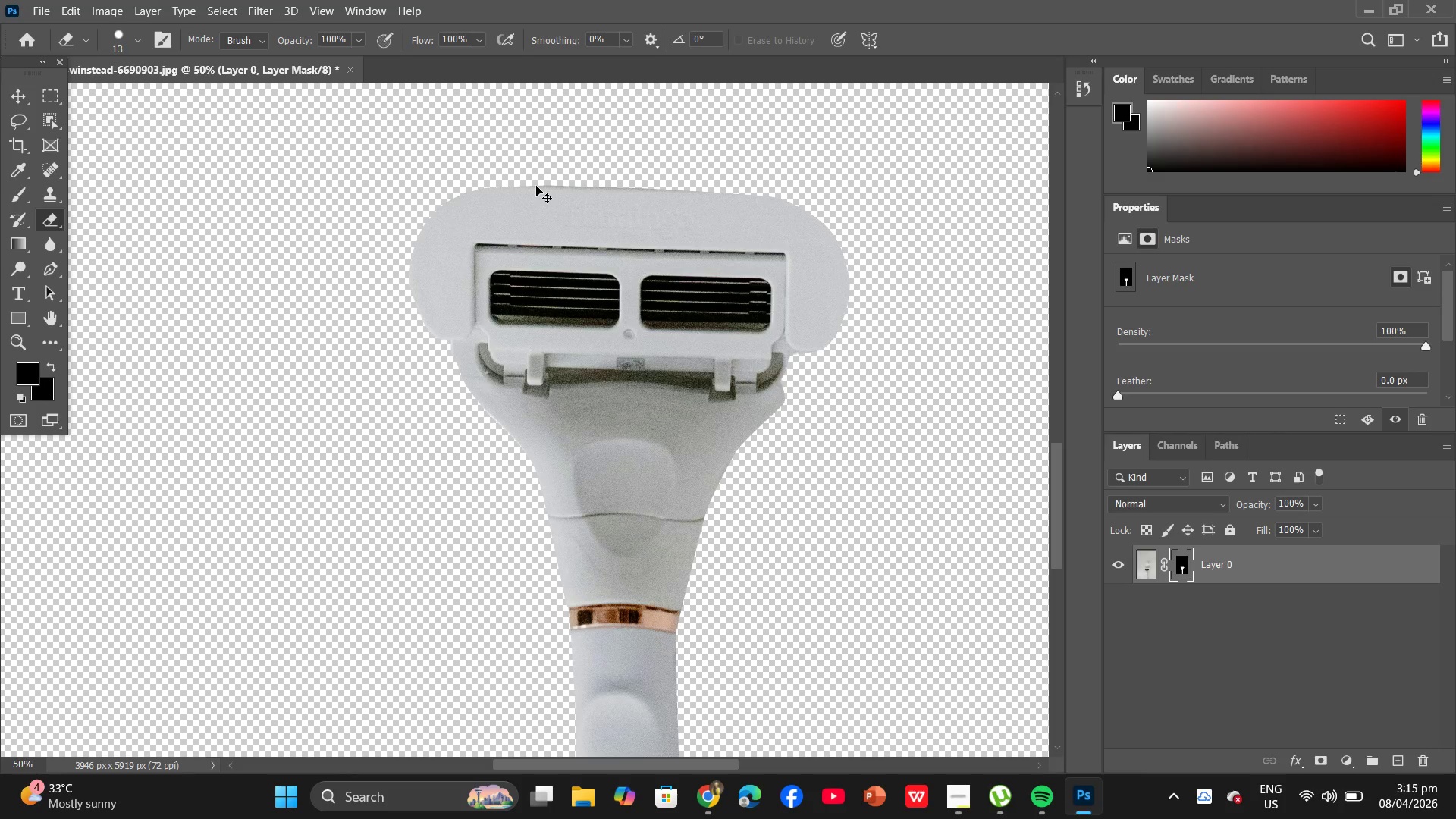 
left_click_drag(start_coordinate=[589, 340], to_coordinate=[541, 185])
 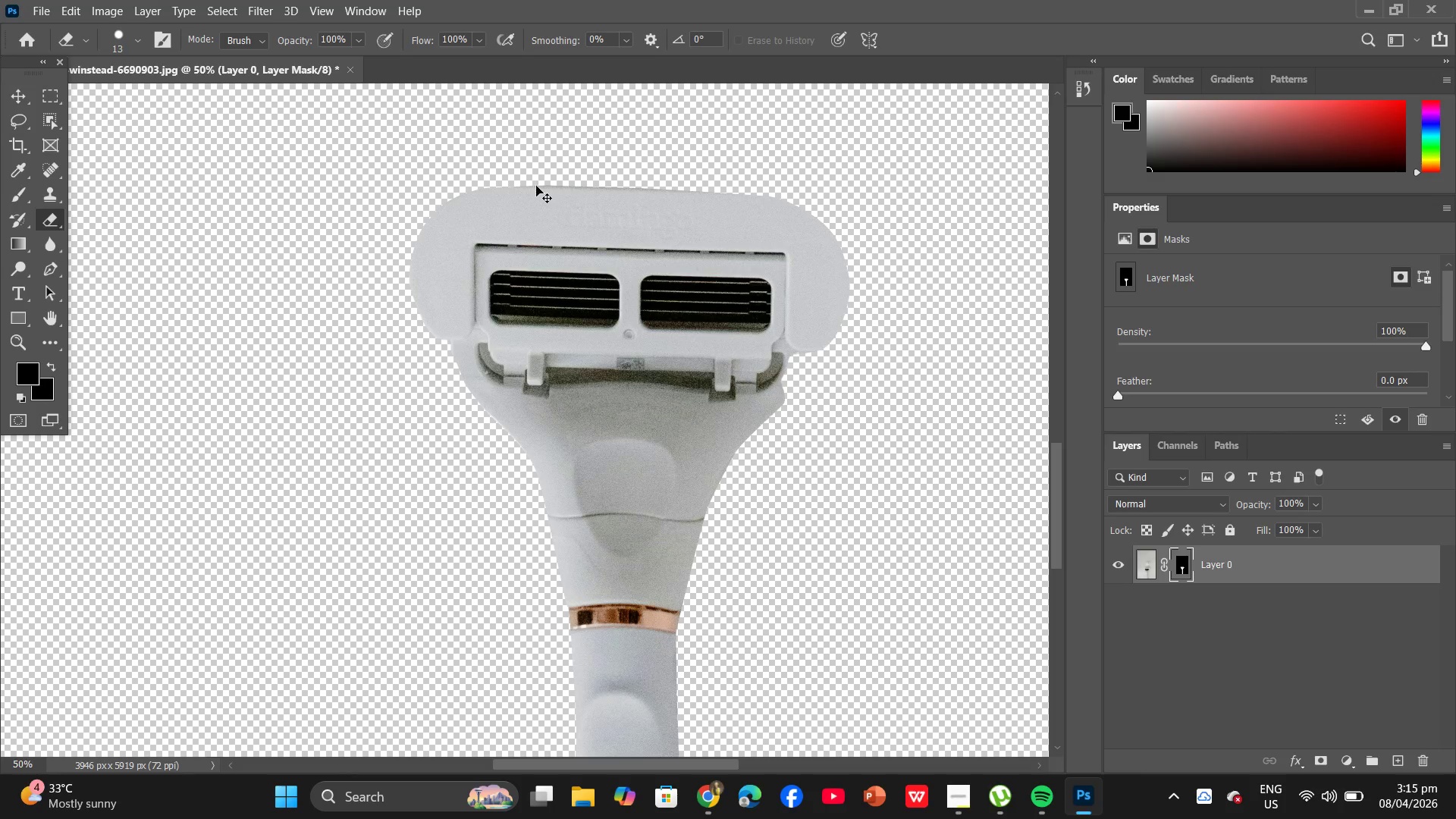 
key(Control+Minus)
 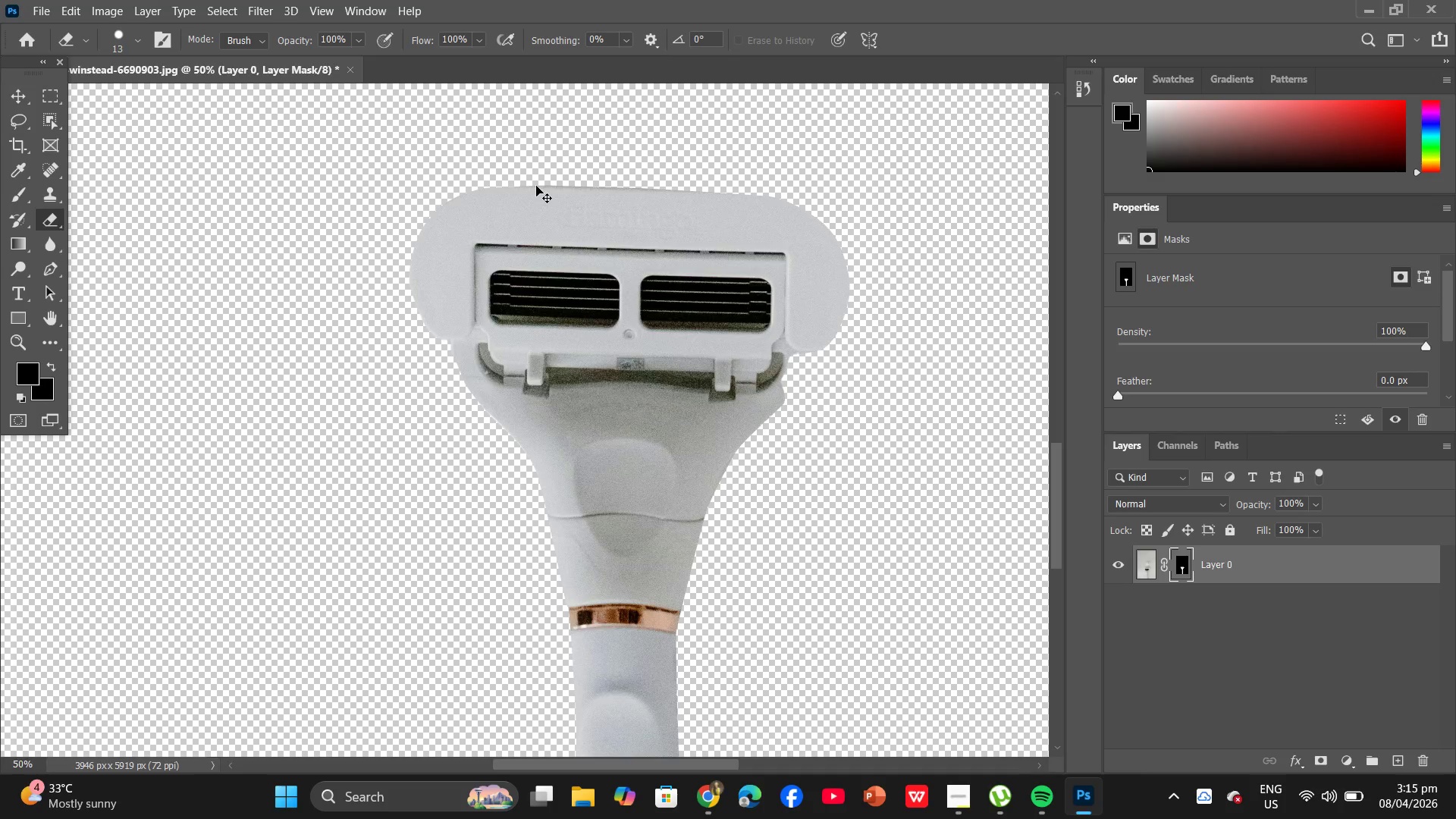 
key(Control+Minus)
 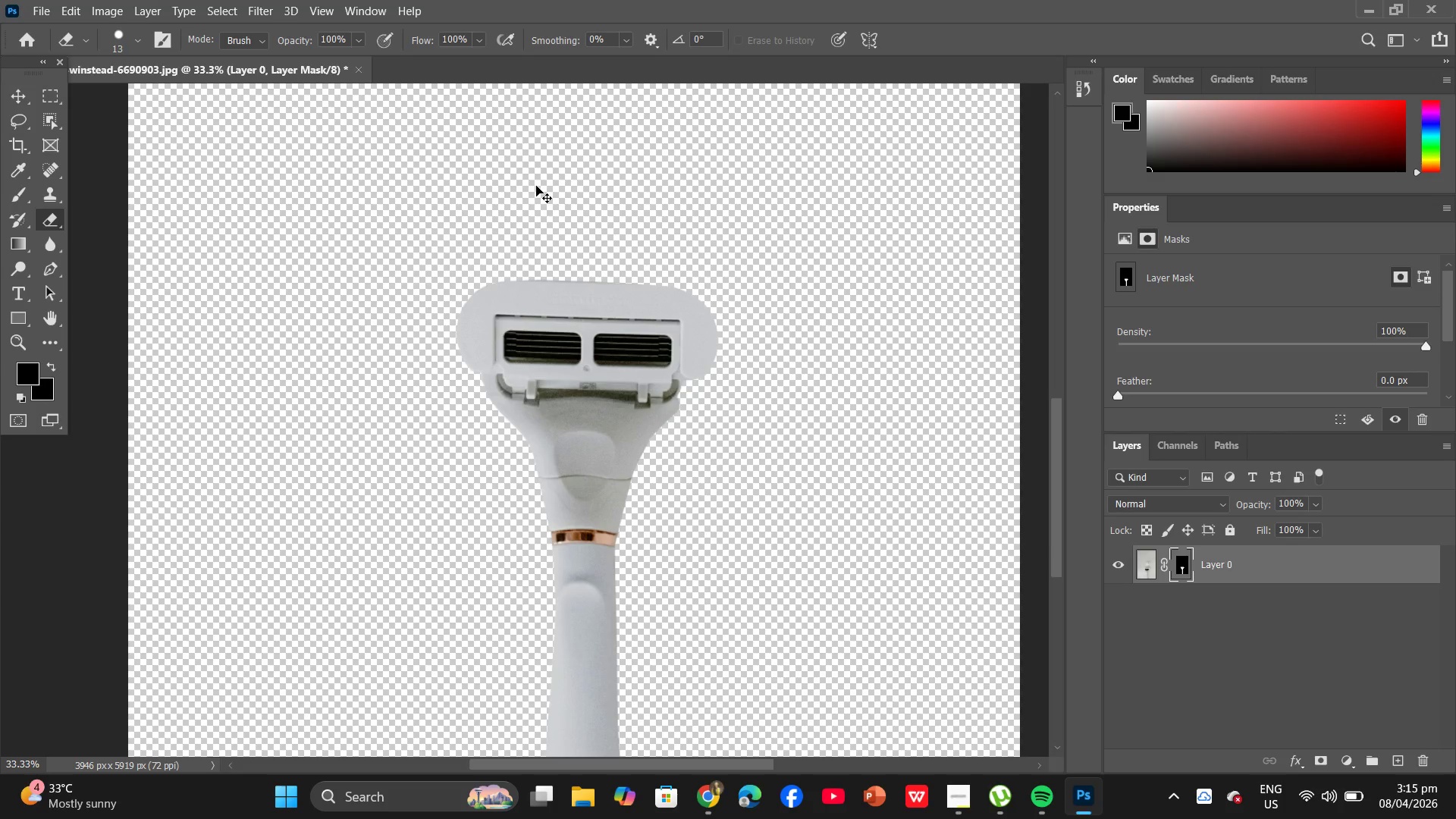 
key(Control+Minus)
 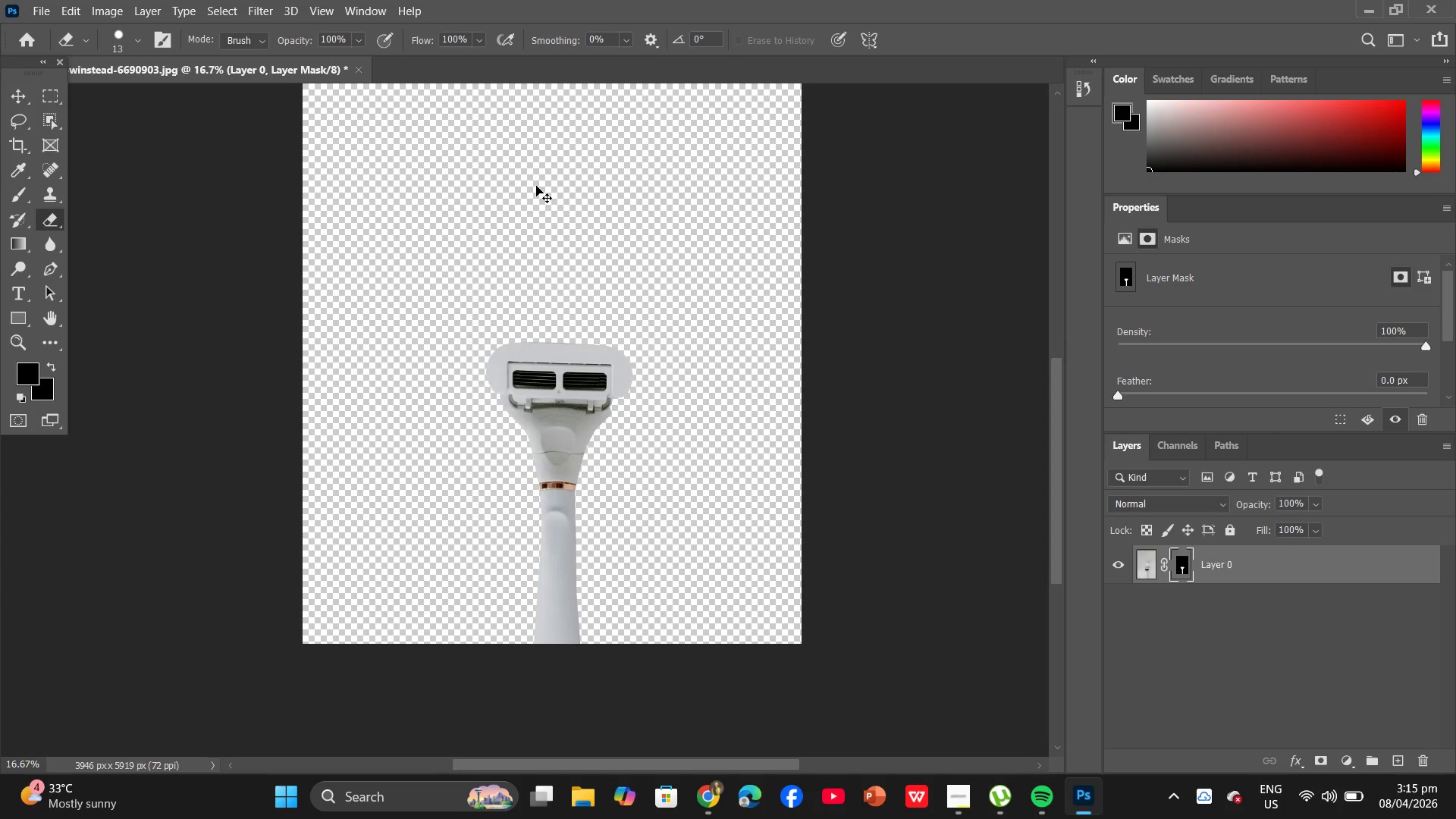 
key(Control+Equal)
 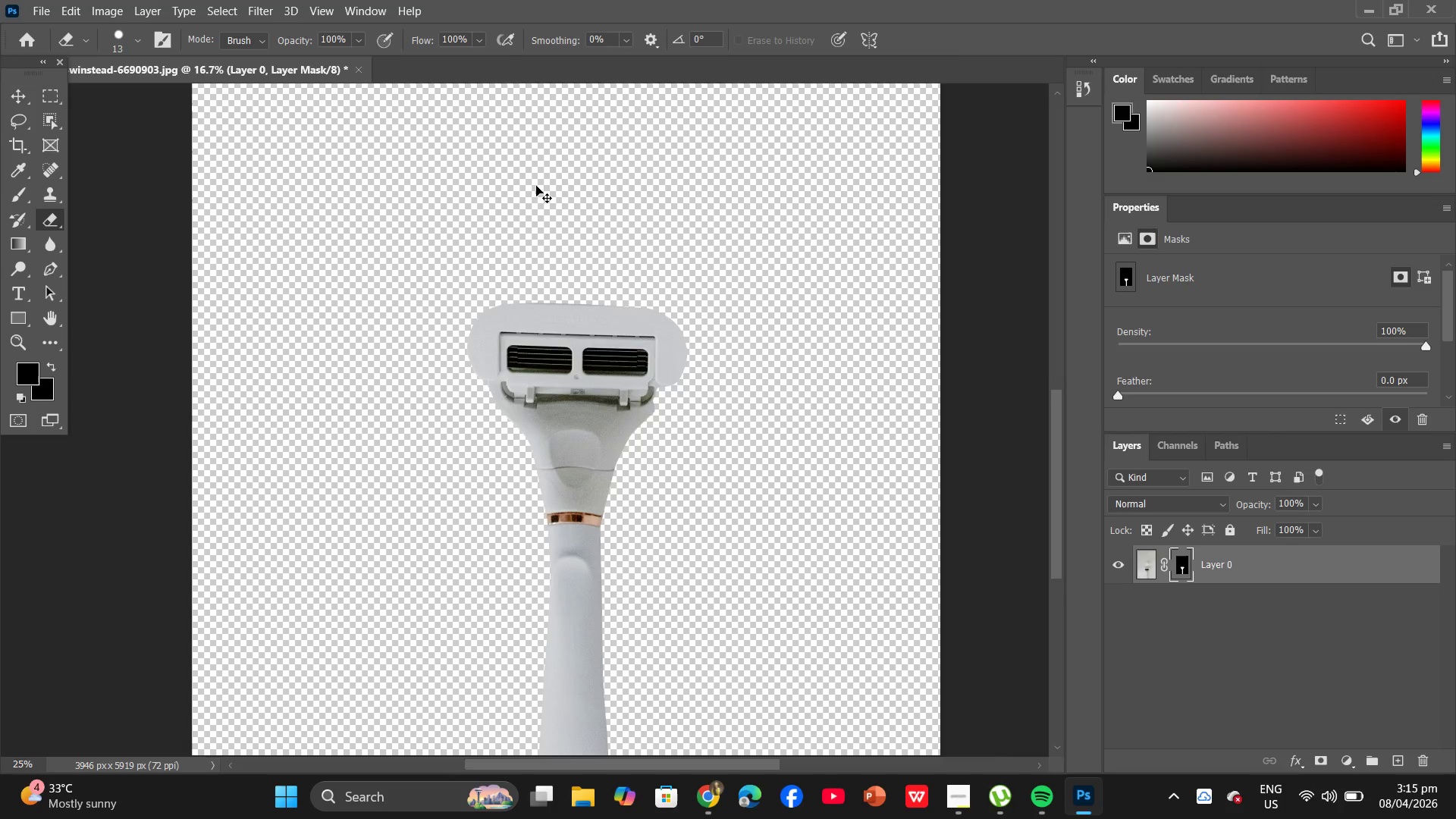 
key(Control+Equal)
 